 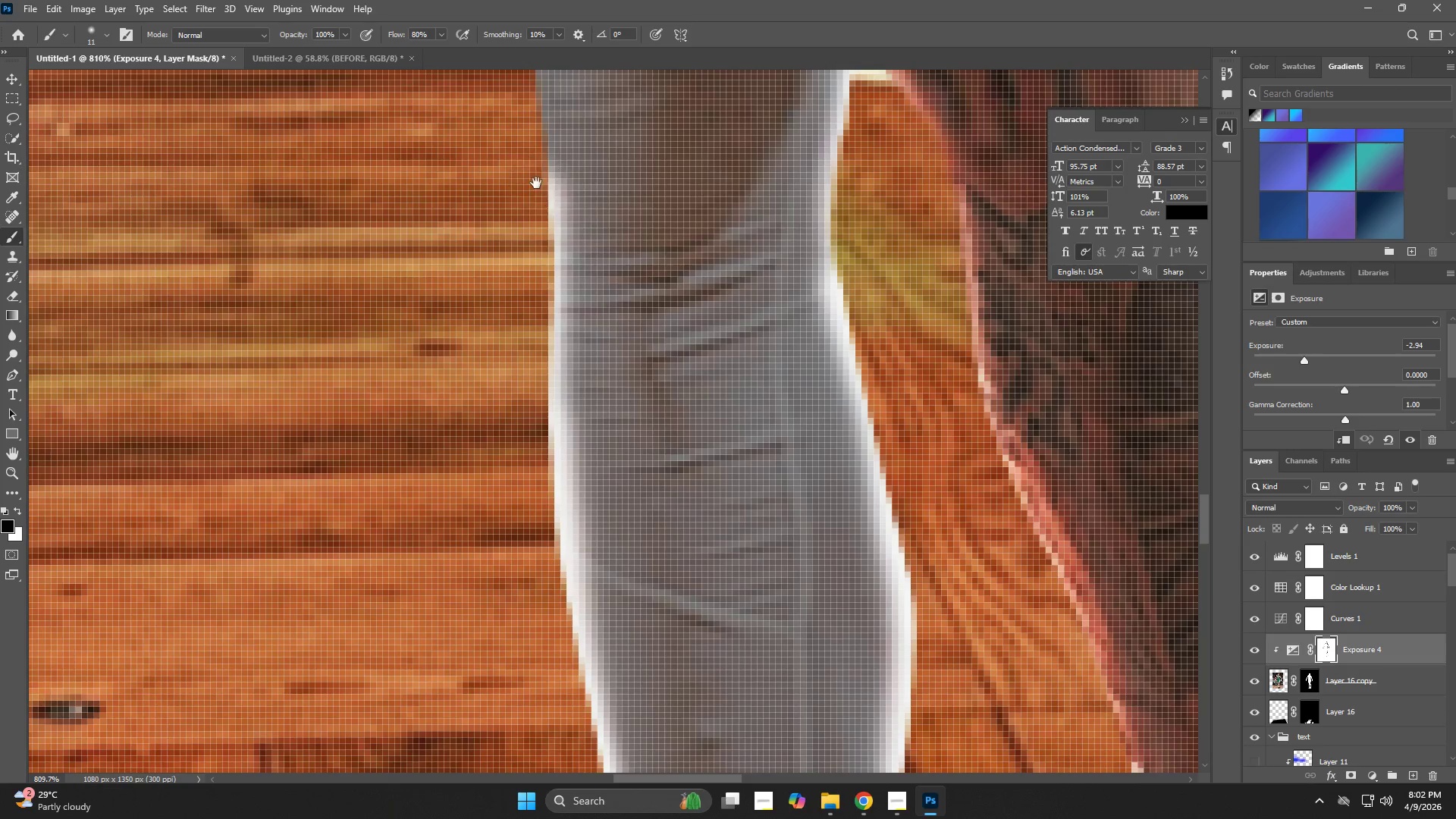 
left_click_drag(start_coordinate=[536, 184], to_coordinate=[564, 450])
 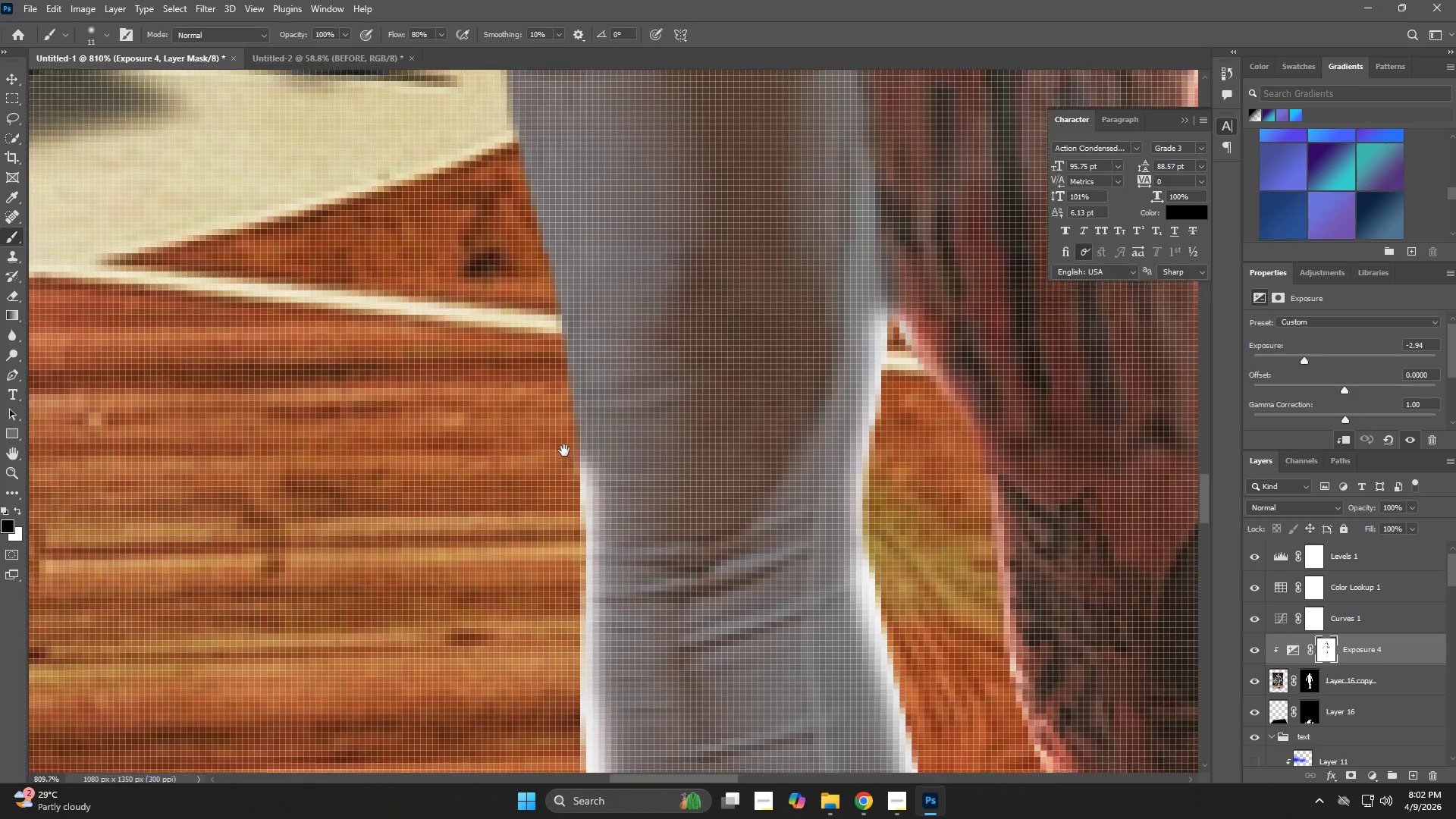 
left_click_drag(start_coordinate=[564, 450], to_coordinate=[509, 181])
 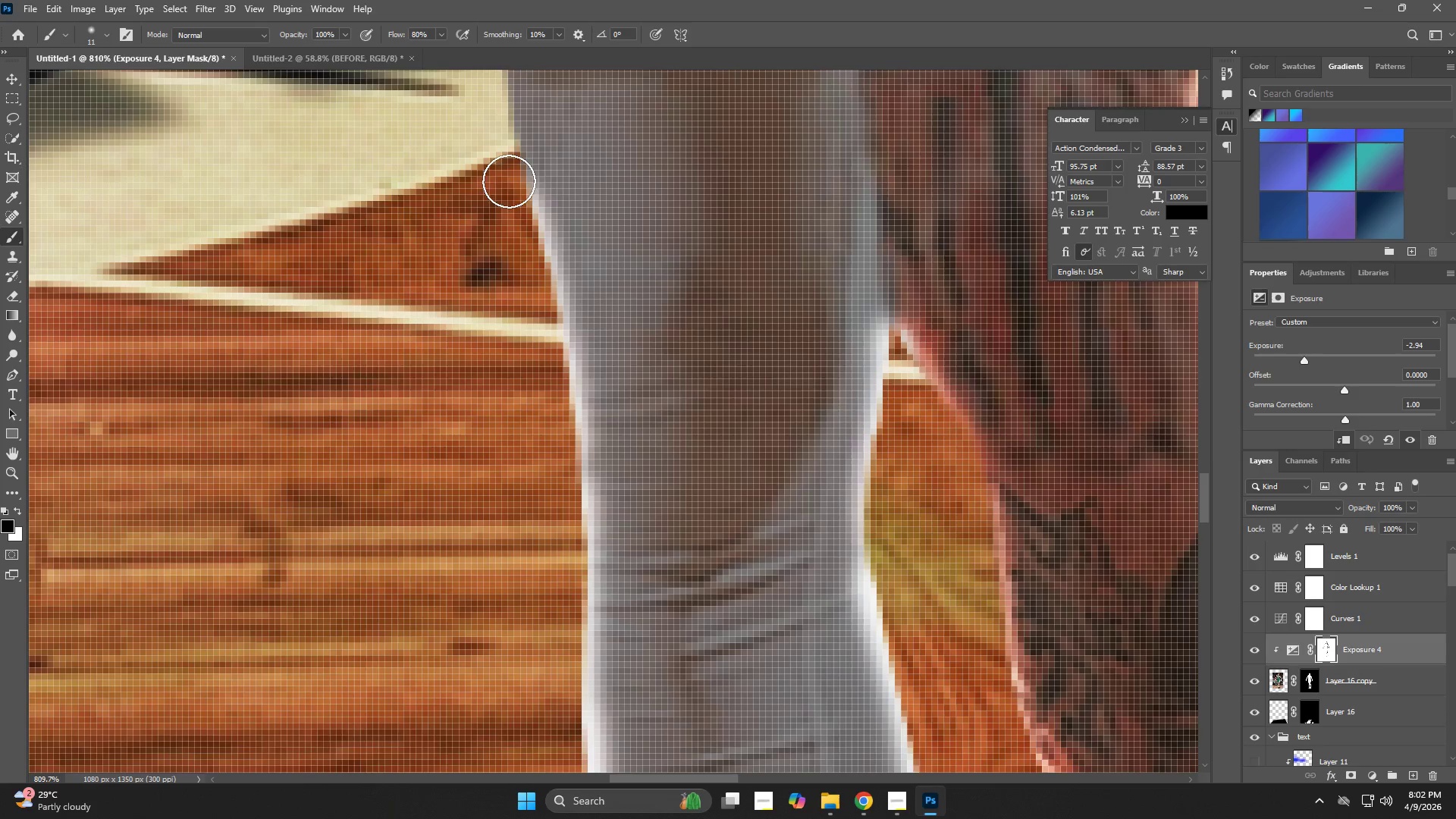 
hold_key(key=Space, duration=0.64)
 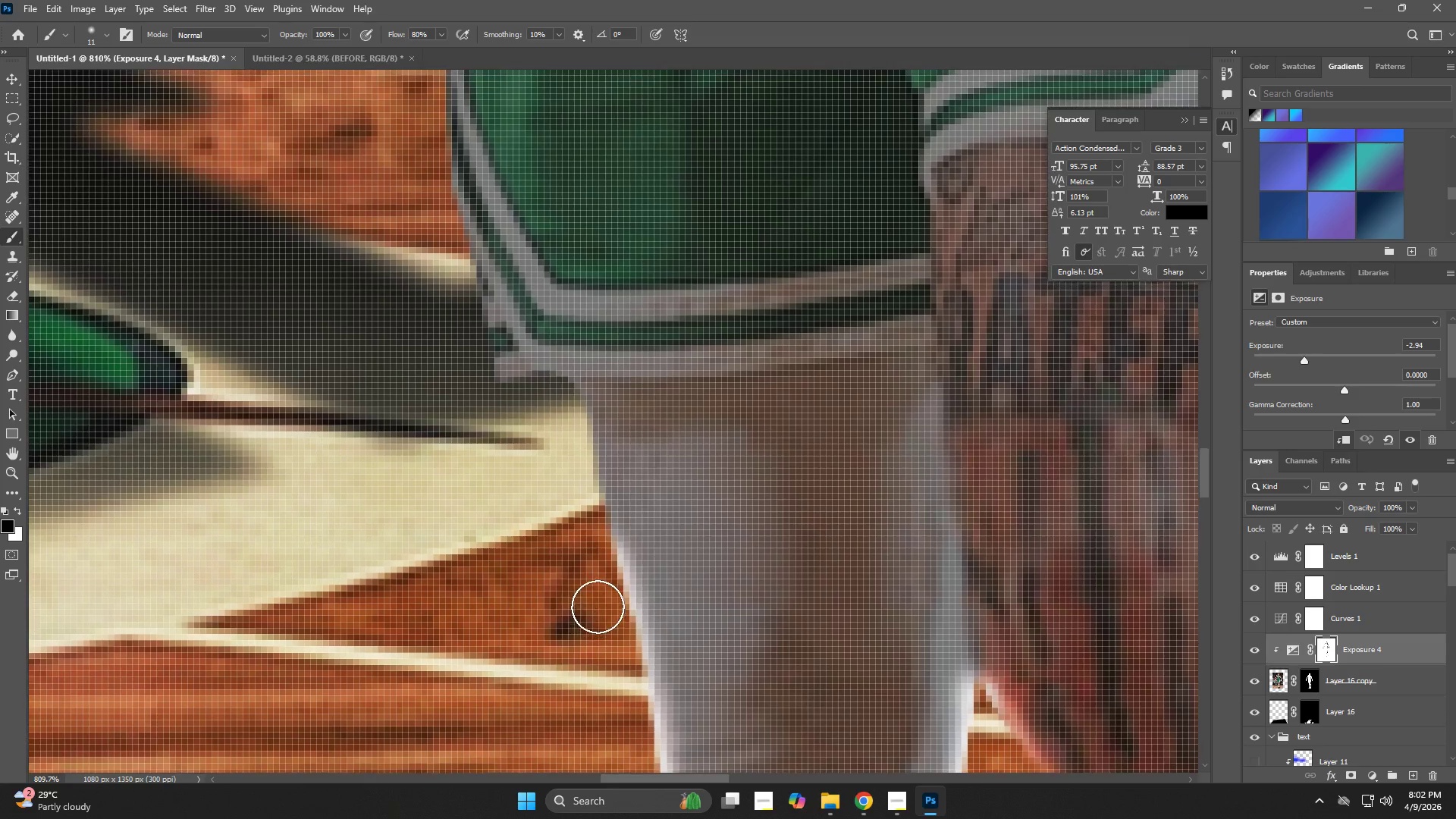 
left_click_drag(start_coordinate=[509, 204], to_coordinate=[568, 470])
 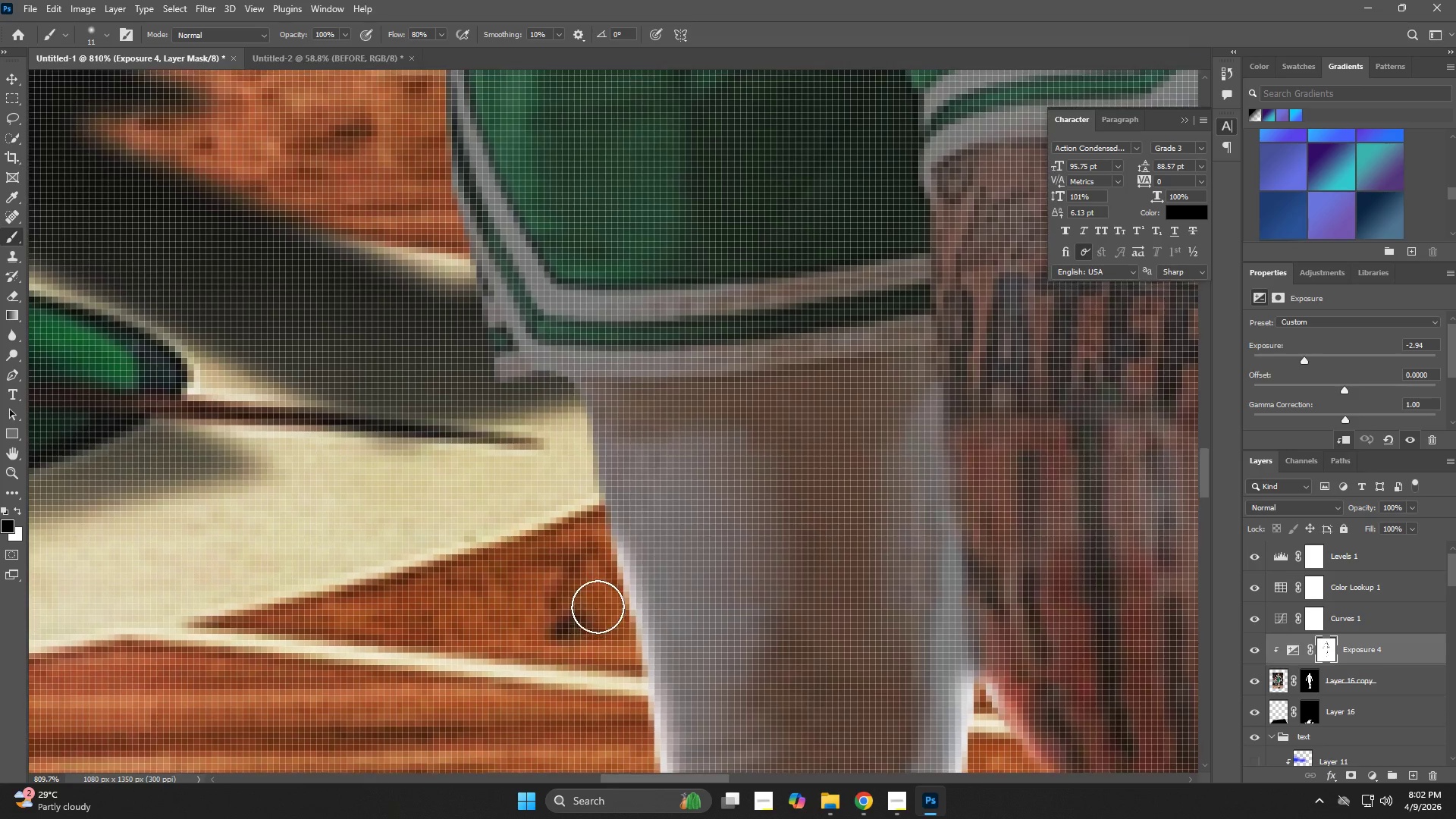 
left_click_drag(start_coordinate=[598, 572], to_coordinate=[435, 180])
 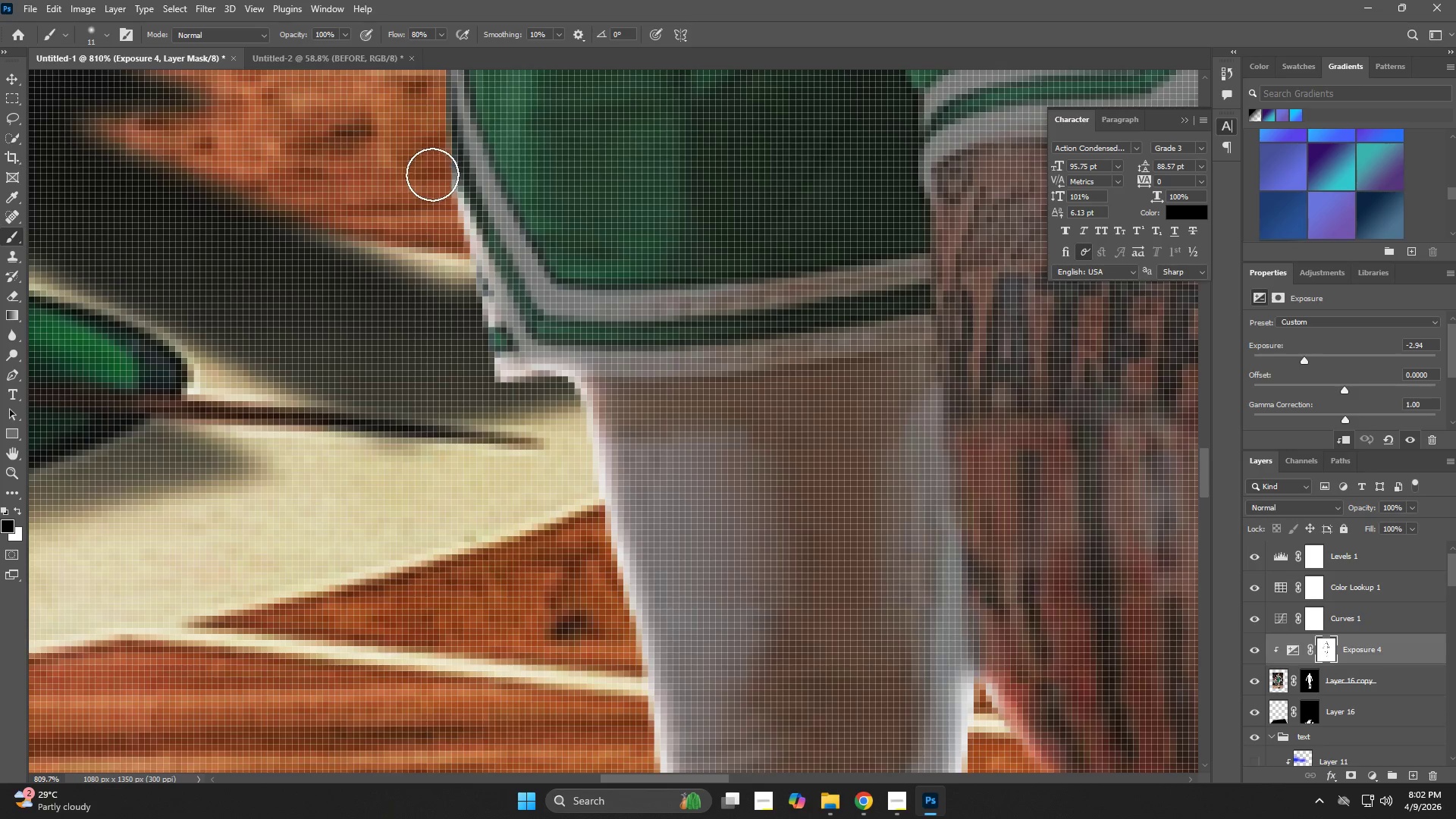 
hold_key(key=Space, duration=0.53)
 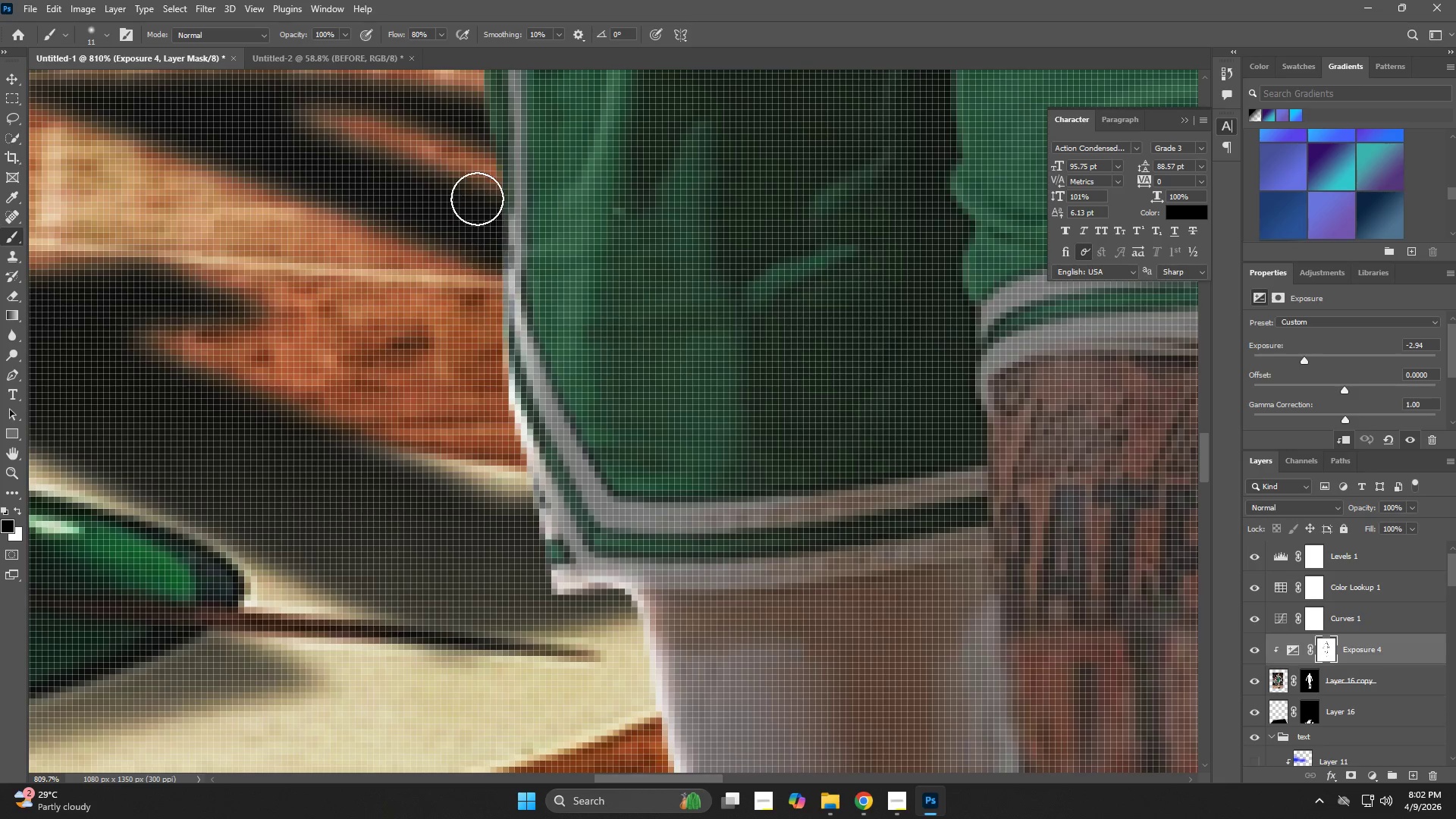 
left_click_drag(start_coordinate=[449, 237], to_coordinate=[506, 450])
 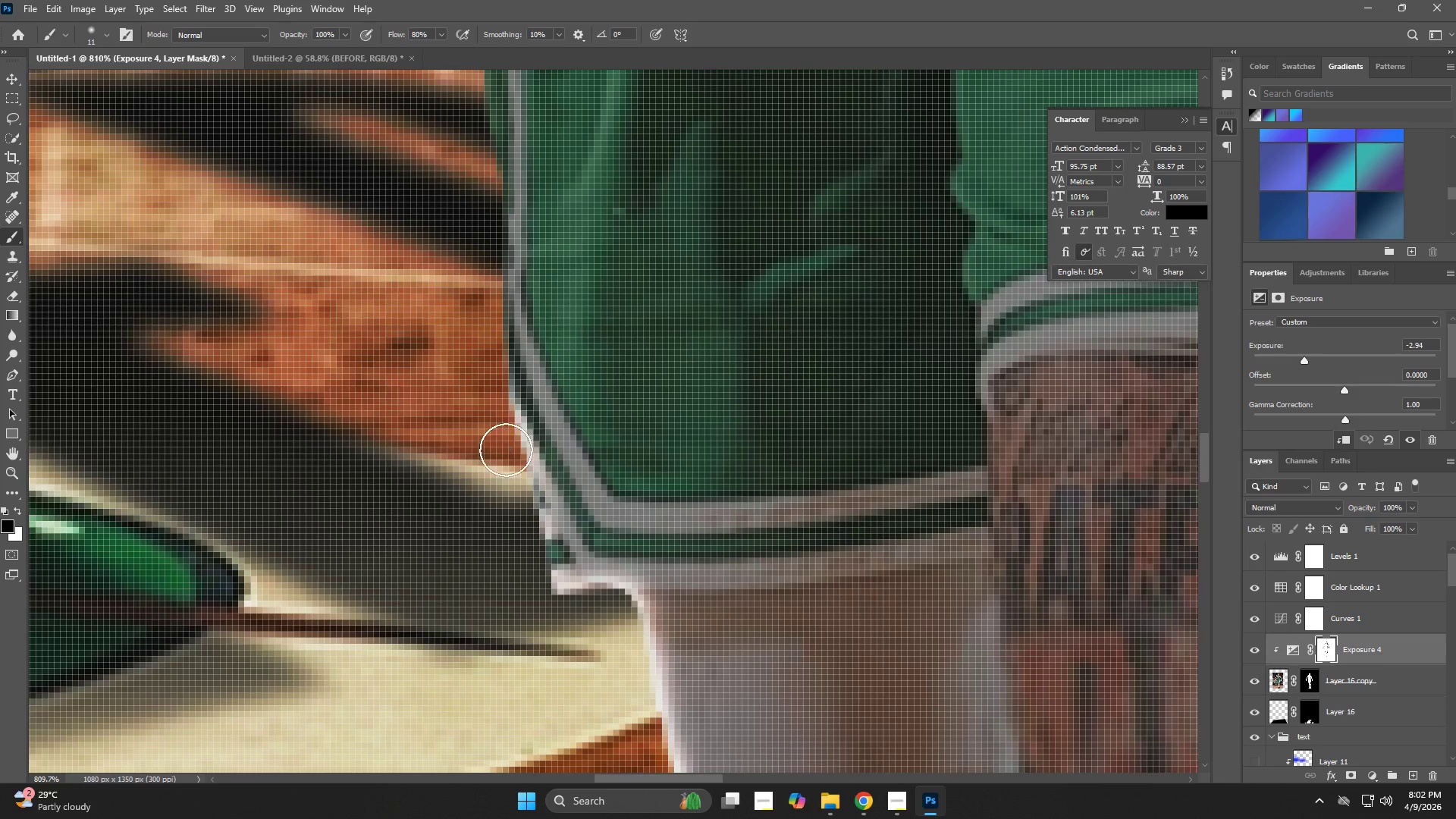 
left_click_drag(start_coordinate=[506, 445], to_coordinate=[477, 199])
 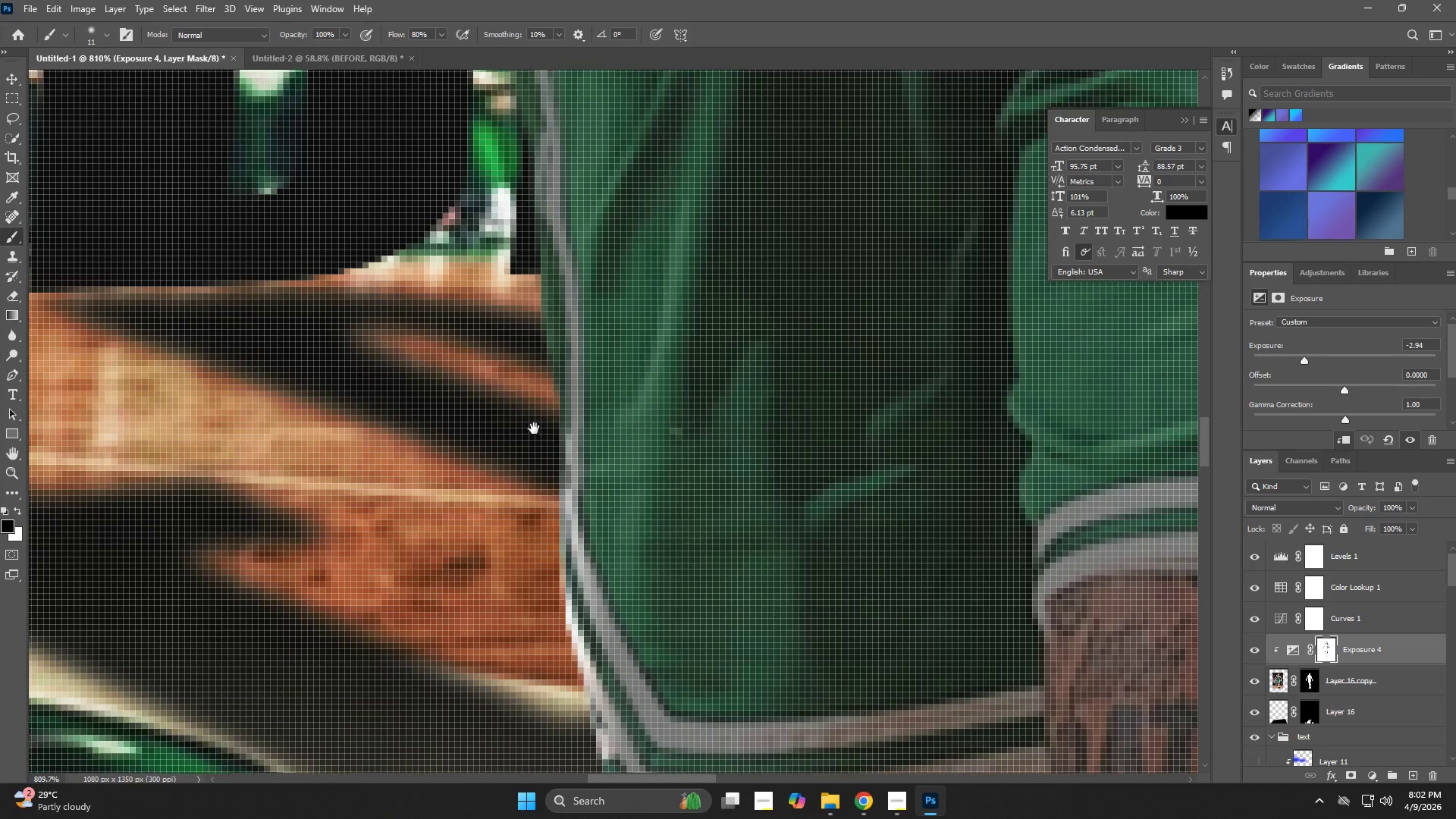 
hold_key(key=Space, duration=0.61)
 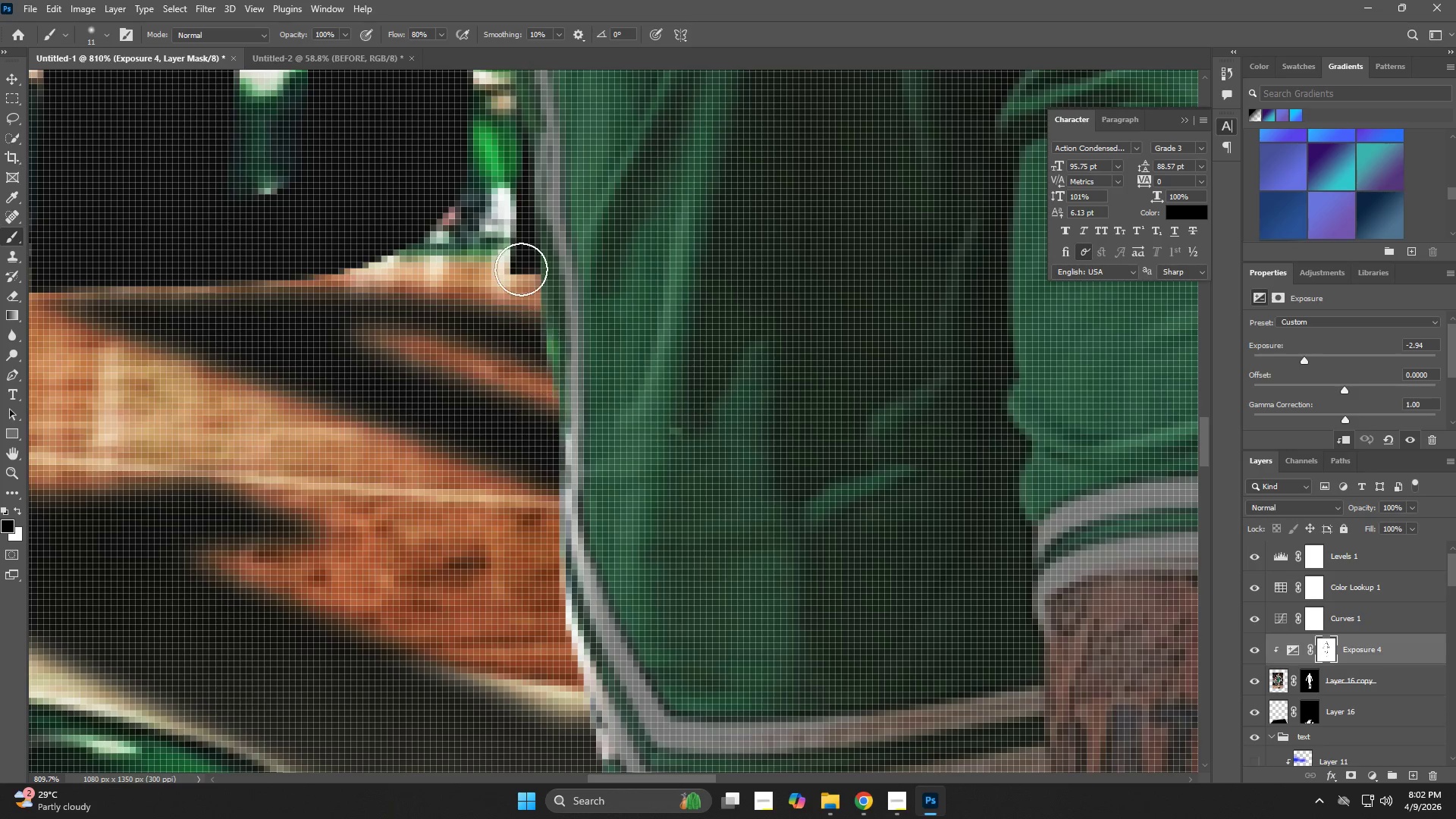 
left_click_drag(start_coordinate=[477, 209], to_coordinate=[534, 428])
 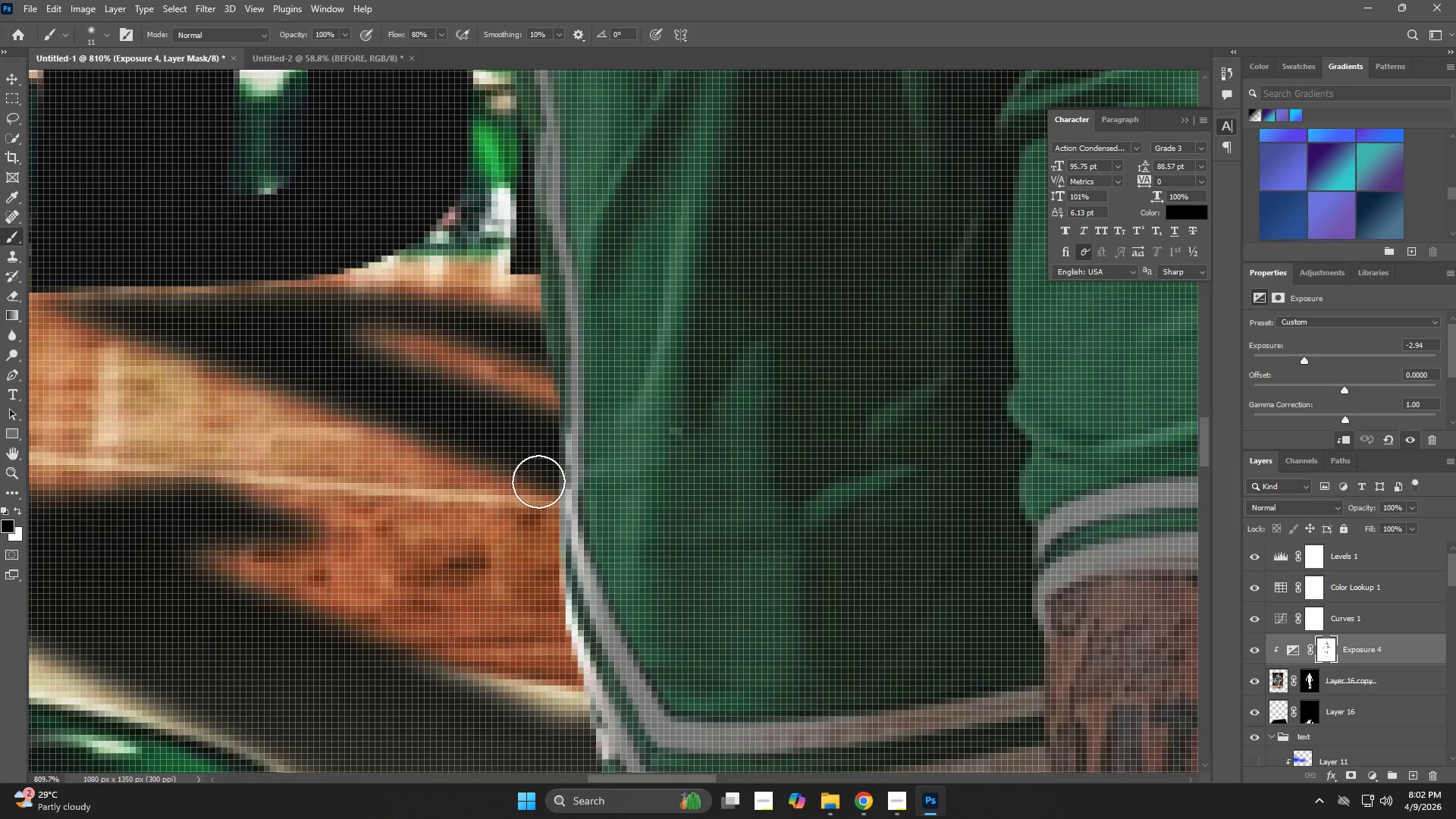 
left_click_drag(start_coordinate=[538, 486], to_coordinate=[509, 205])
 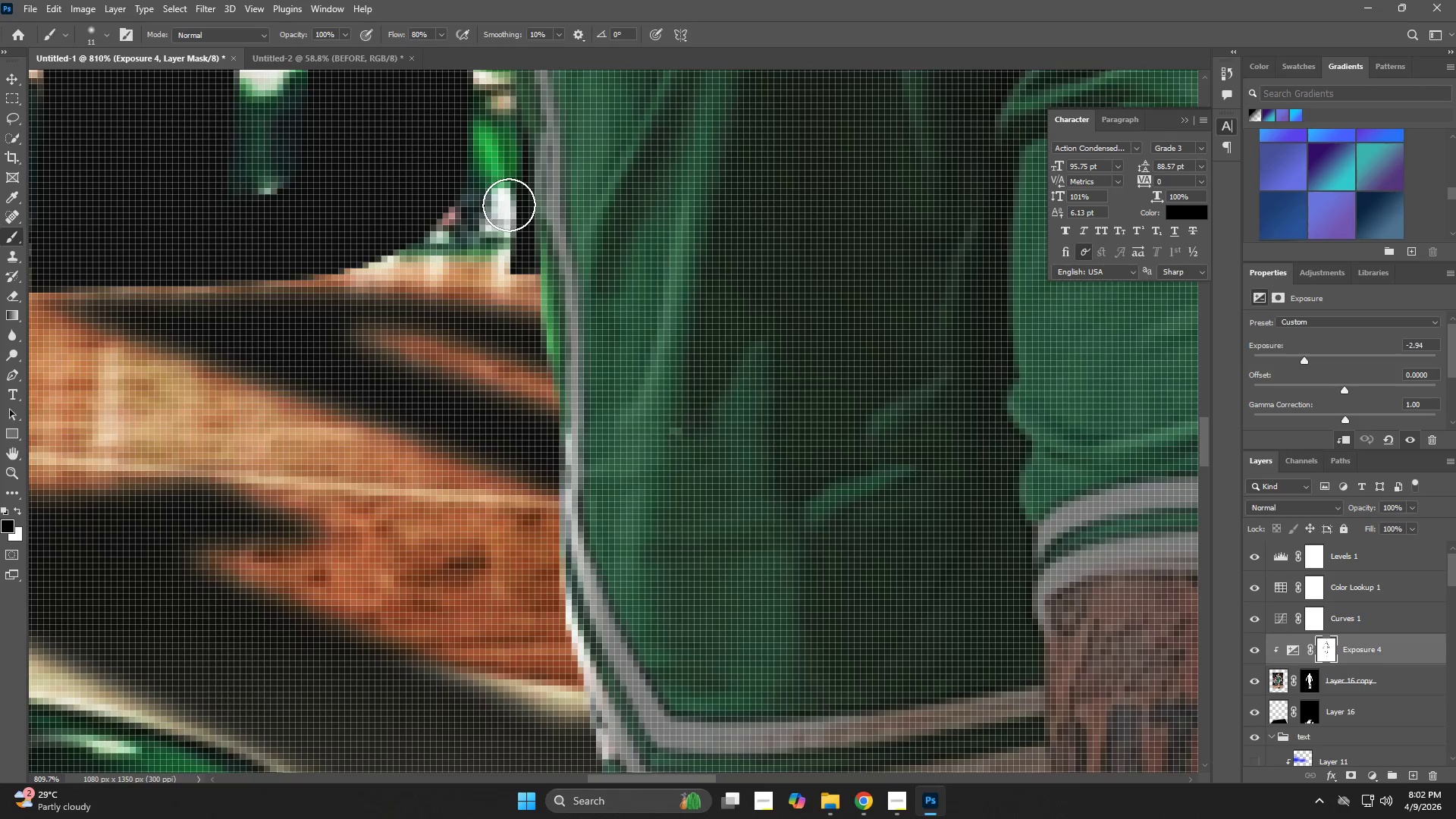 
hold_key(key=Space, duration=0.55)
 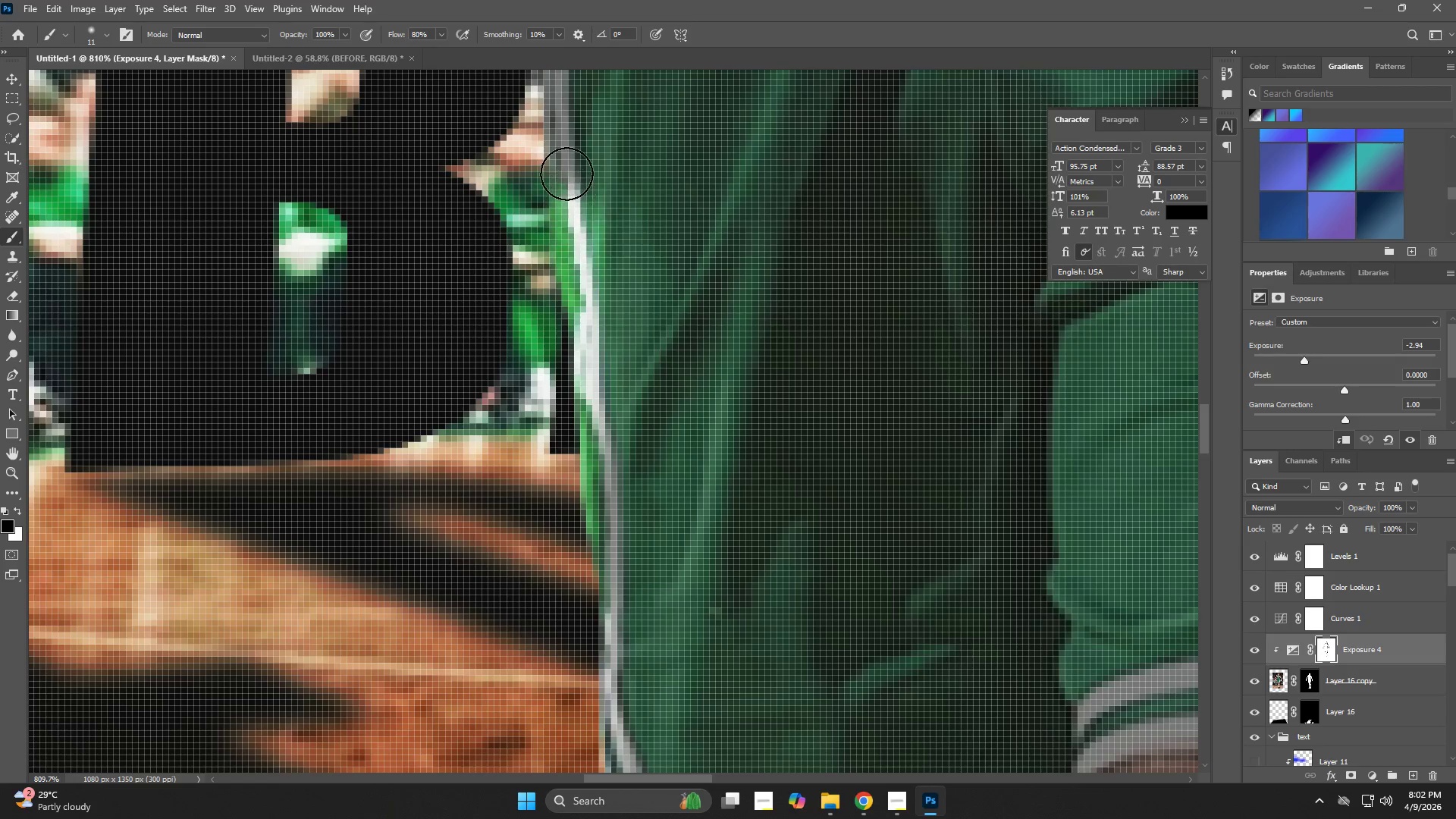 
left_click_drag(start_coordinate=[510, 263], to_coordinate=[549, 443])
 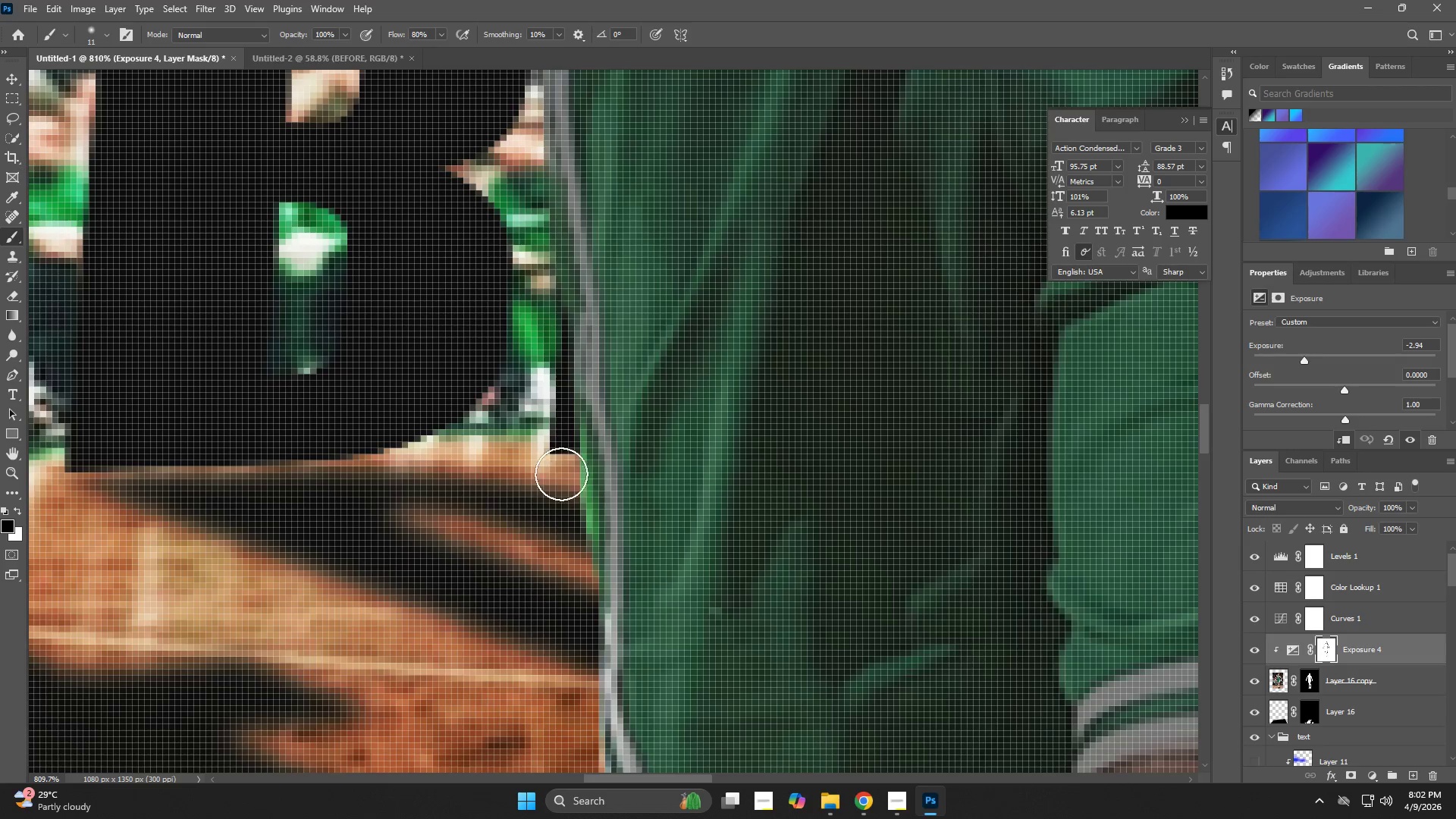 
left_click_drag(start_coordinate=[568, 479], to_coordinate=[566, 174])
 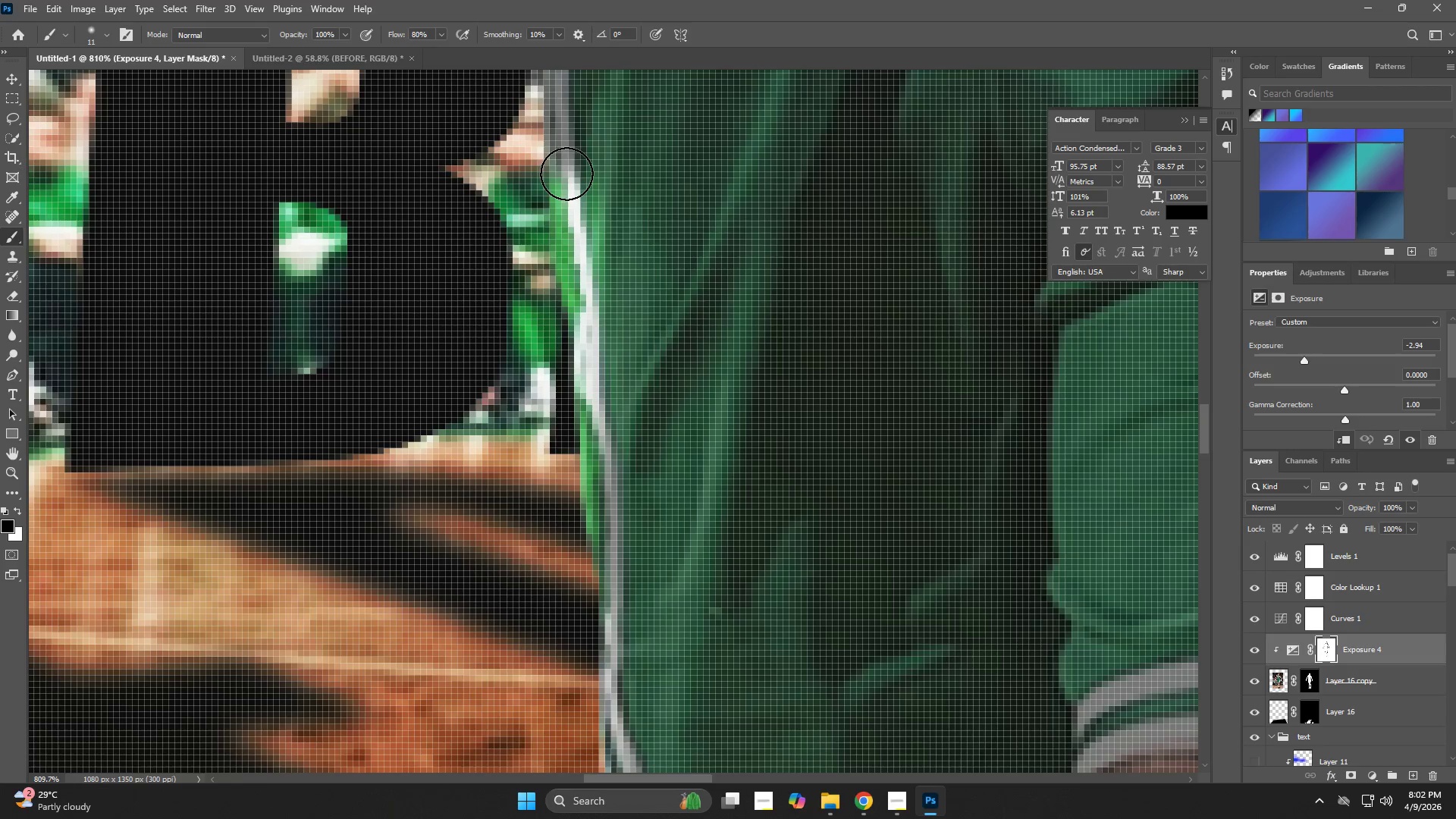 
hold_key(key=Space, duration=0.62)
 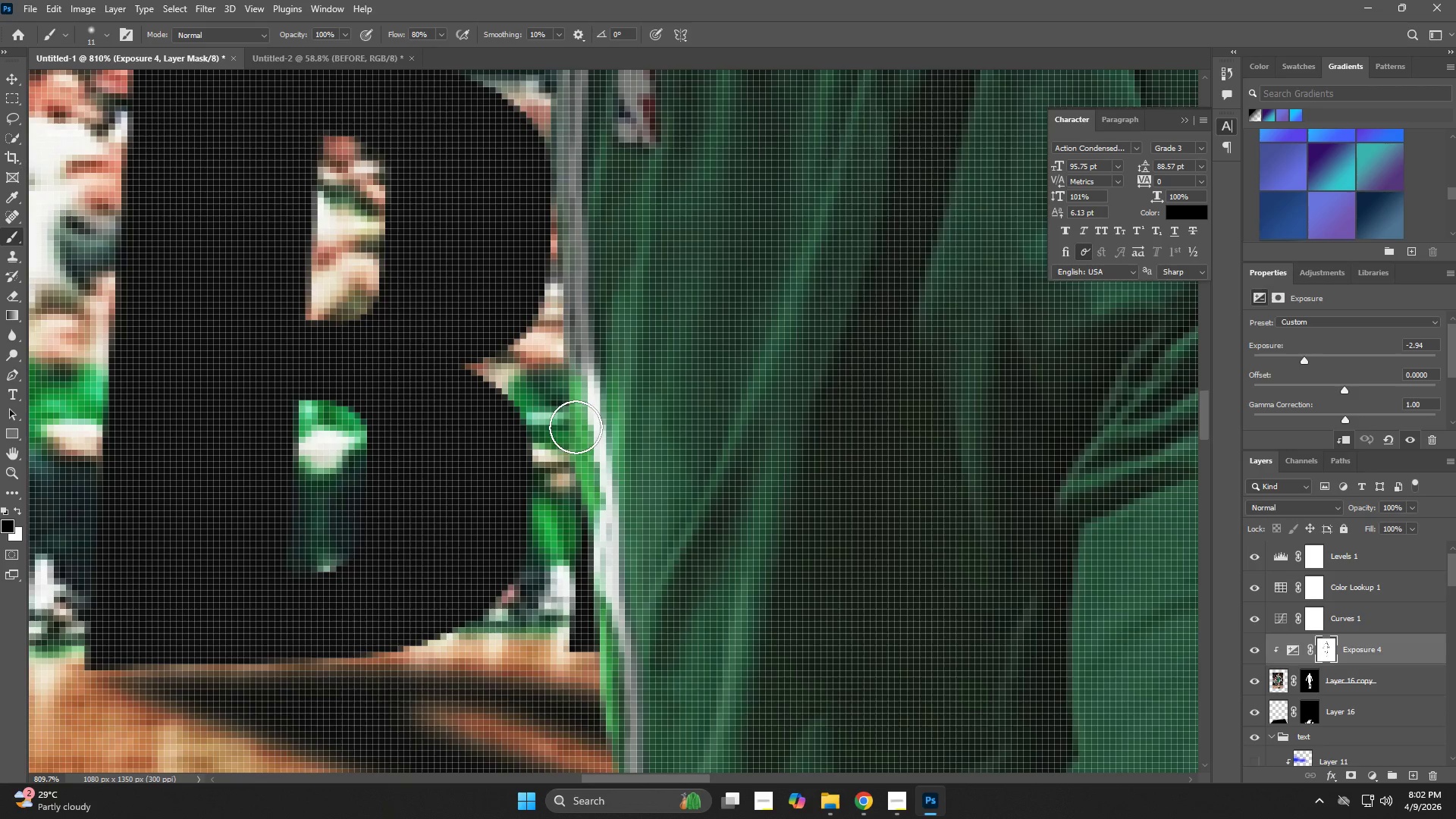 
left_click_drag(start_coordinate=[564, 199], to_coordinate=[579, 359])
 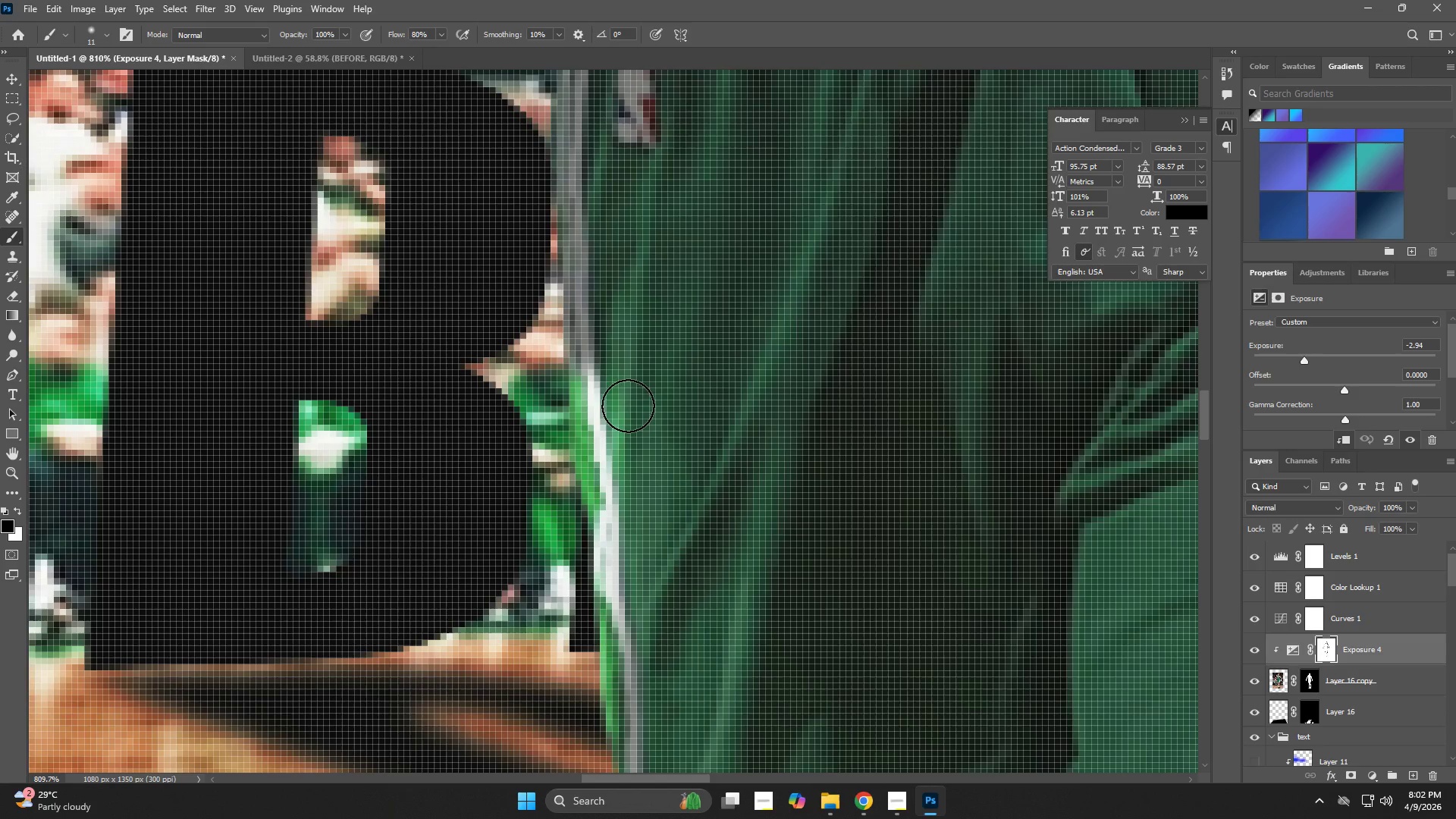 
key(Control+ControlLeft)
 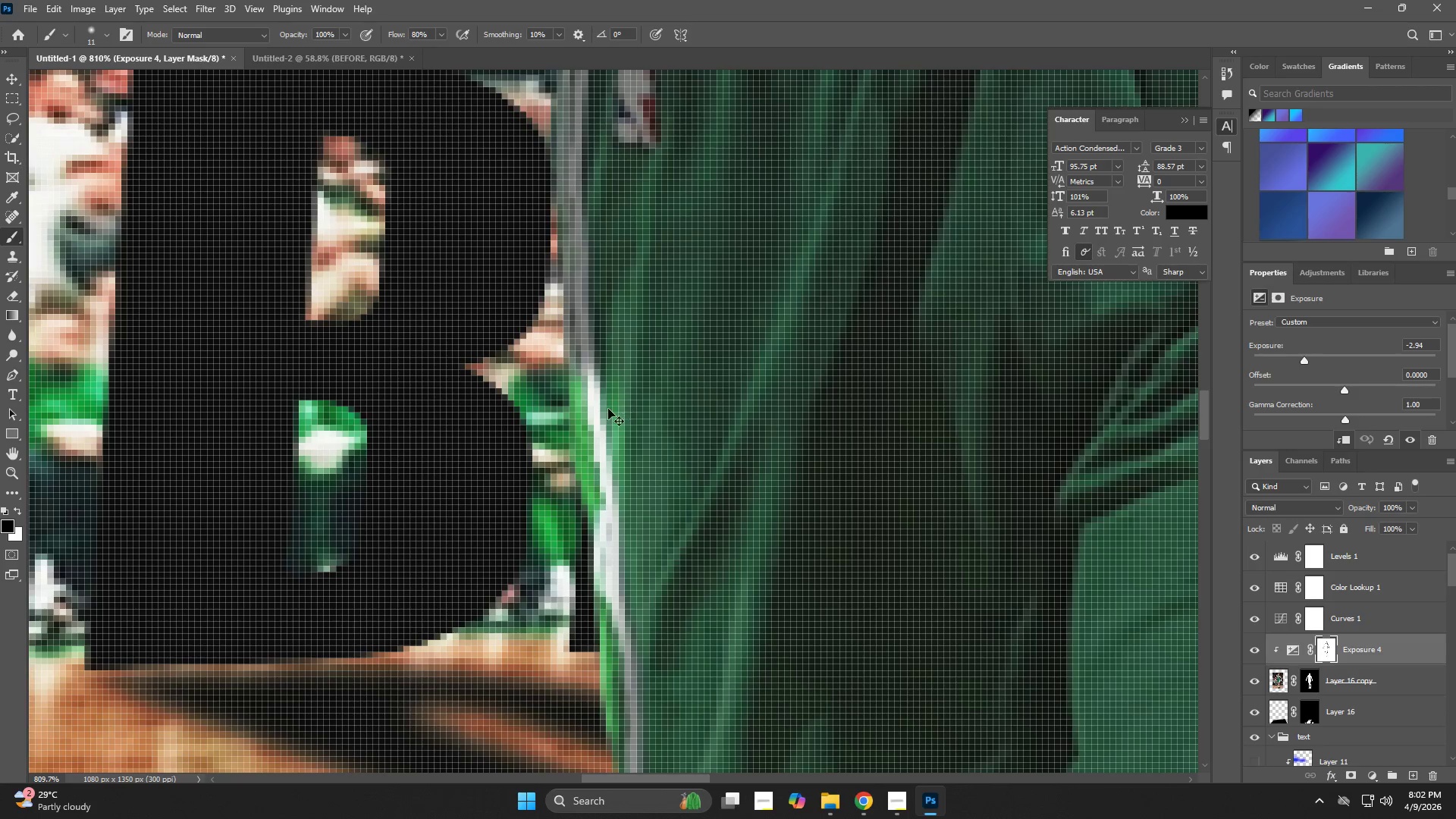 
key(Control+Z)
 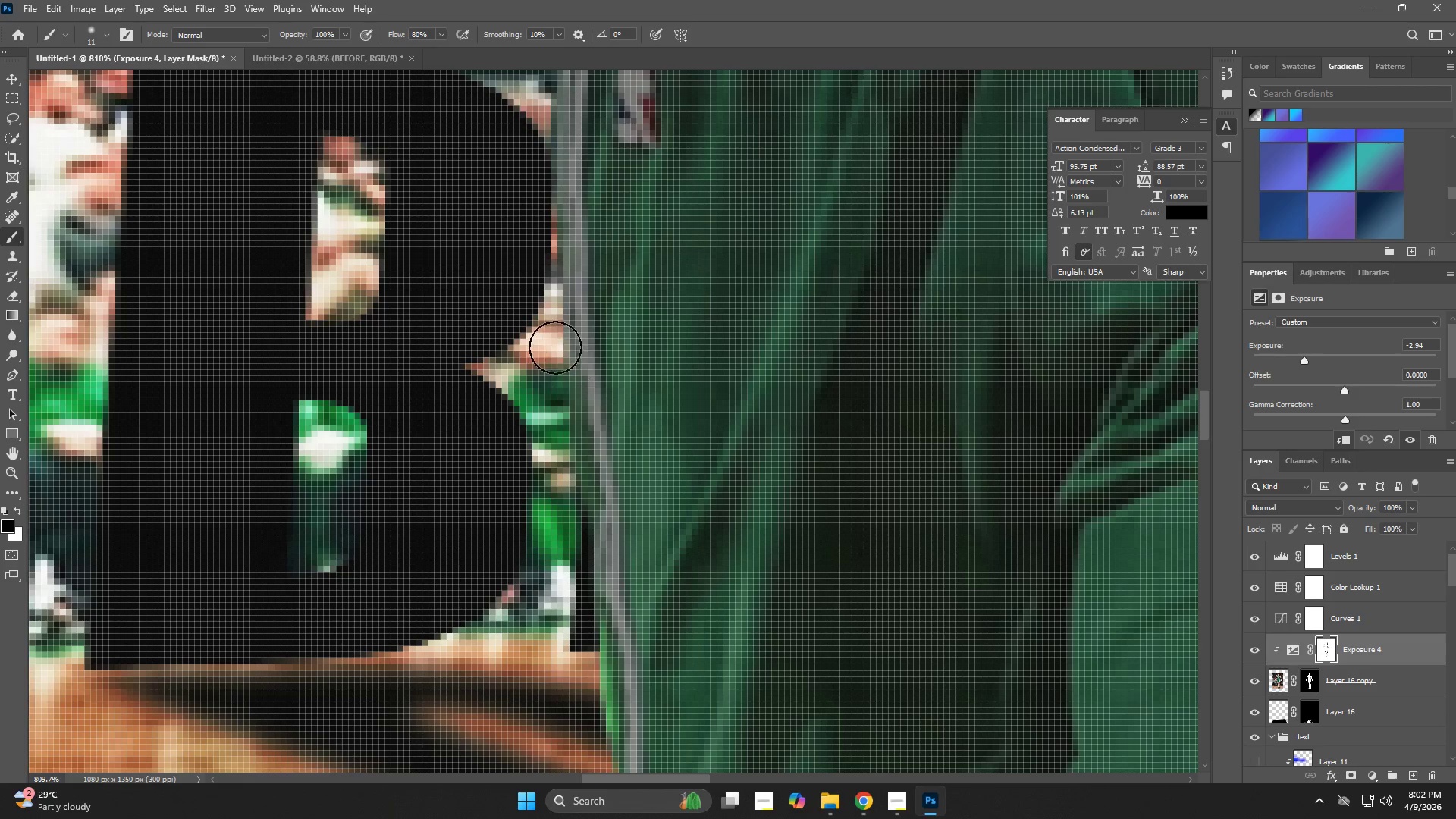 
left_click_drag(start_coordinate=[555, 347], to_coordinate=[584, 633])
 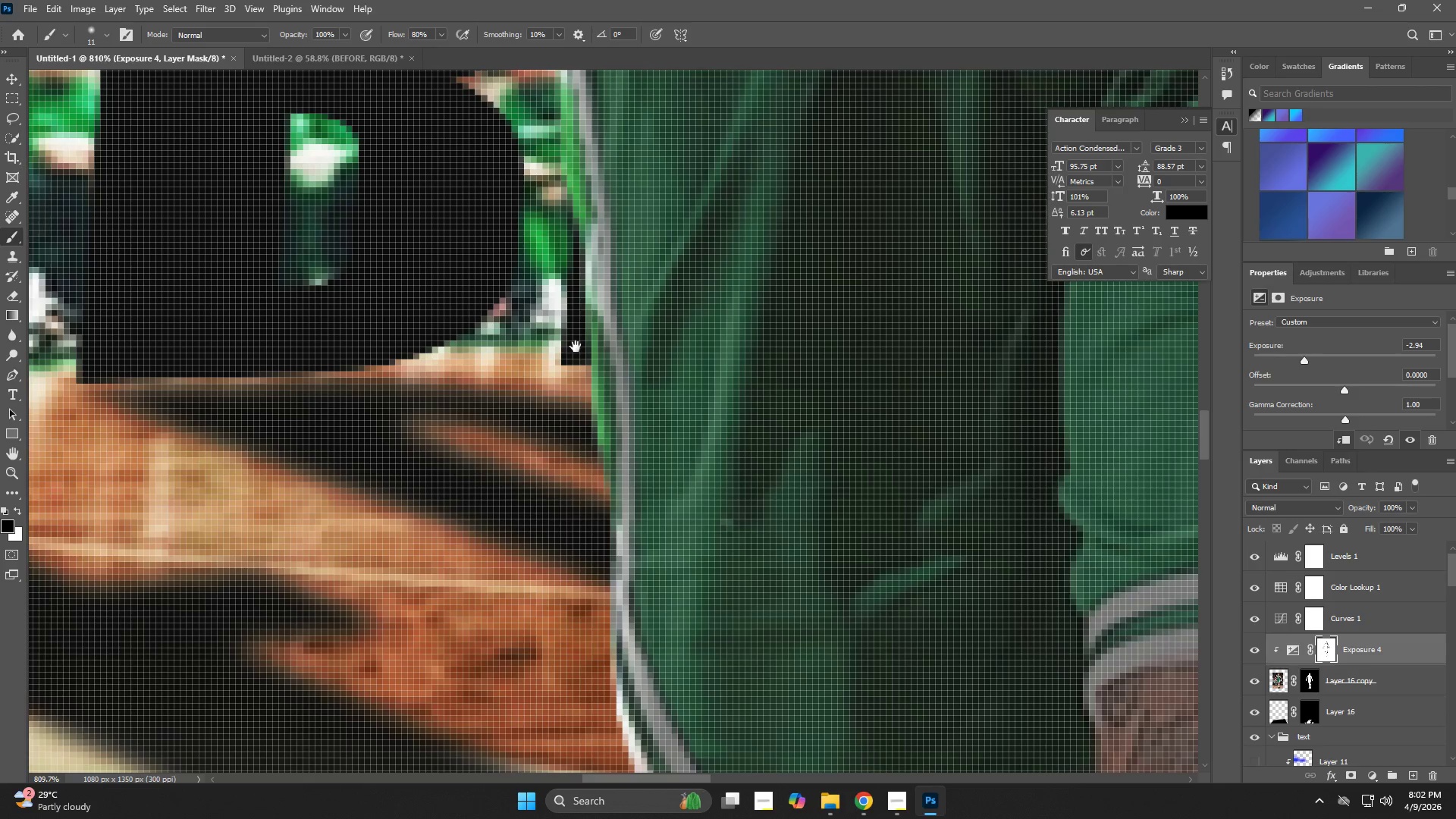 
hold_key(key=Space, duration=0.64)
 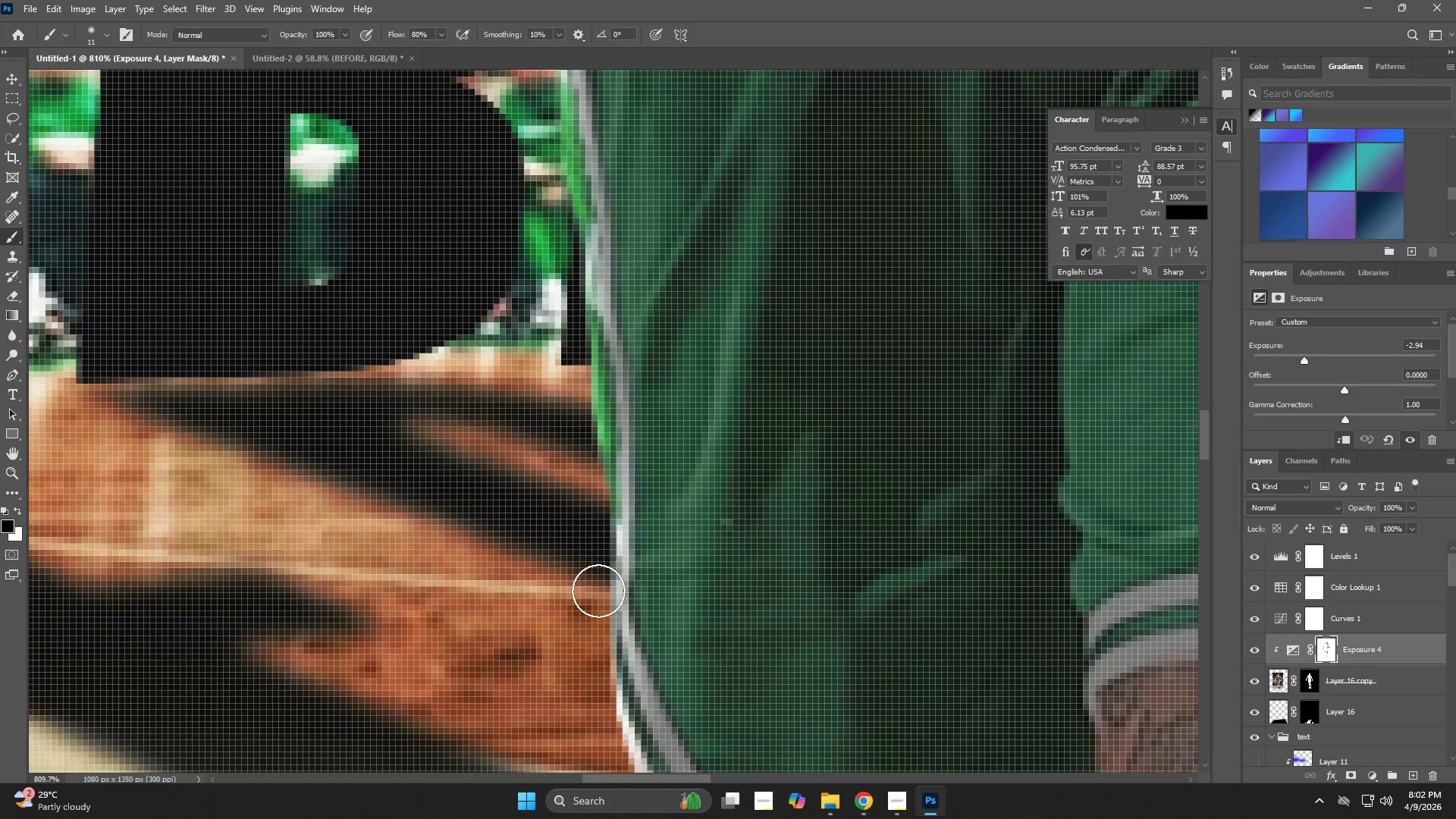 
left_click_drag(start_coordinate=[584, 633], to_coordinate=[576, 347])
 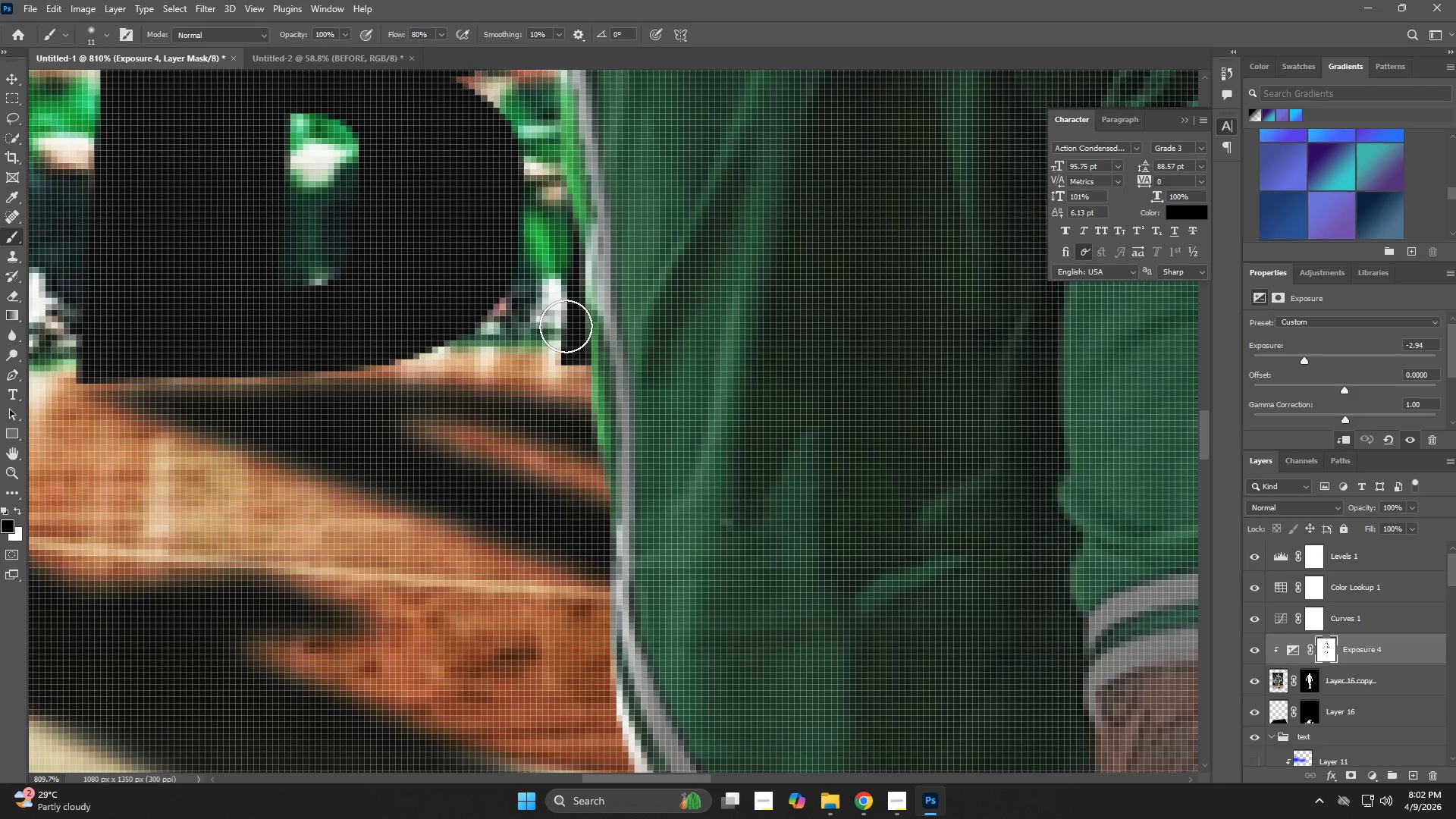 
left_click_drag(start_coordinate=[566, 325], to_coordinate=[592, 667])
 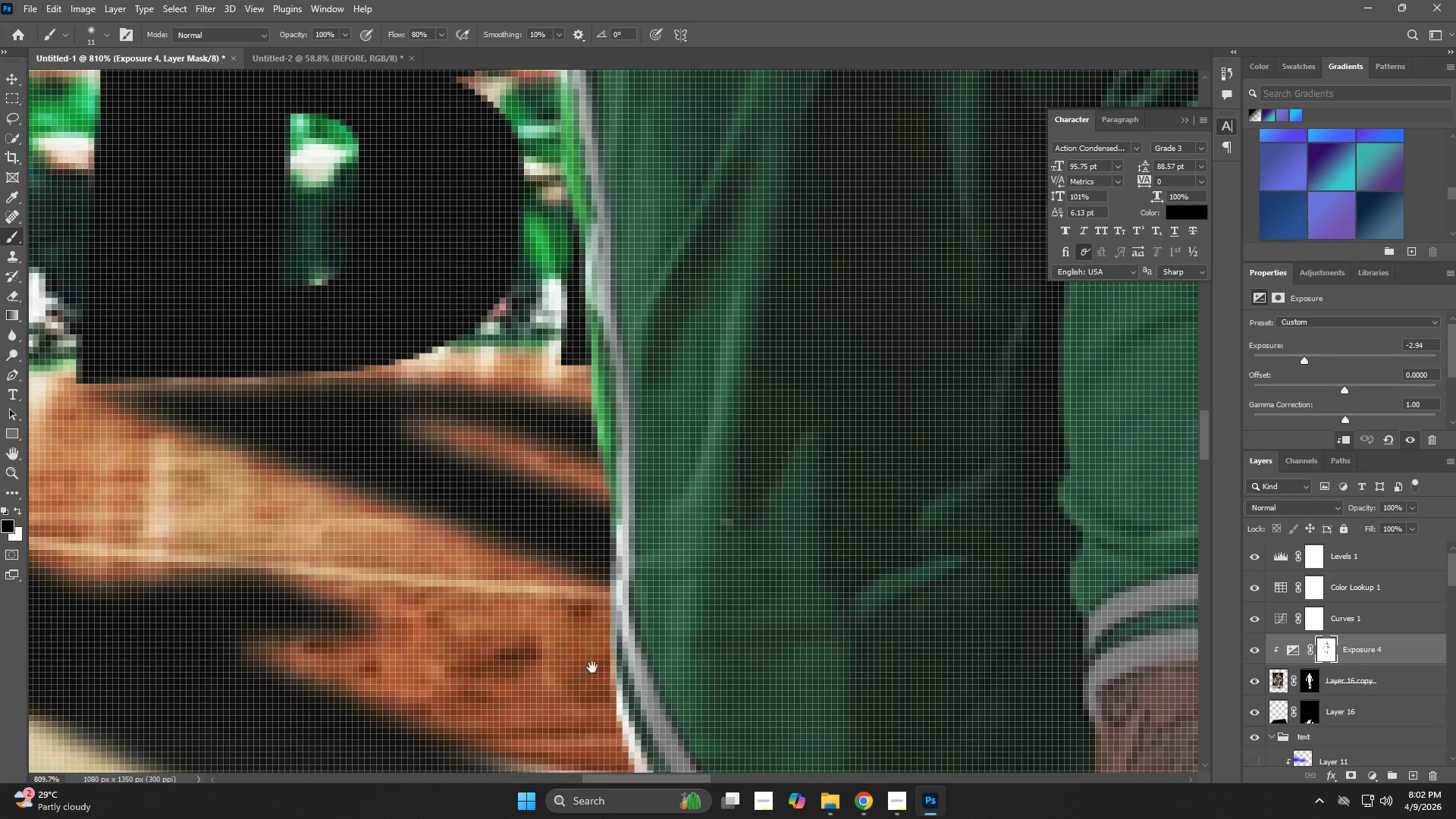 
hold_key(key=Space, duration=0.64)
 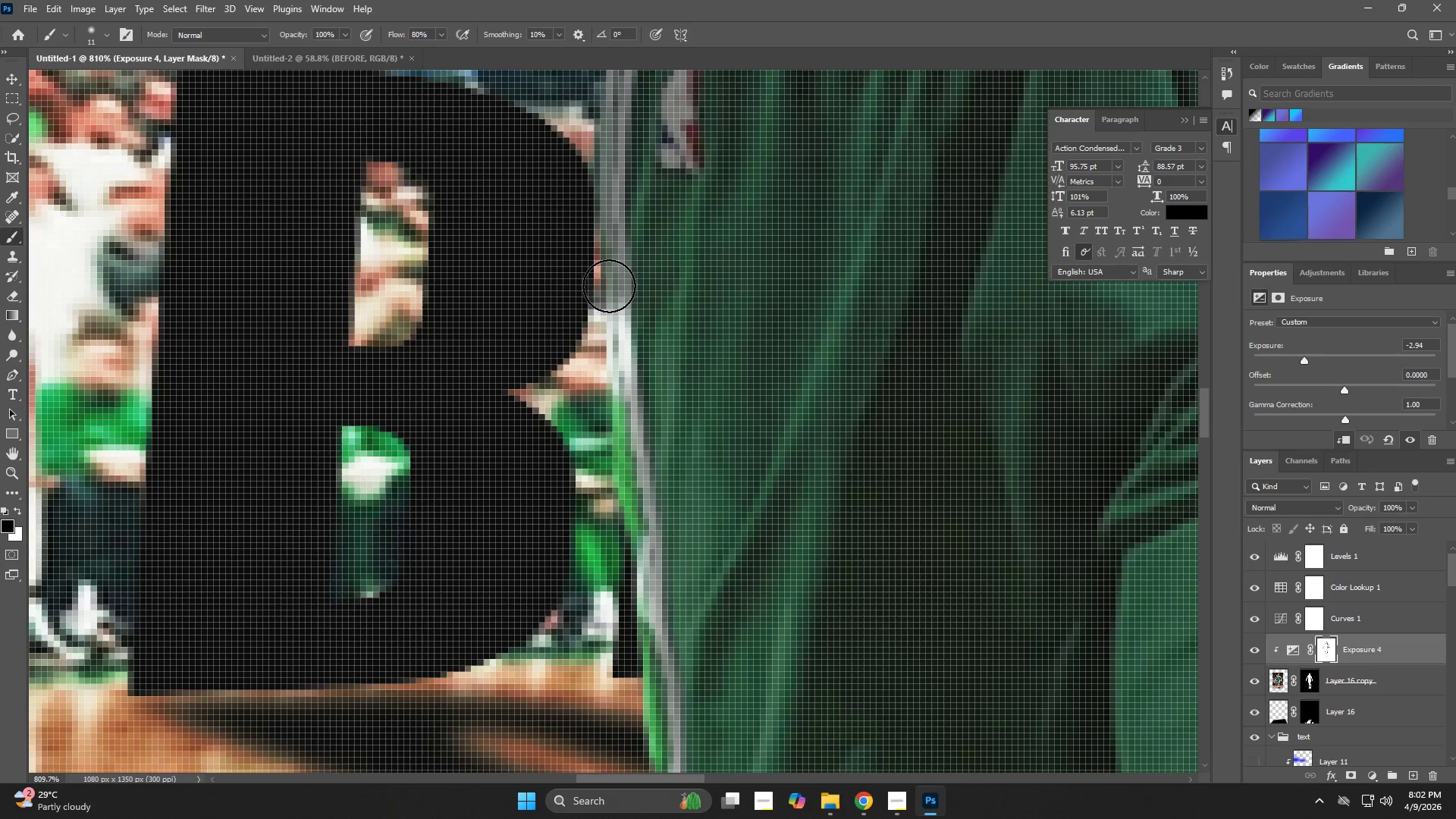 
left_click_drag(start_coordinate=[547, 356], to_coordinate=[597, 654])
 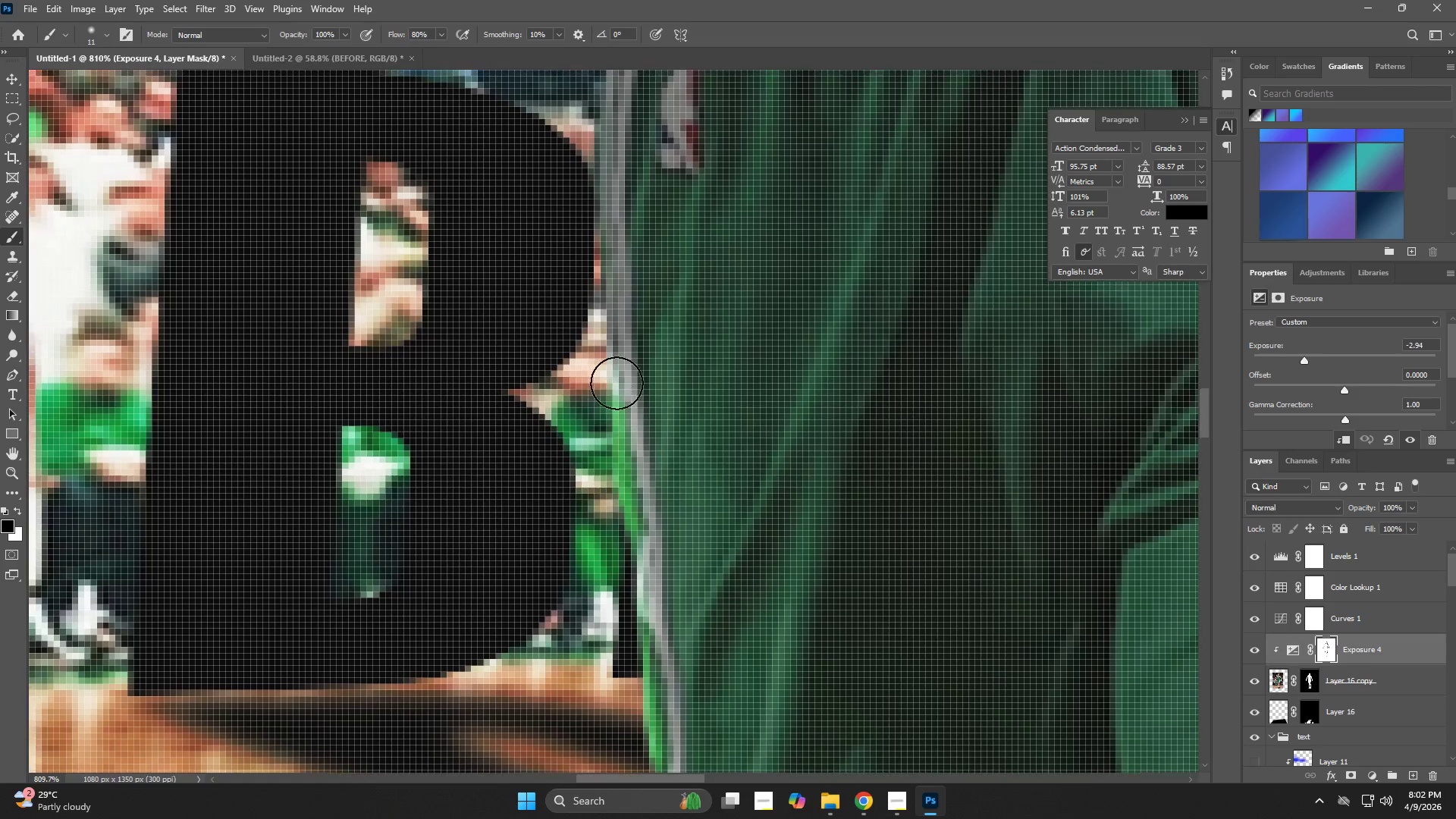 
left_click_drag(start_coordinate=[617, 362], to_coordinate=[601, 144])
 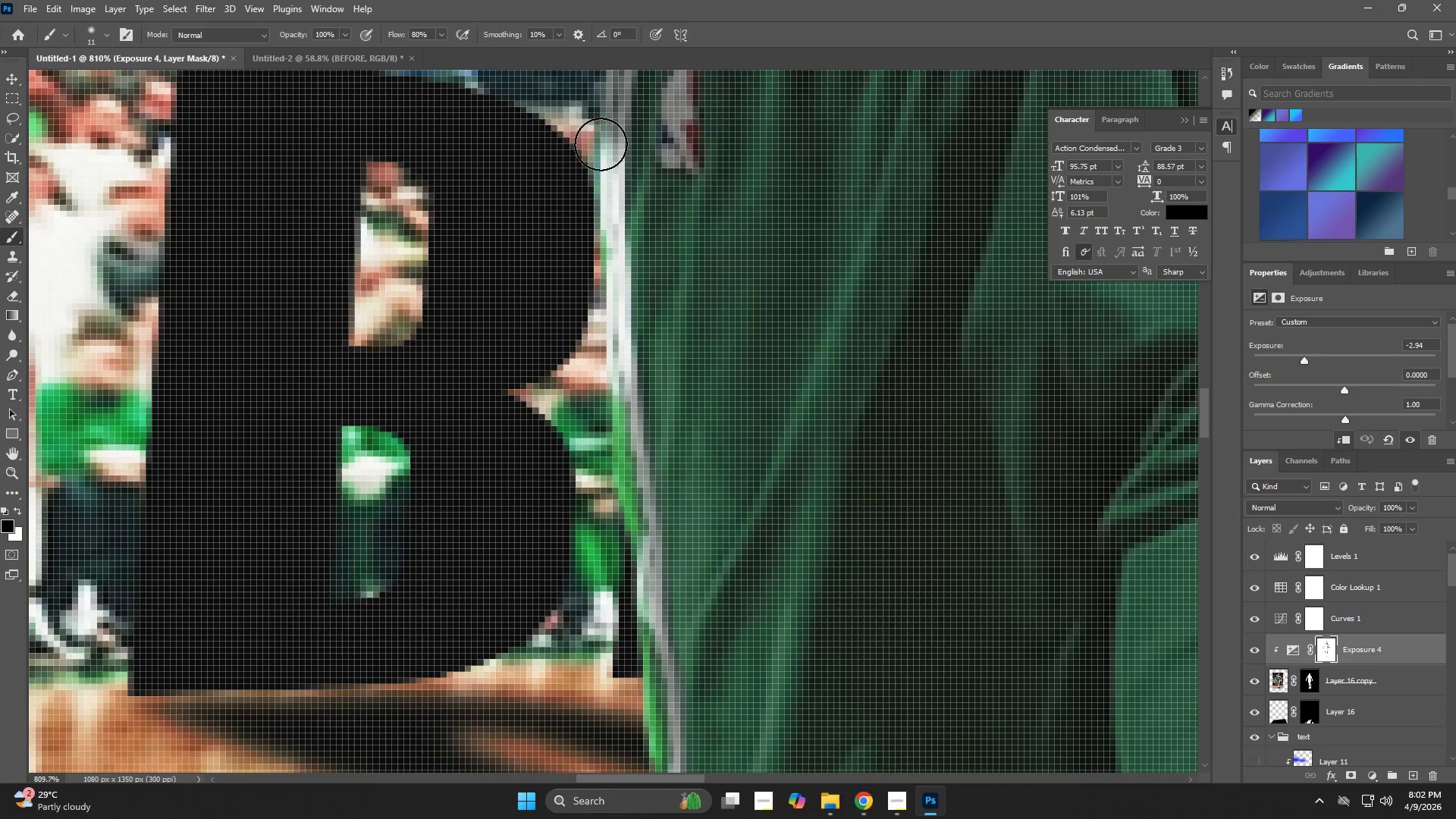 
hold_key(key=Space, duration=0.69)
 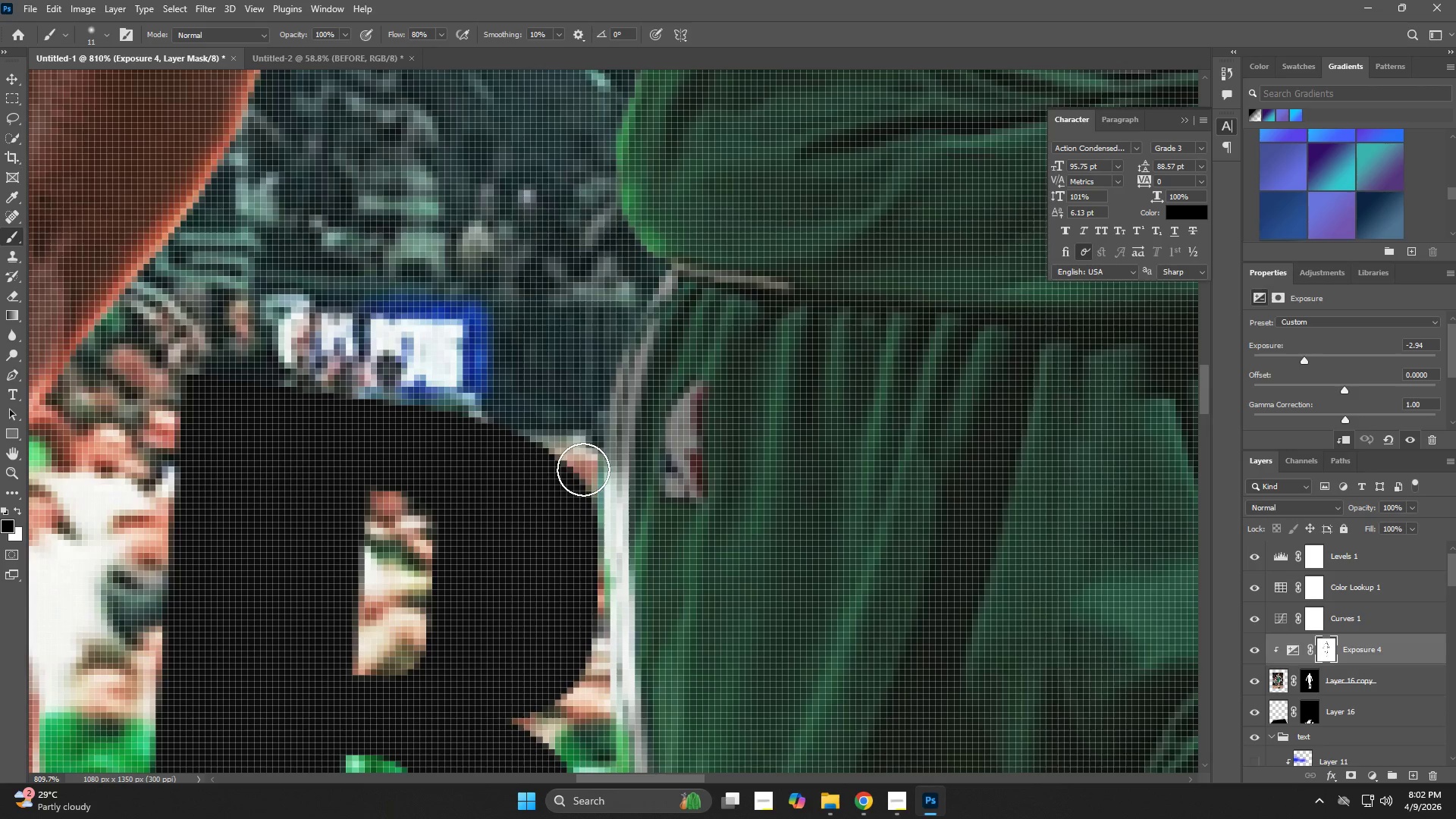 
left_click_drag(start_coordinate=[595, 183], to_coordinate=[599, 512])
 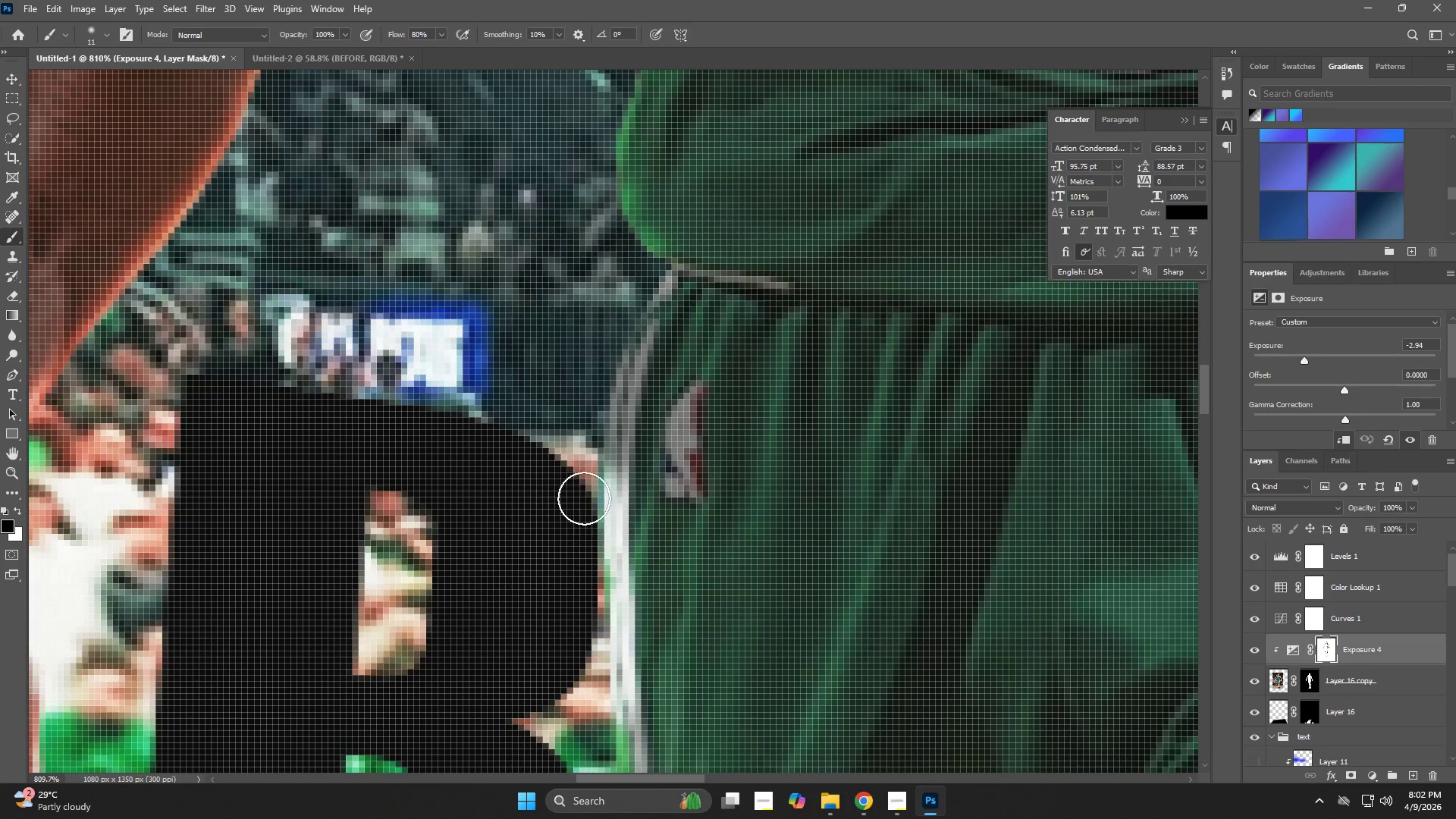 
left_click_drag(start_coordinate=[583, 493], to_coordinate=[585, 509])
 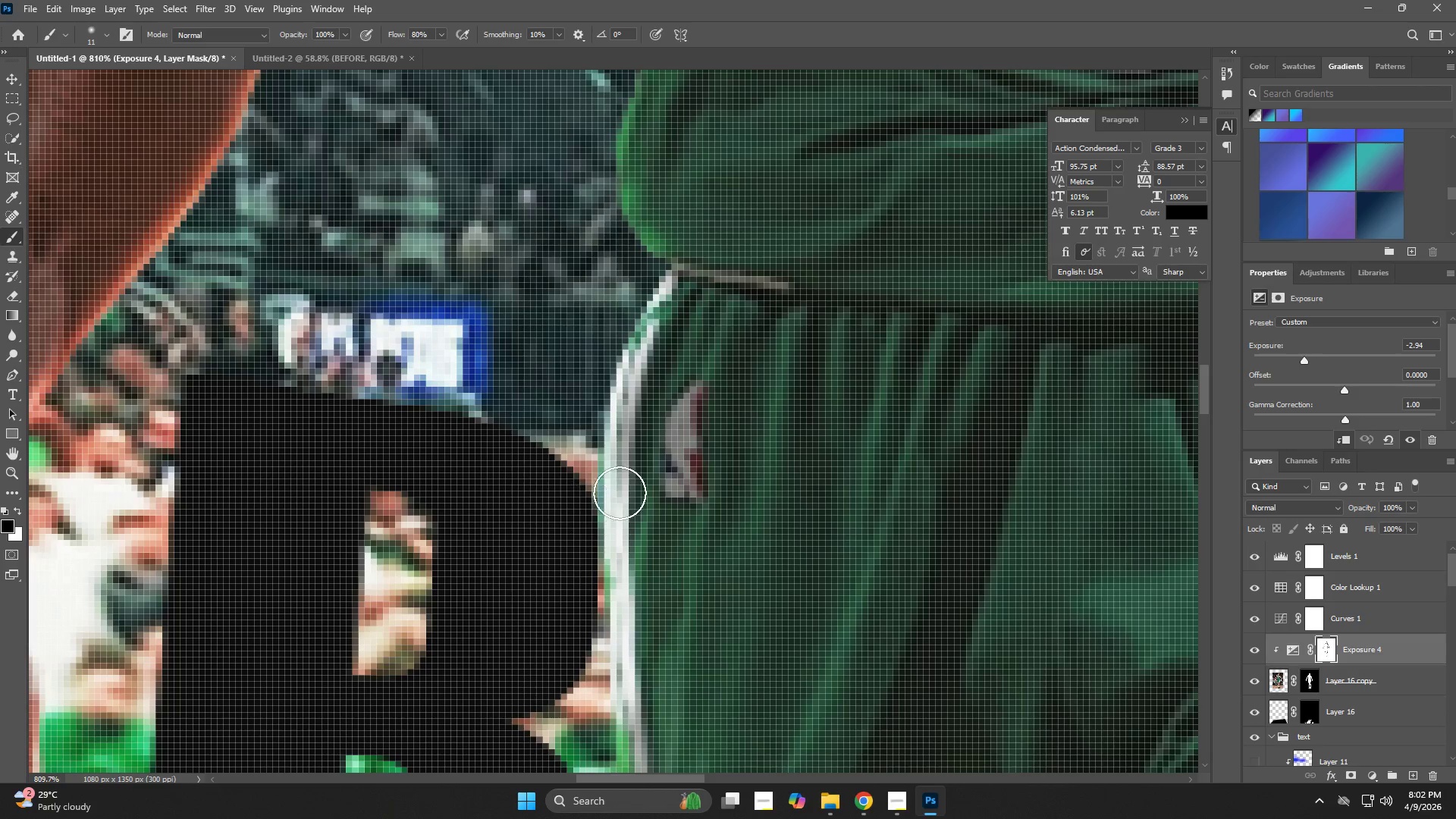 
key(Z)
 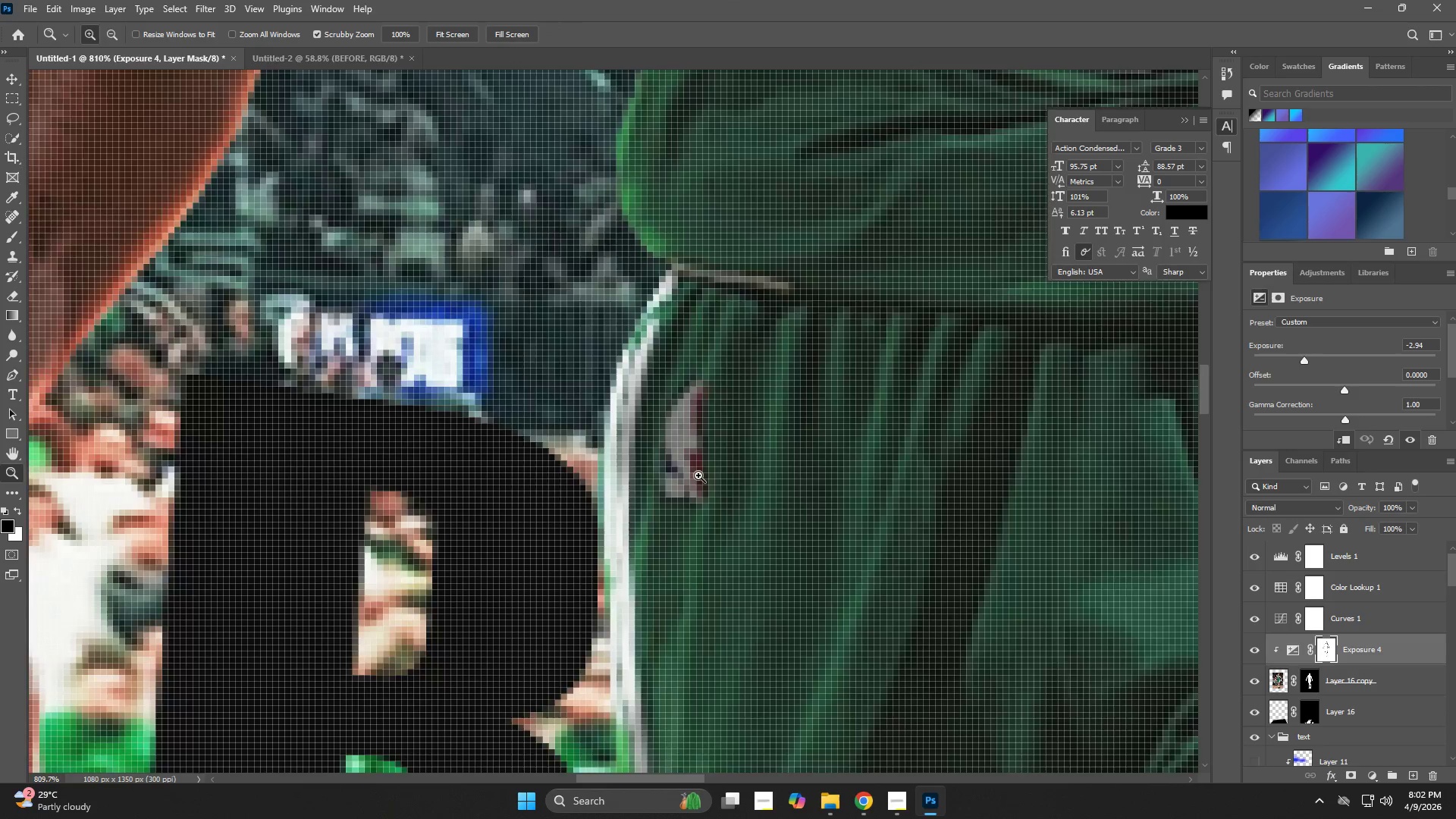 
left_click_drag(start_coordinate=[698, 475], to_coordinate=[558, 529])
 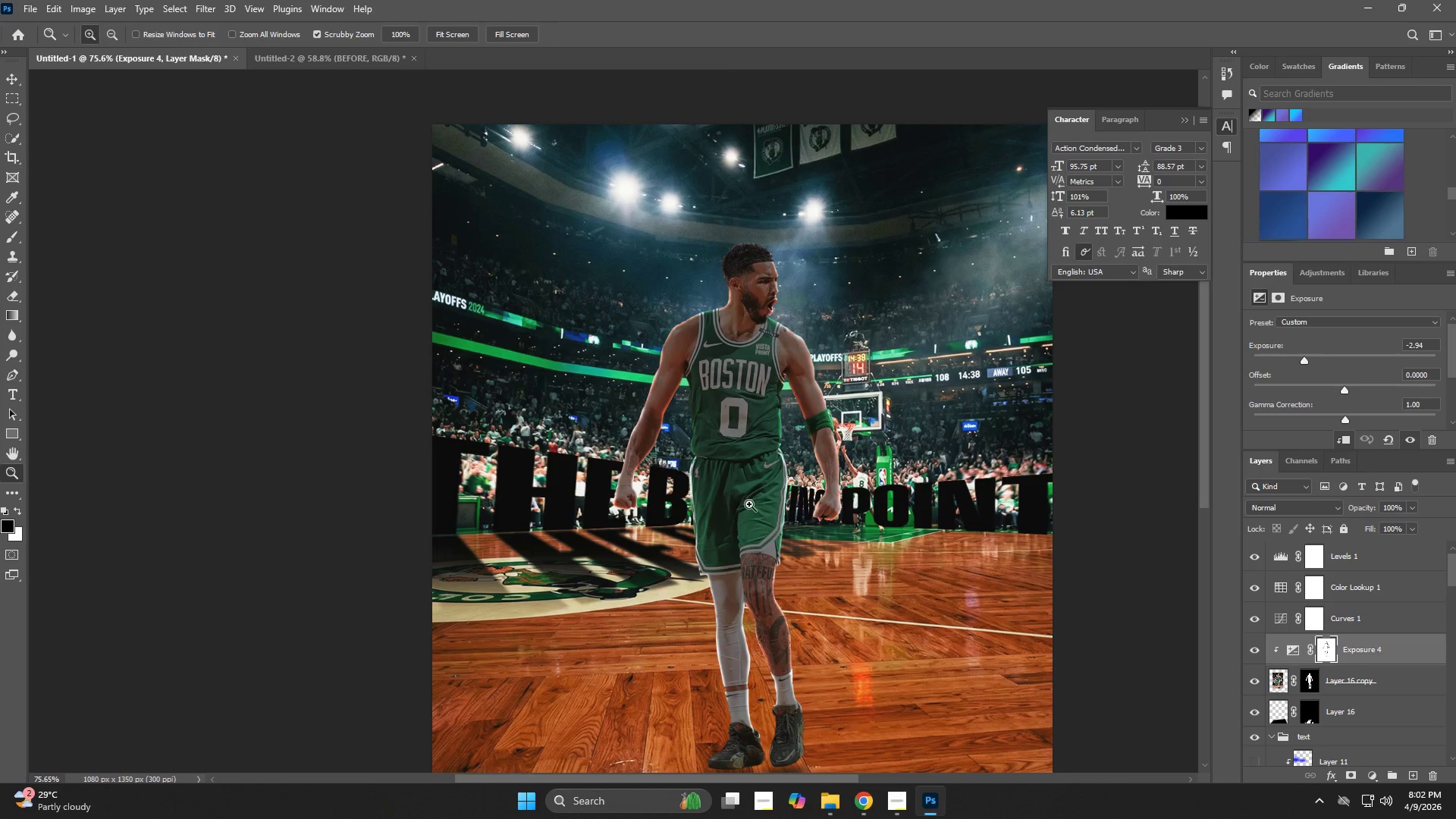 
left_click_drag(start_coordinate=[747, 502], to_coordinate=[726, 510])
 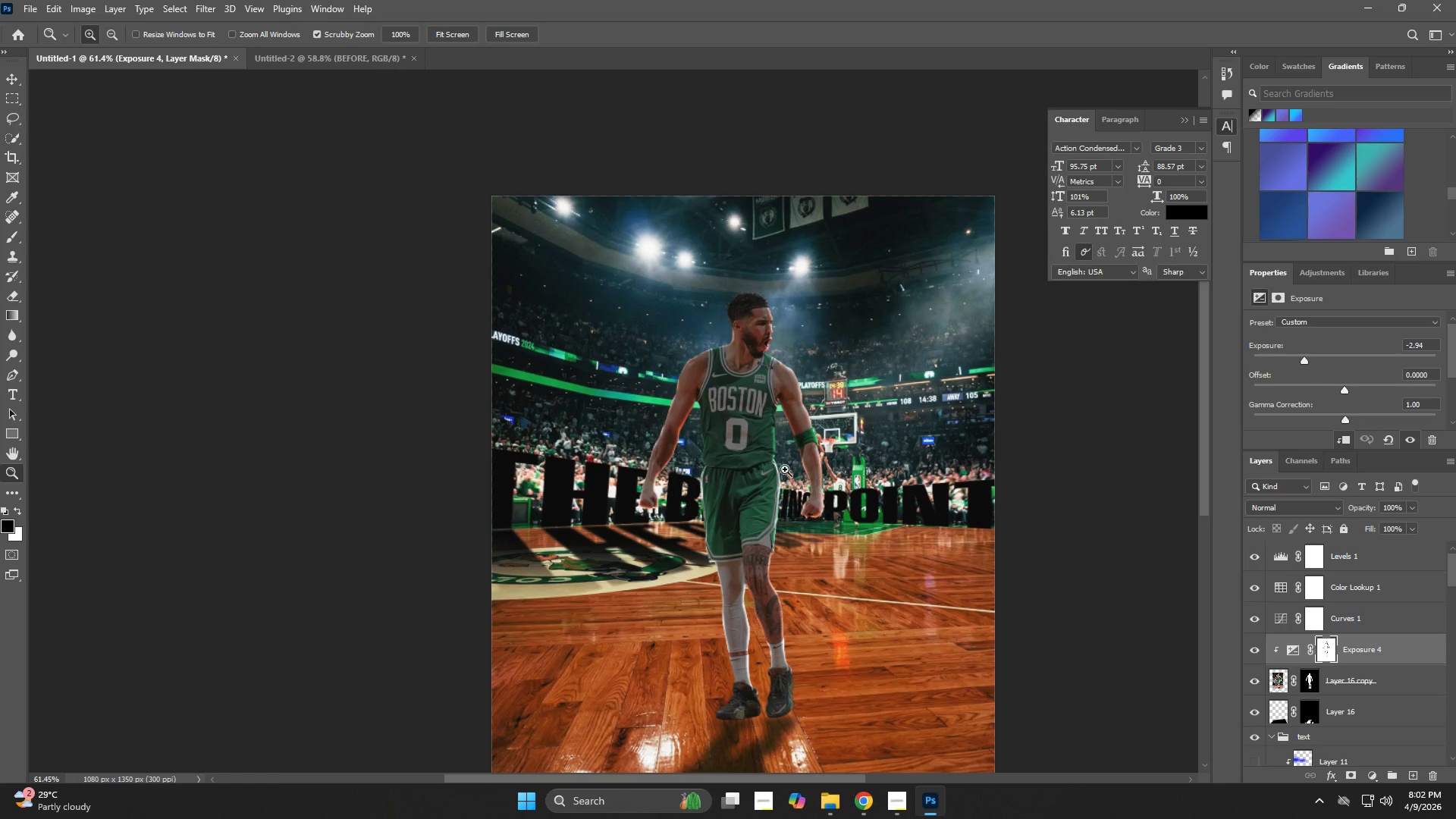 
left_click_drag(start_coordinate=[690, 416], to_coordinate=[760, 463])
 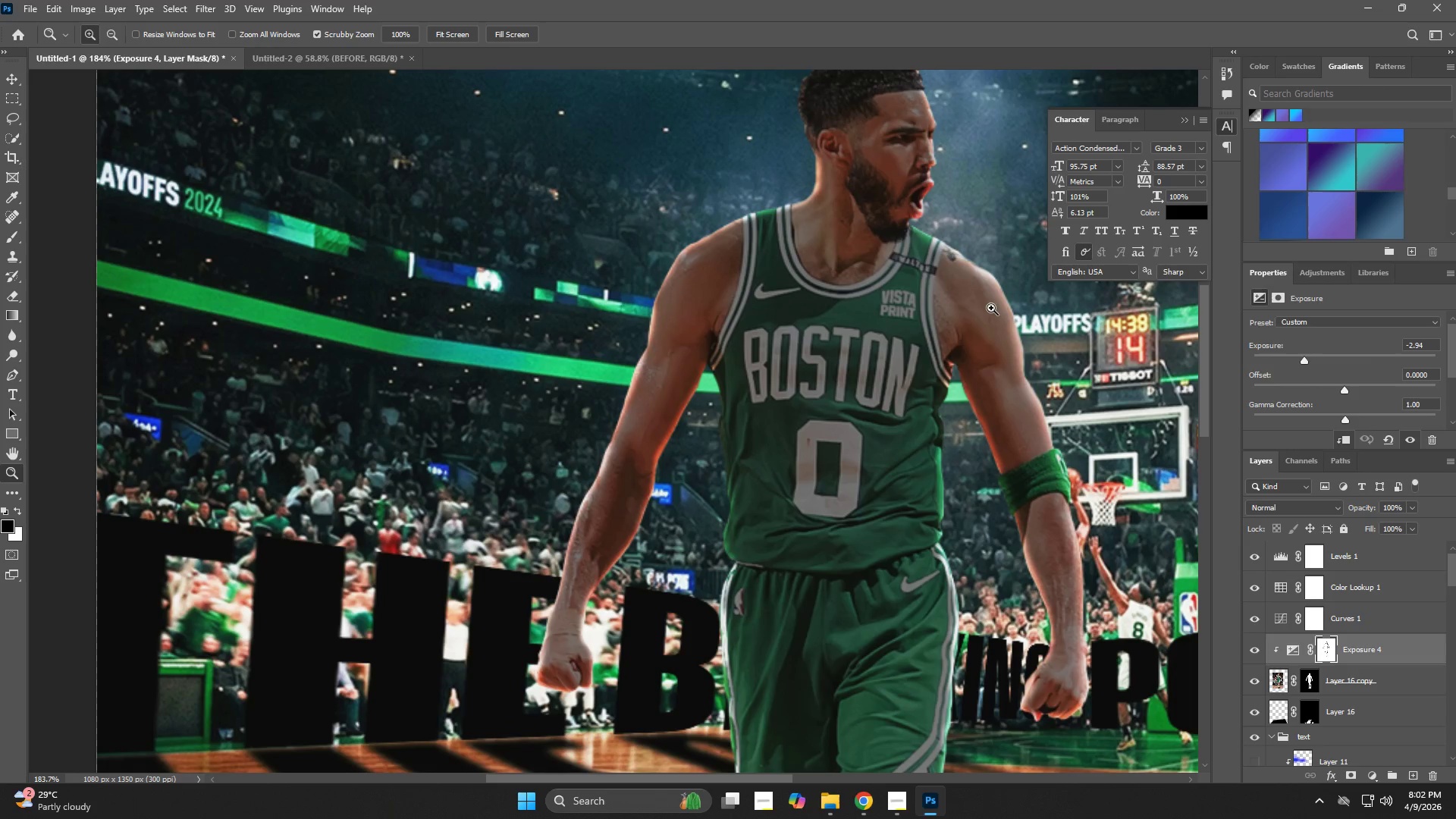 
left_click_drag(start_coordinate=[994, 304], to_coordinate=[973, 312])
 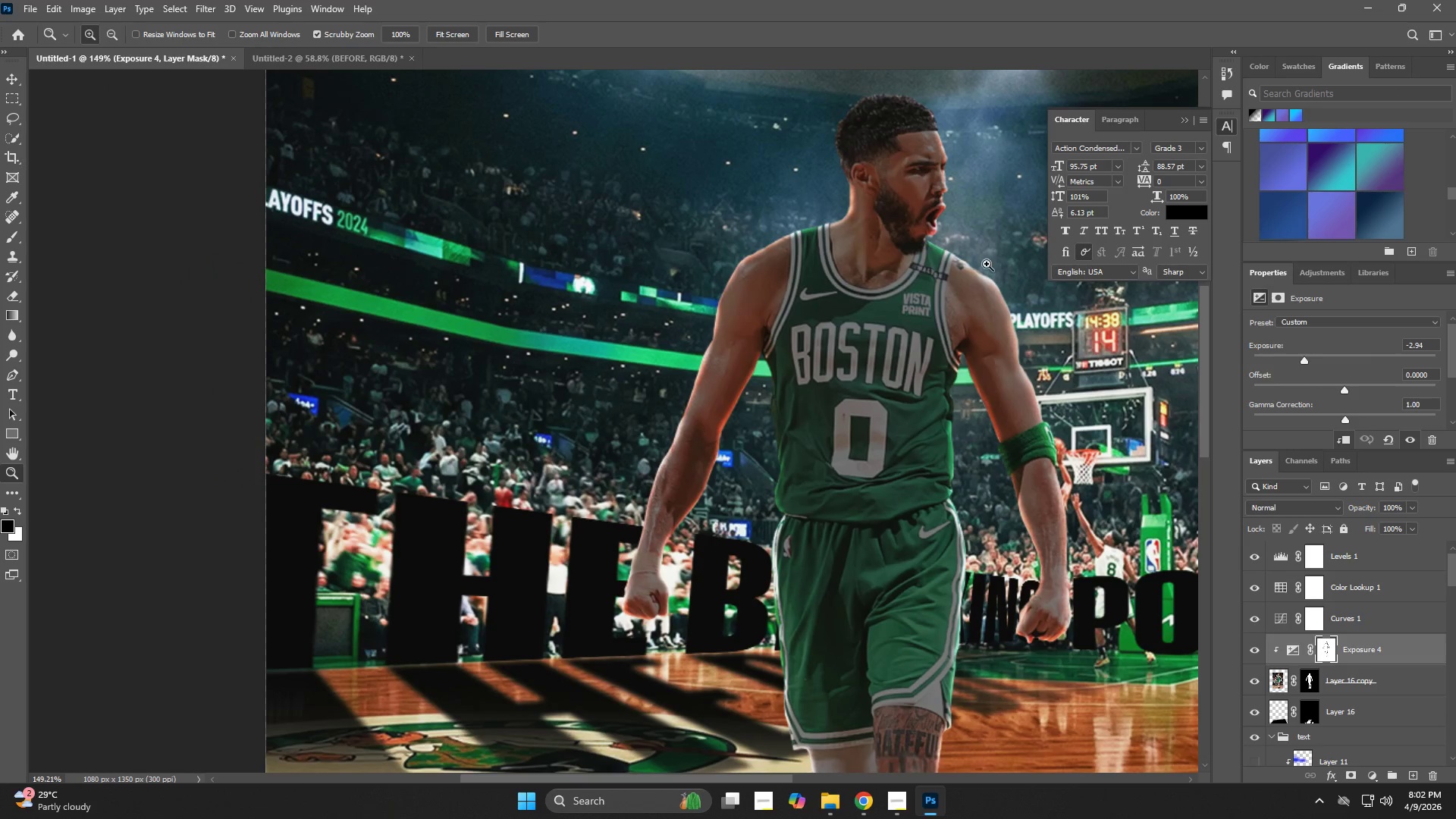 
hold_key(key=Space, duration=0.52)
 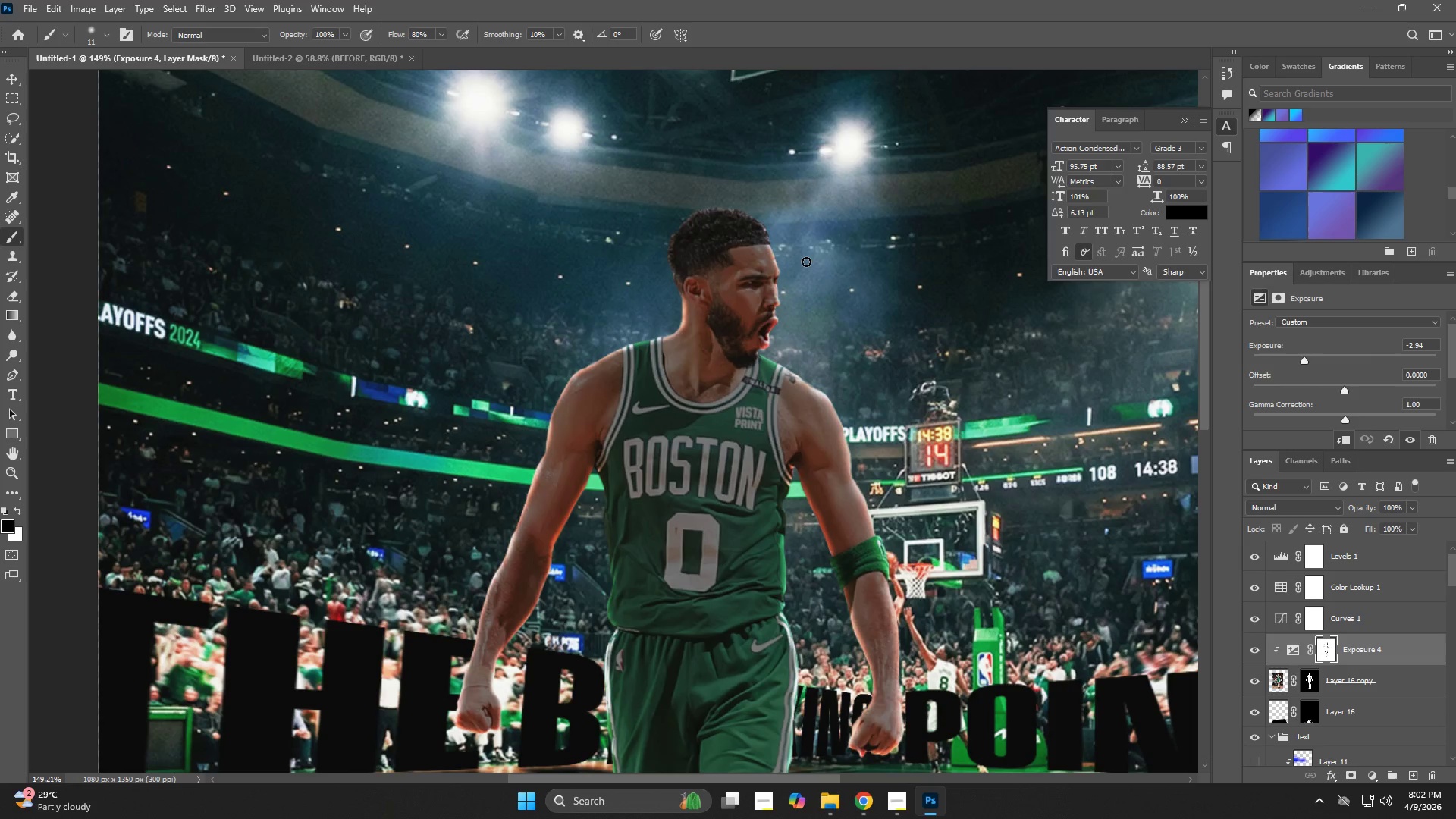 
left_click_drag(start_coordinate=[987, 263], to_coordinate=[819, 377])
 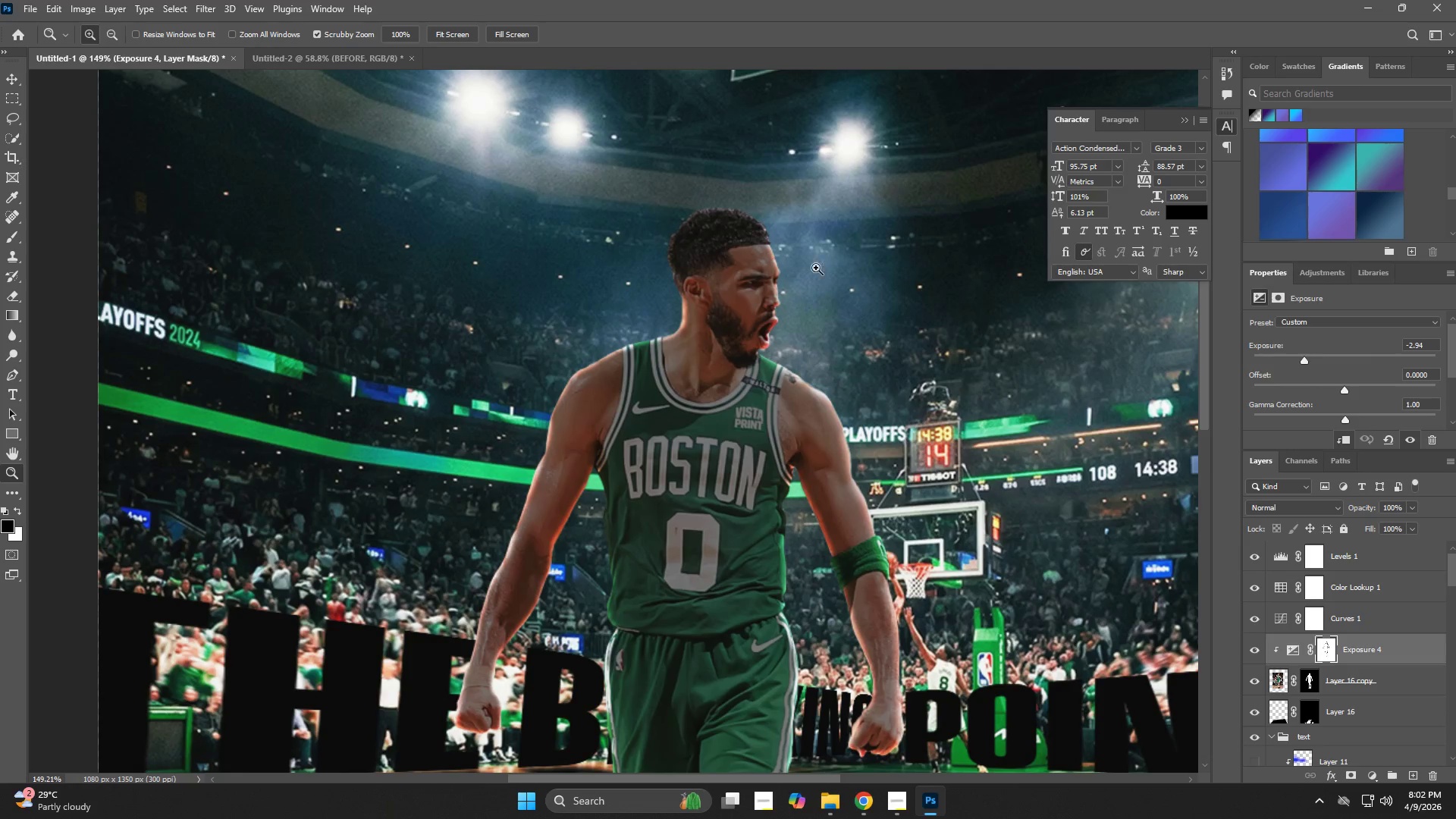 
type(bbx)
 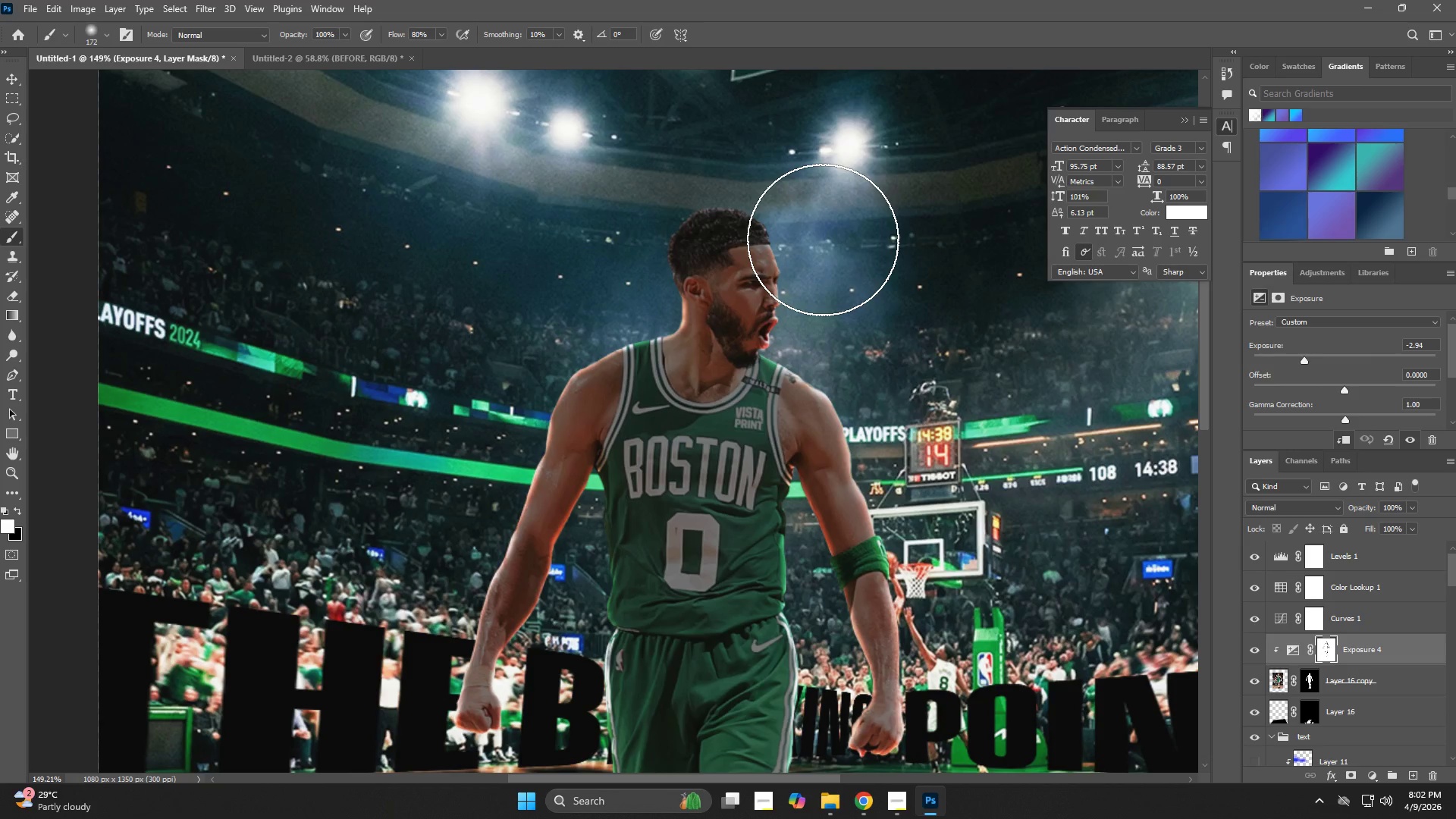 
hold_key(key=AltLeft, duration=0.67)
 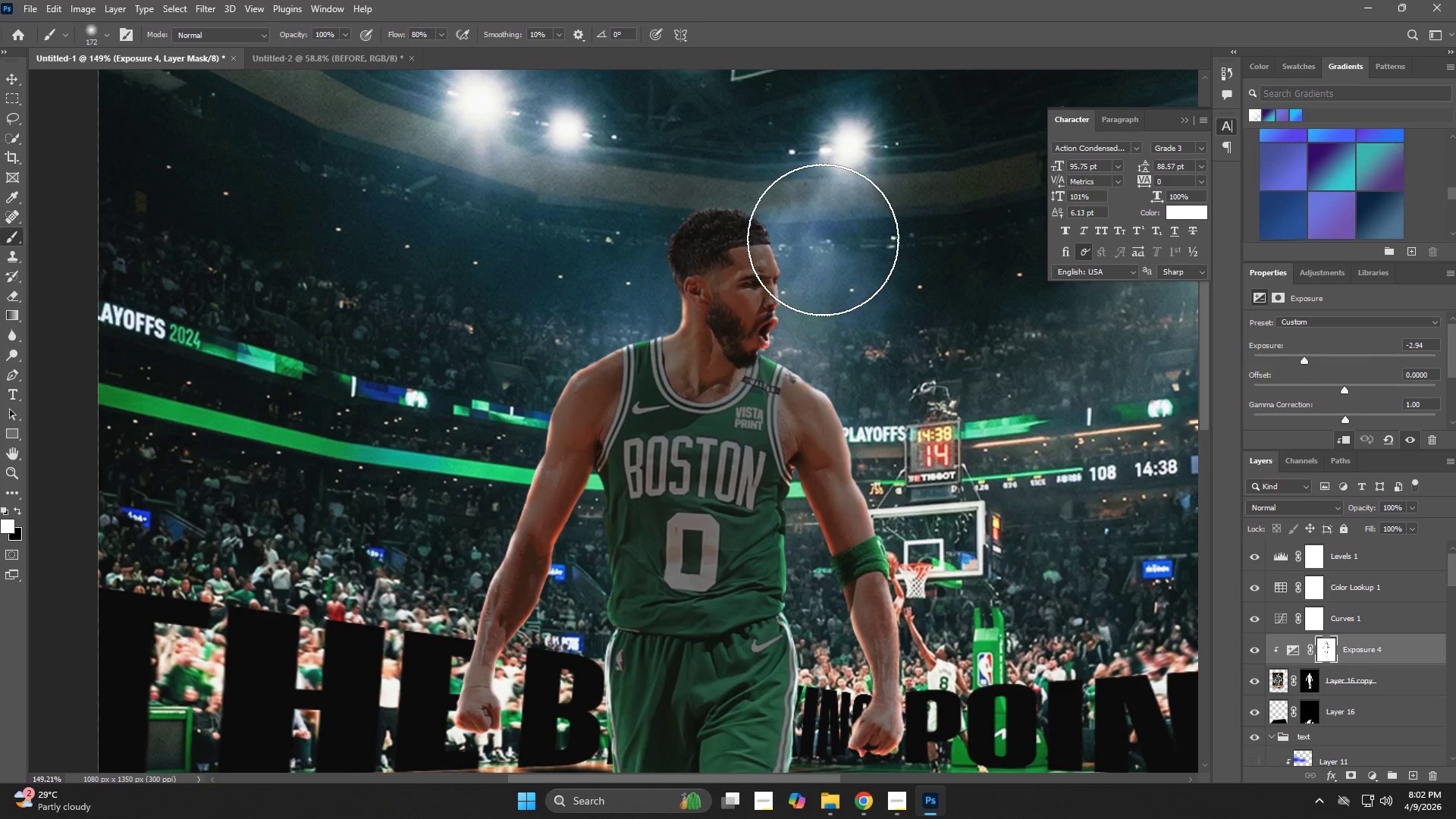 
hold_key(key=AltLeft, duration=15.41)
 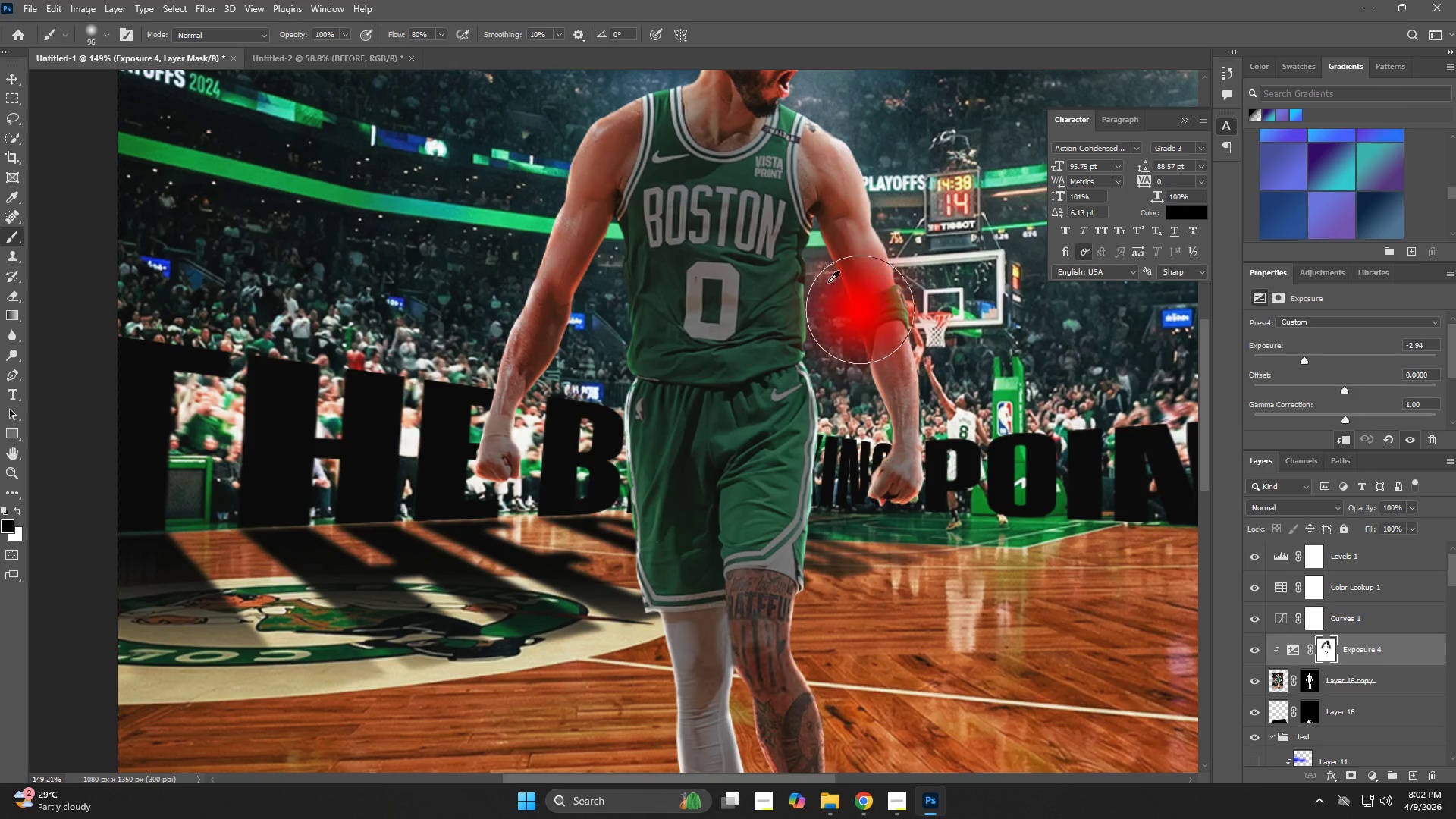 
key(Control+ControlLeft)
 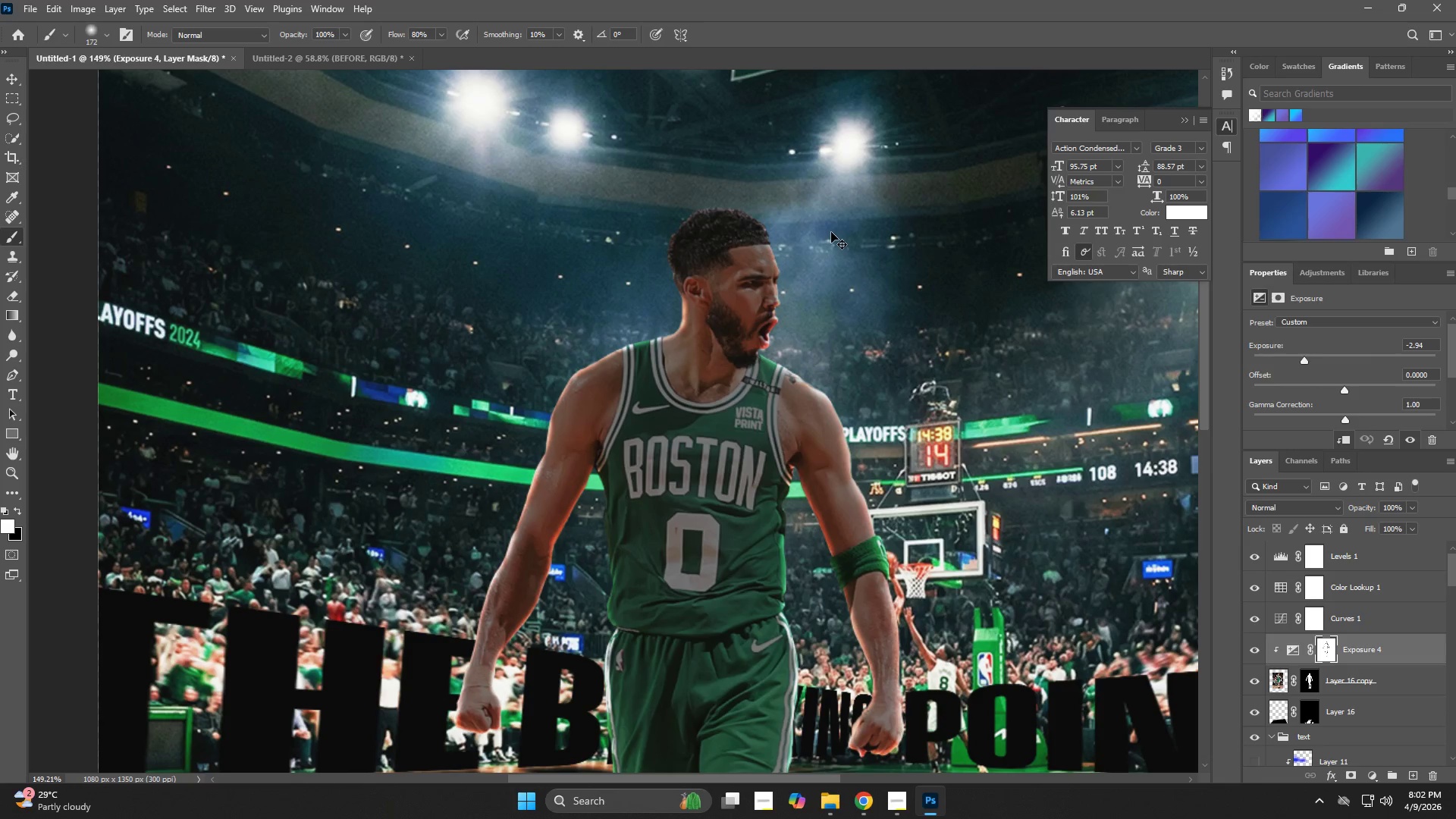 
key(Control+Z)
 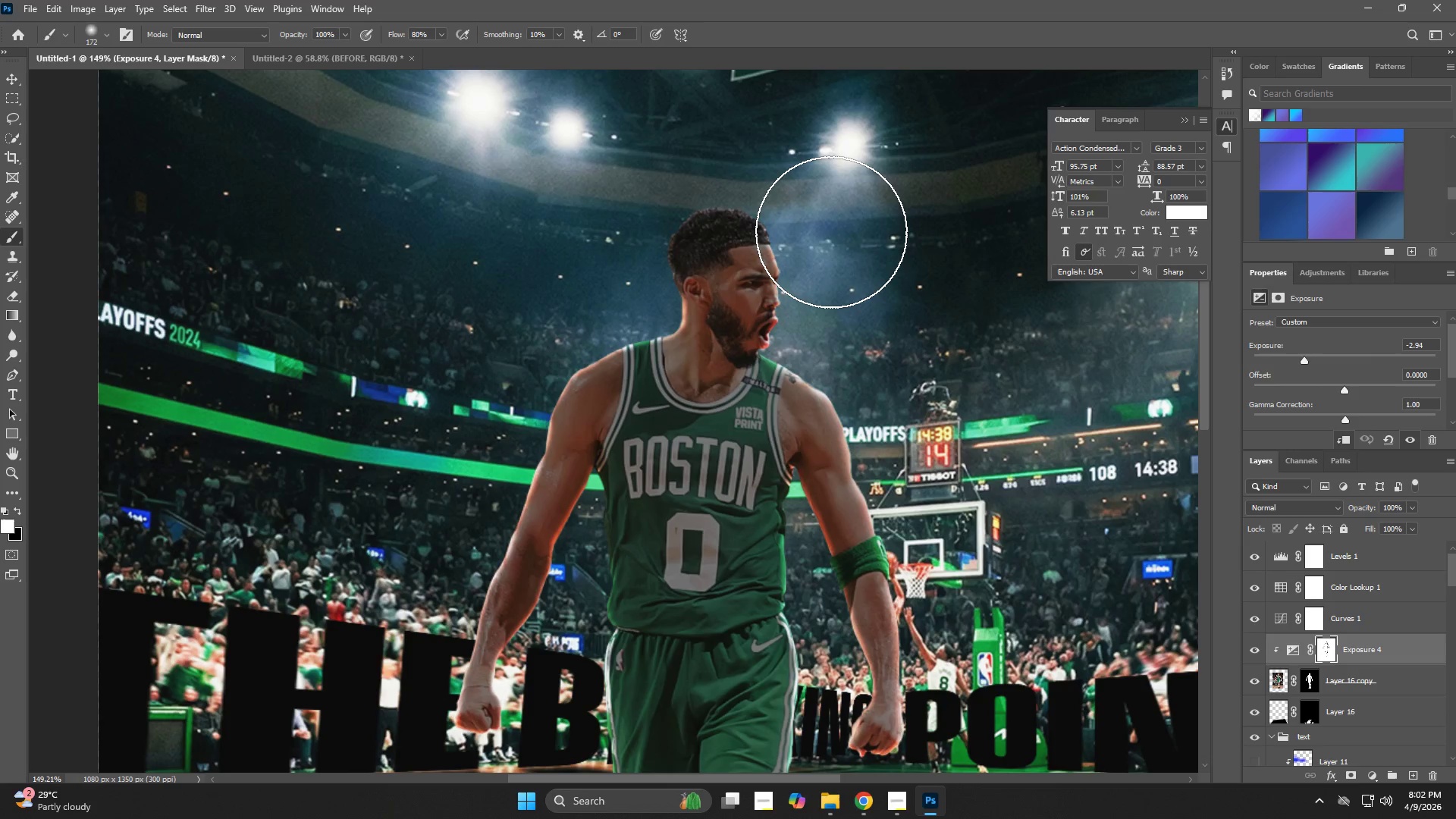 
key(X)
 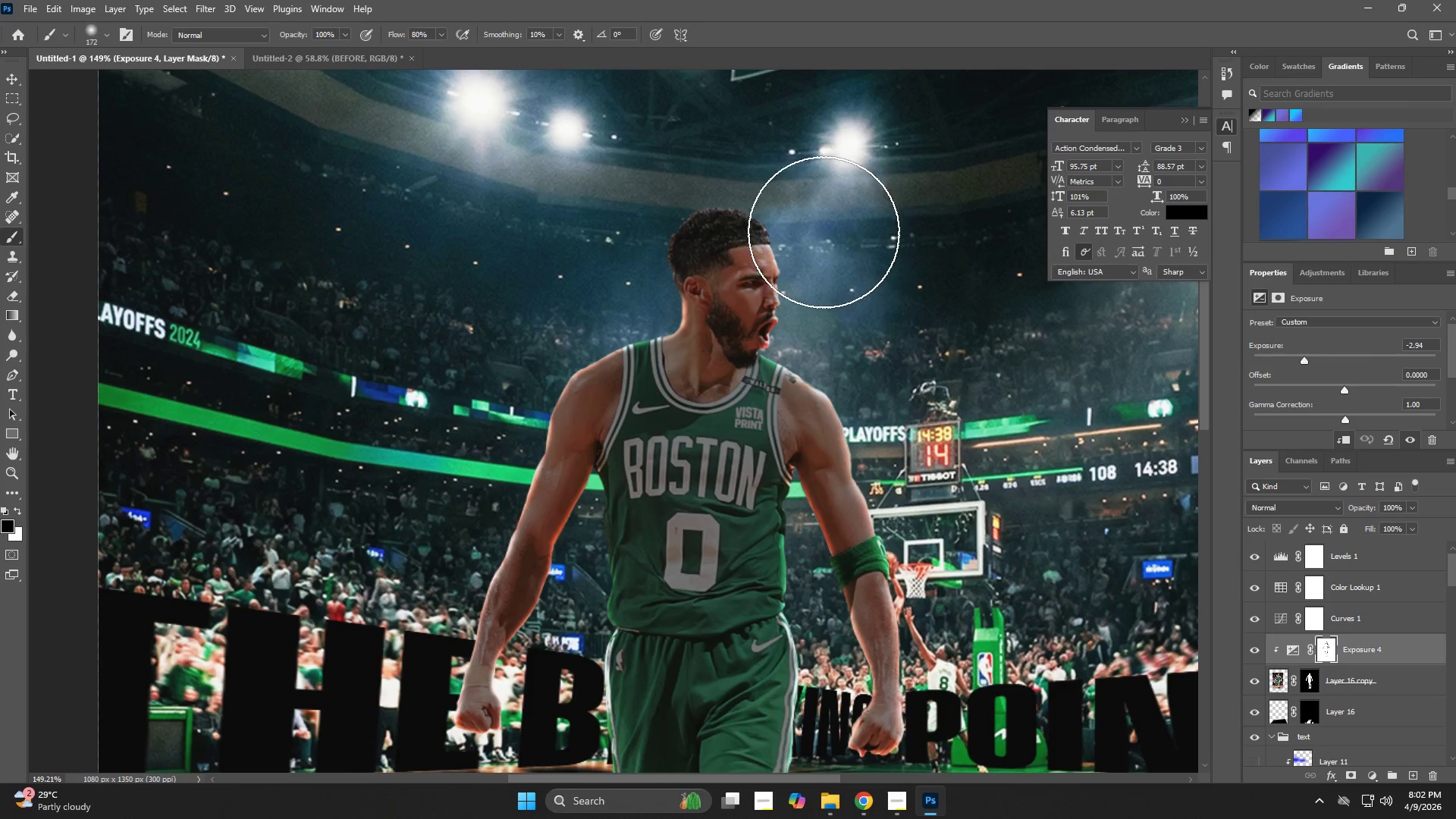 
left_click_drag(start_coordinate=[821, 230], to_coordinate=[864, 304])
 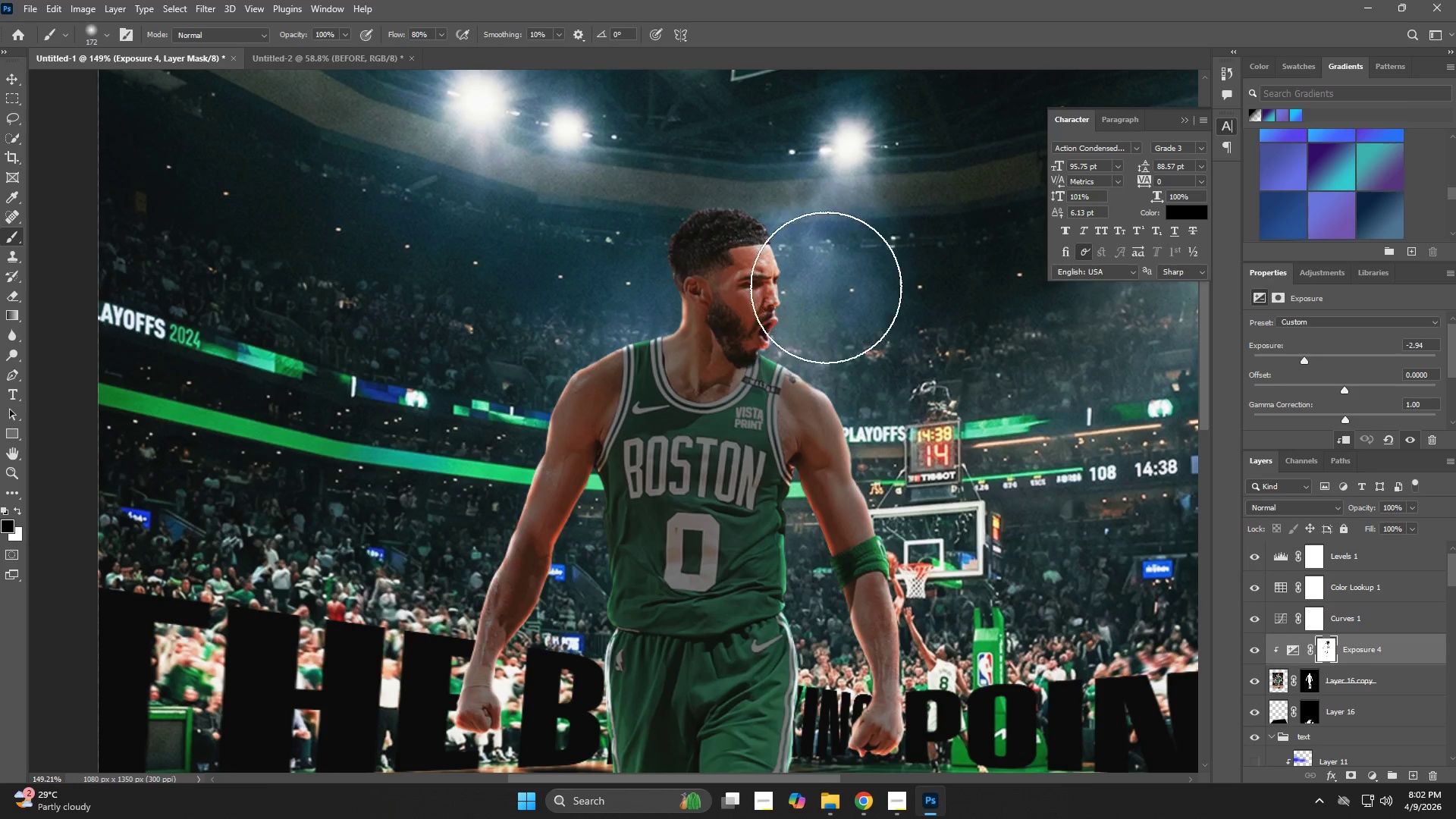 
left_click([825, 309])
 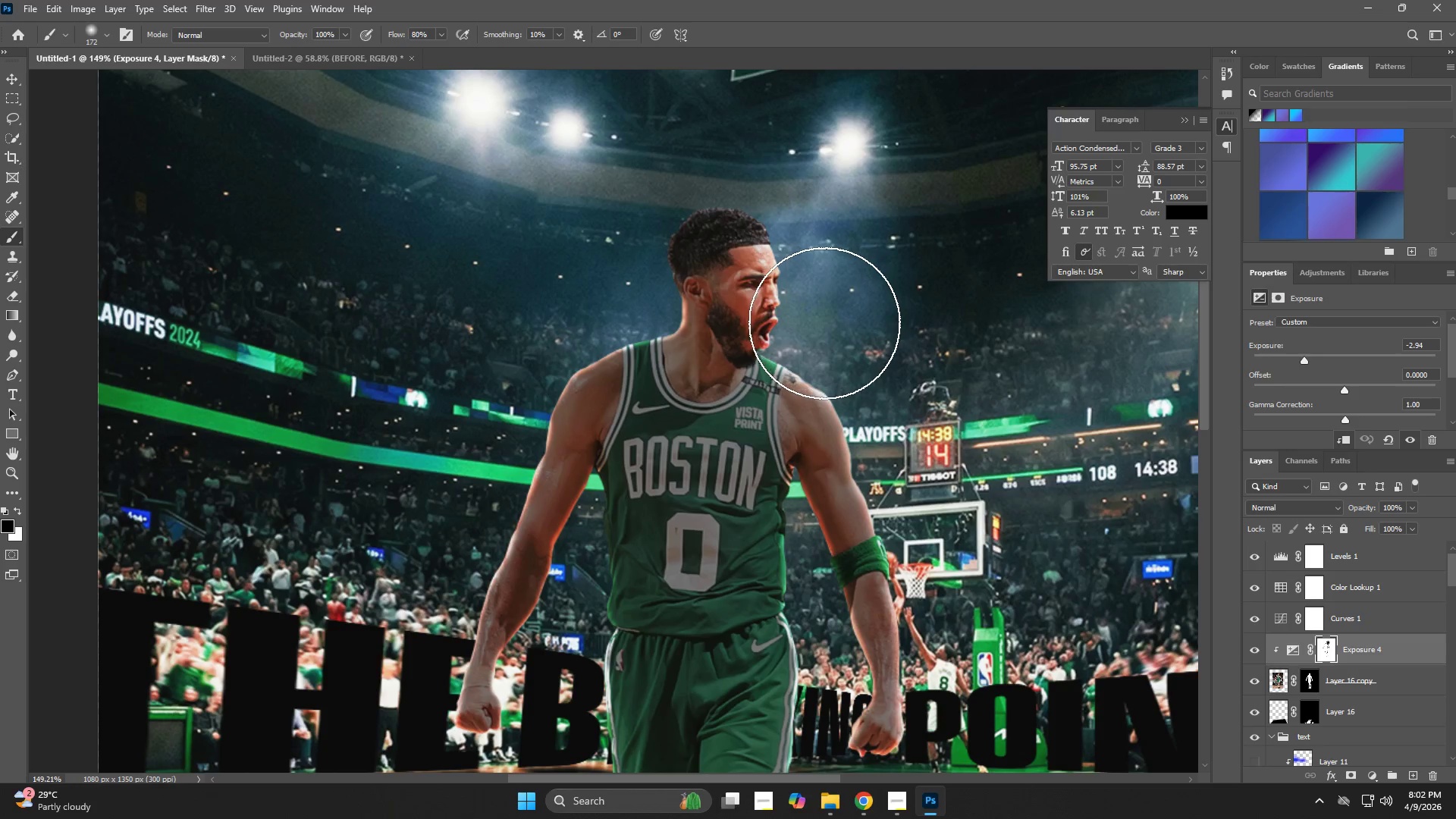 
left_click([821, 323])
 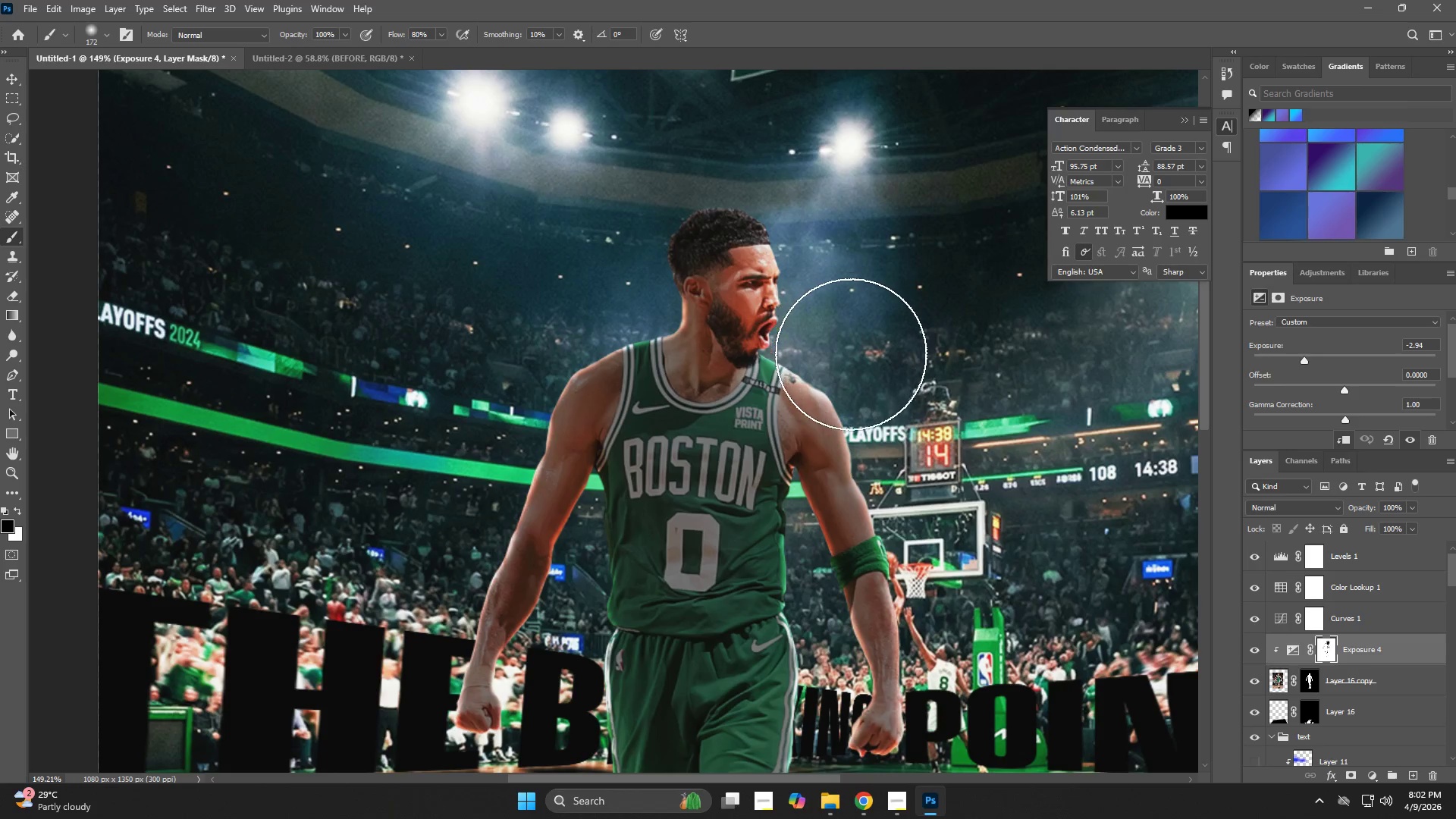 
left_click_drag(start_coordinate=[861, 359], to_coordinate=[865, 363])
 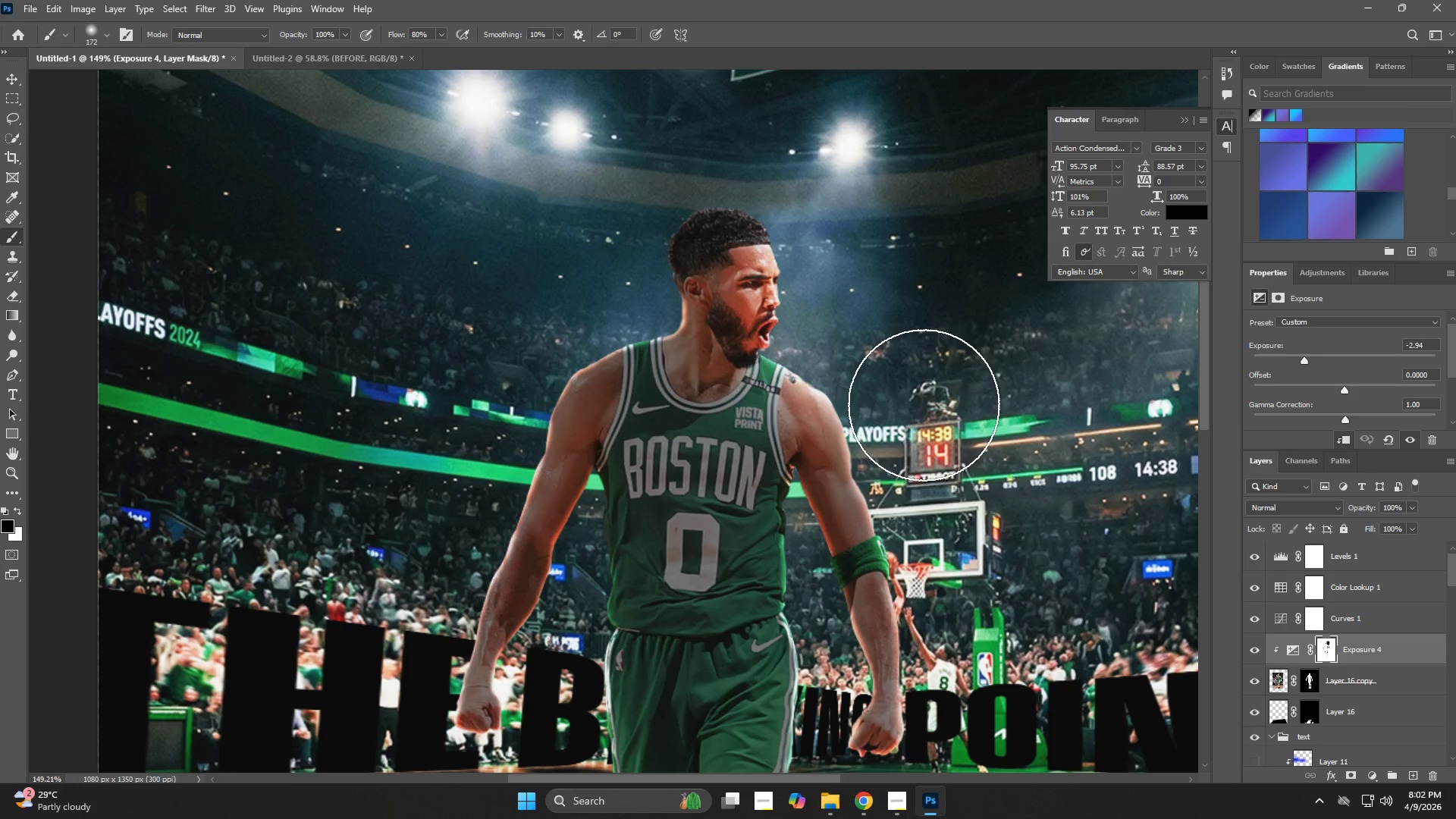 
hold_key(key=Space, duration=0.59)
 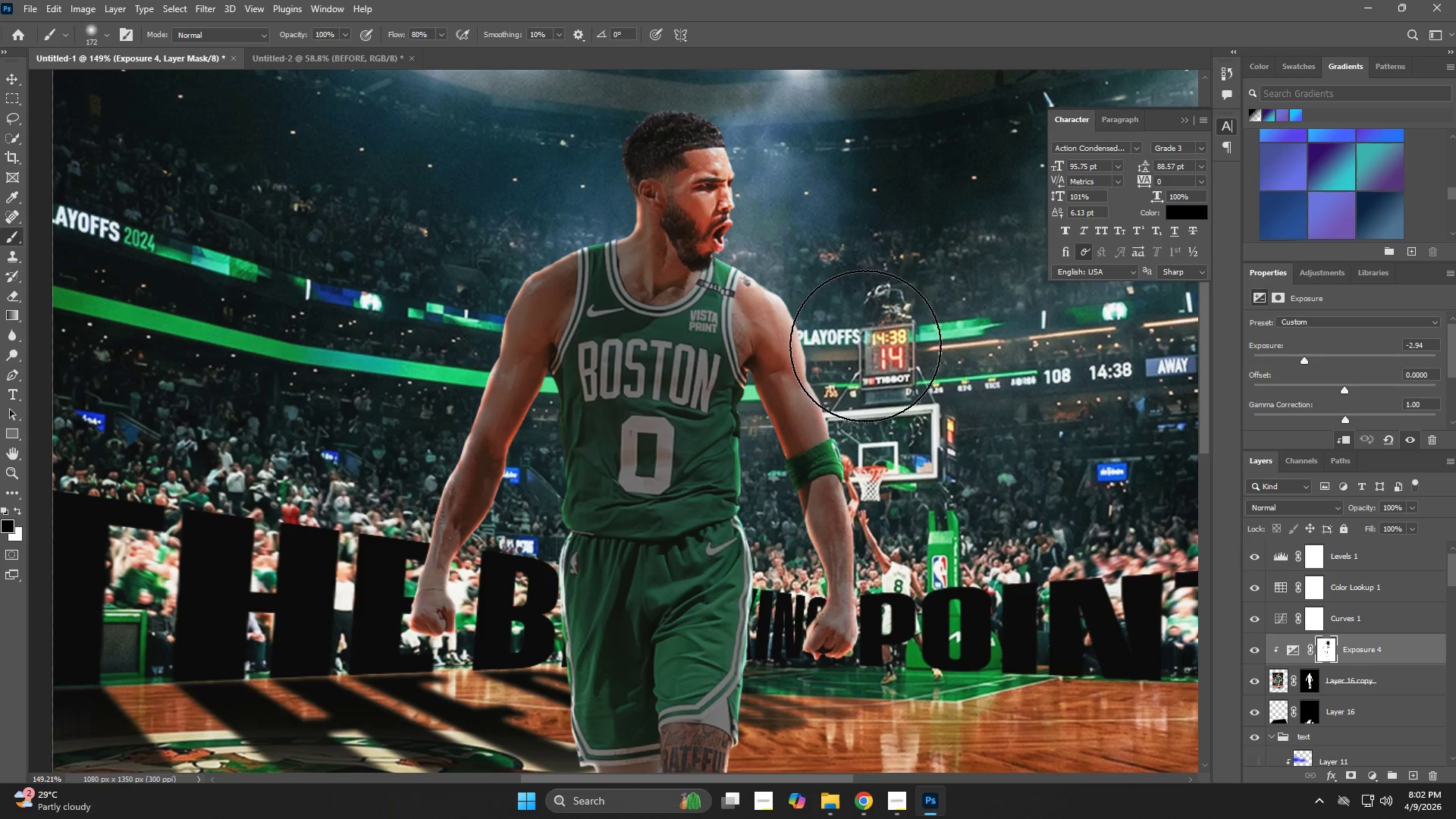 
left_click_drag(start_coordinate=[924, 407], to_coordinate=[879, 310])
 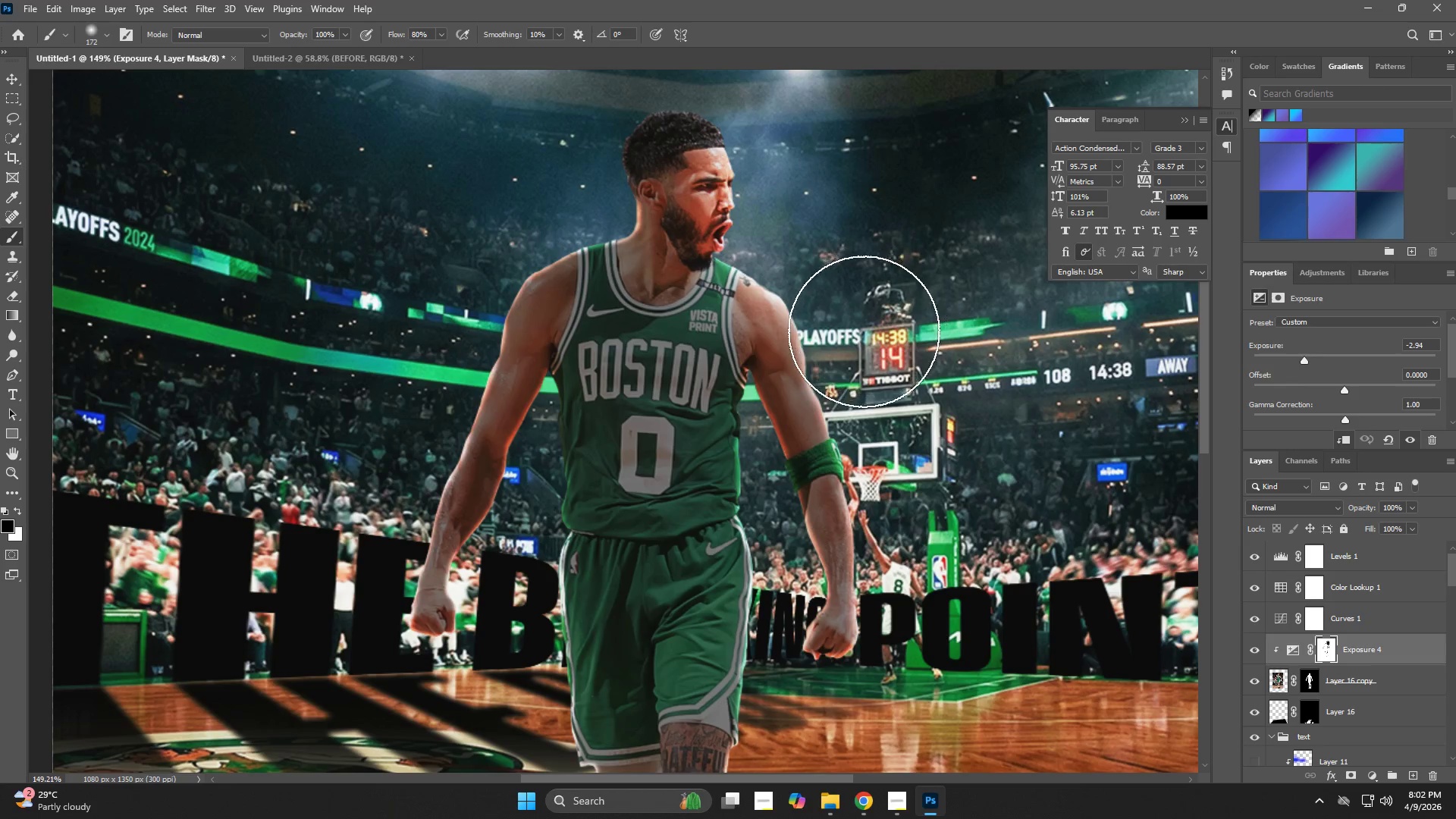 
left_click_drag(start_coordinate=[857, 337], to_coordinate=[860, 340])
 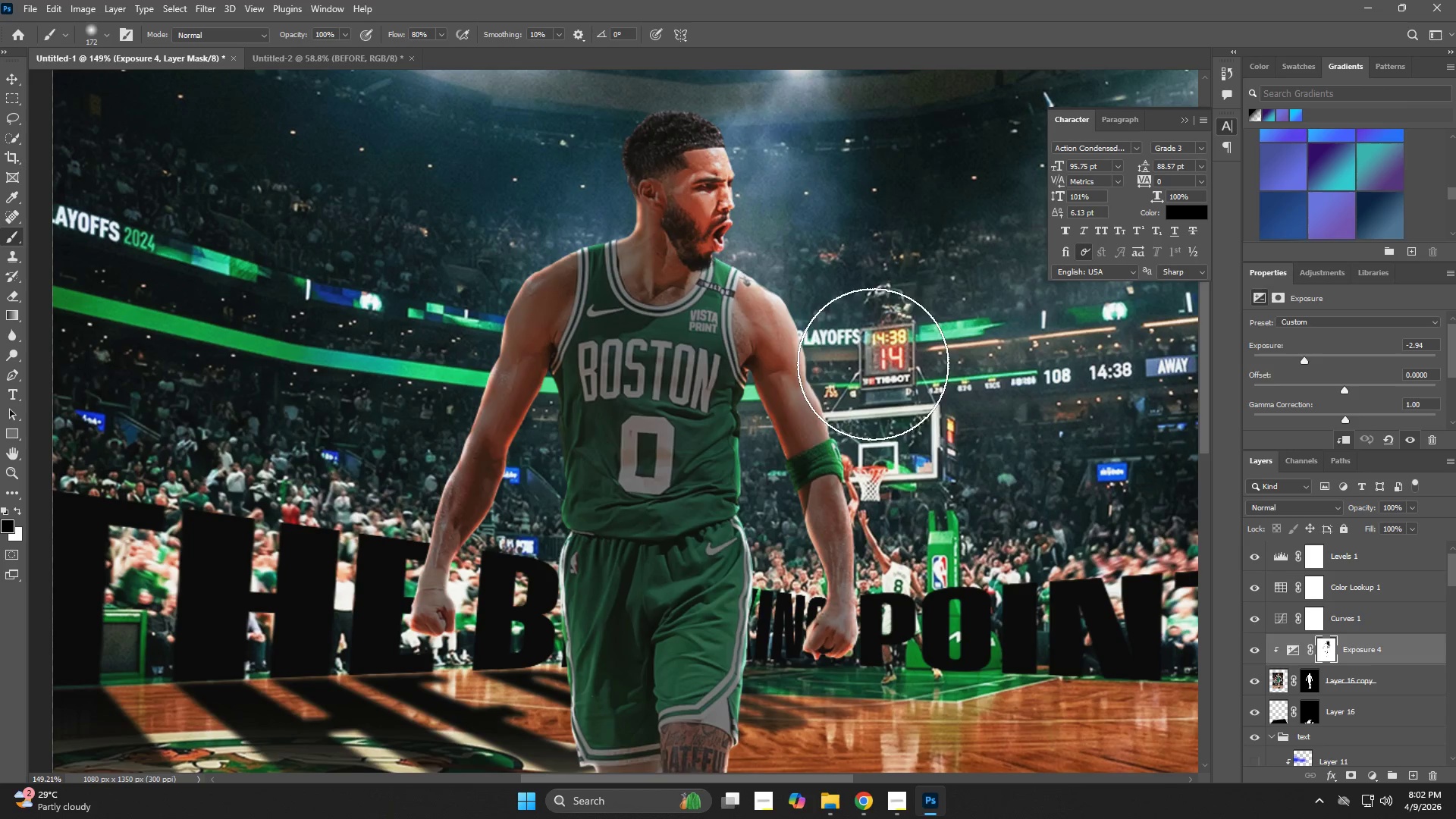 
left_click_drag(start_coordinate=[876, 373], to_coordinate=[890, 391])
 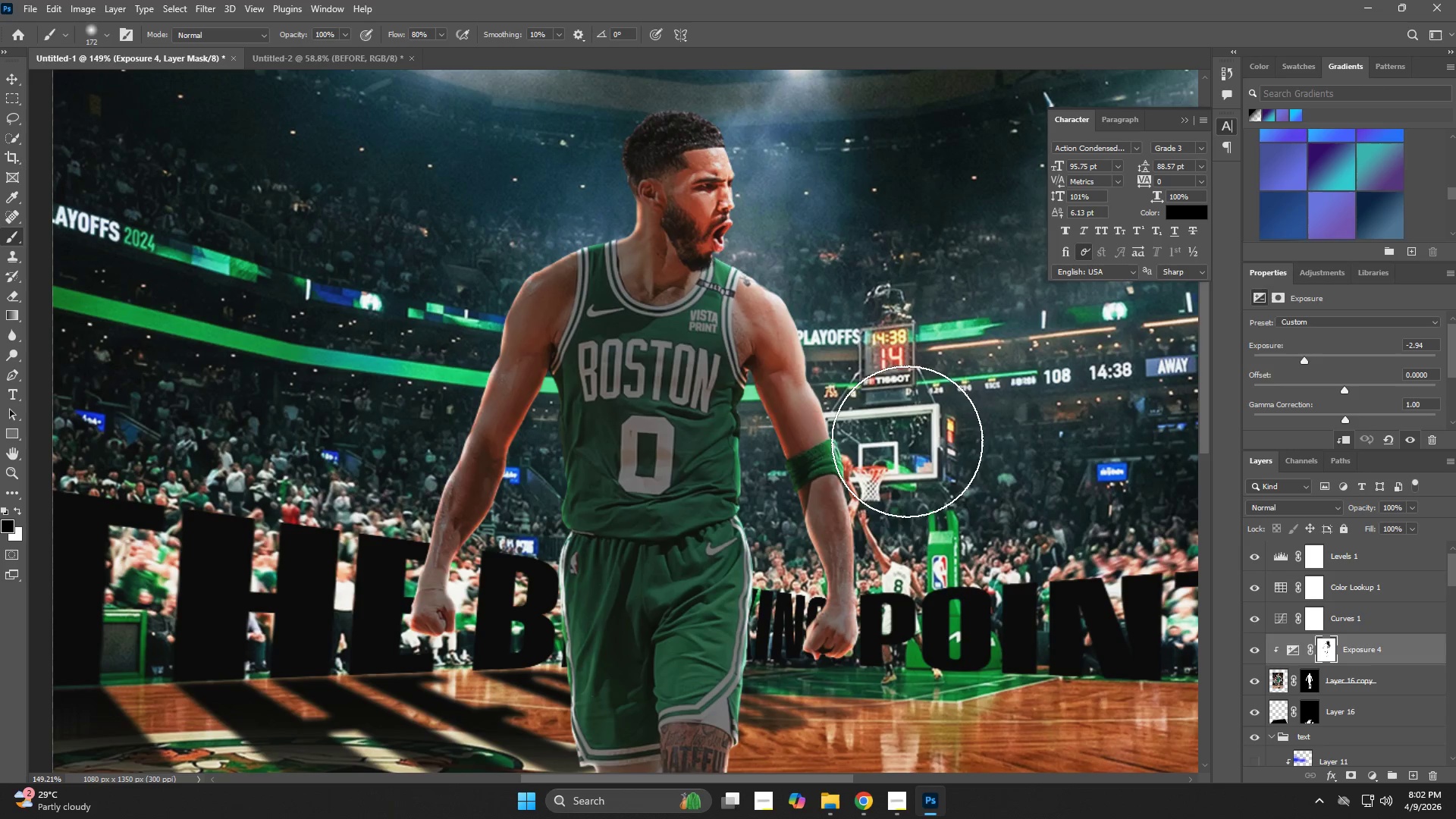 
left_click_drag(start_coordinate=[907, 443], to_coordinate=[914, 467])
 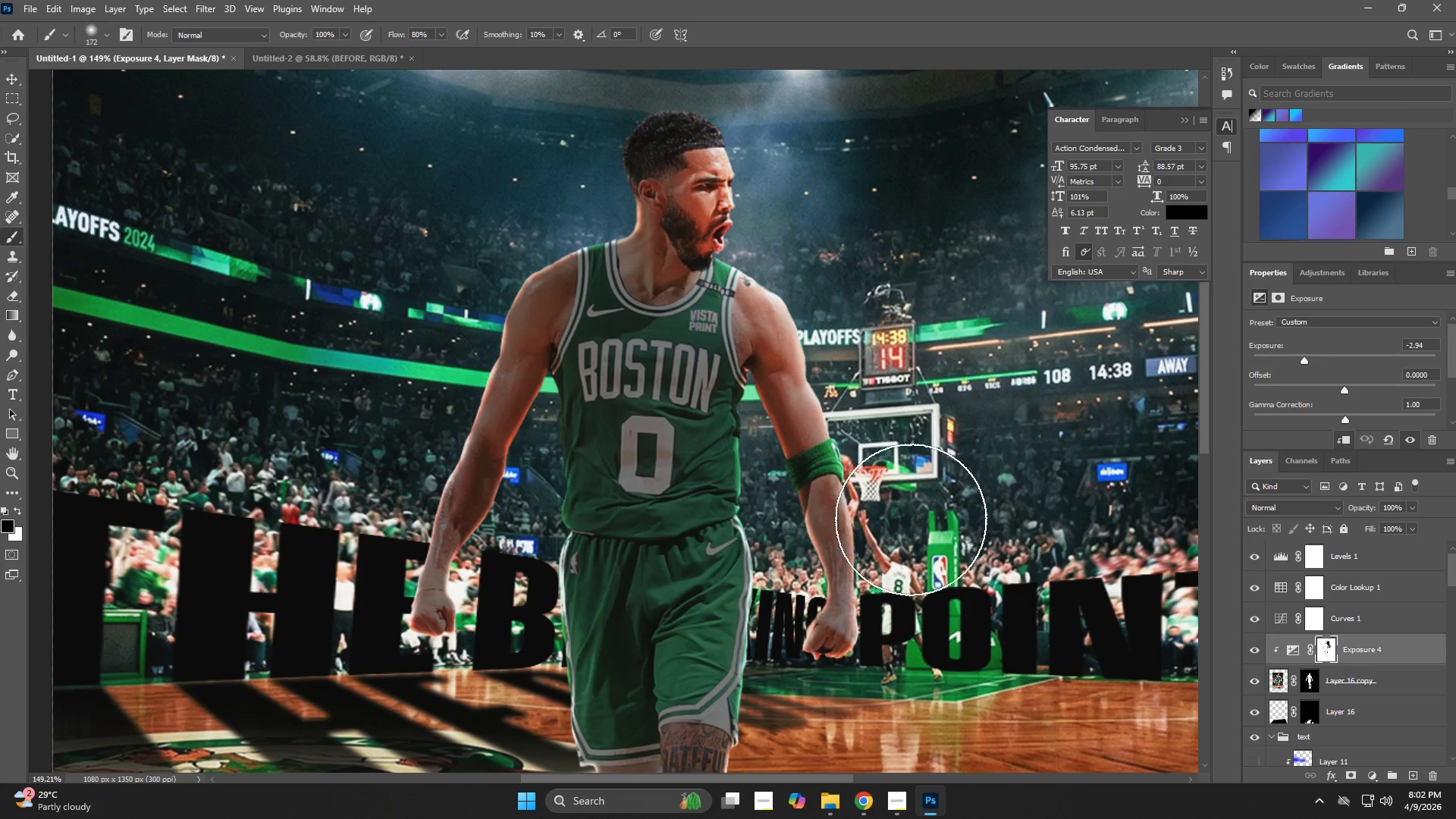 
left_click_drag(start_coordinate=[911, 525], to_coordinate=[919, 546])
 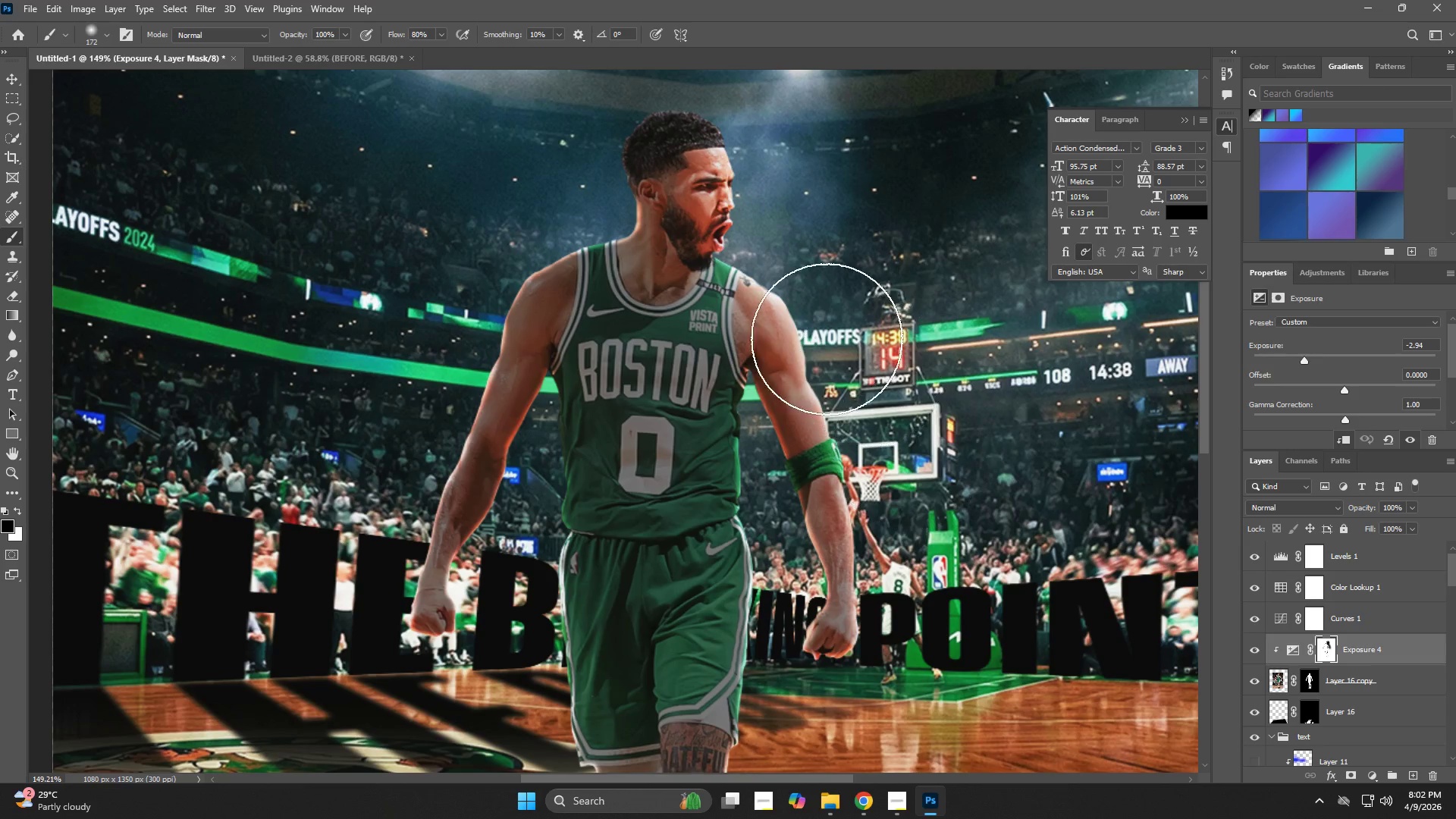 
hold_key(key=Space, duration=0.56)
 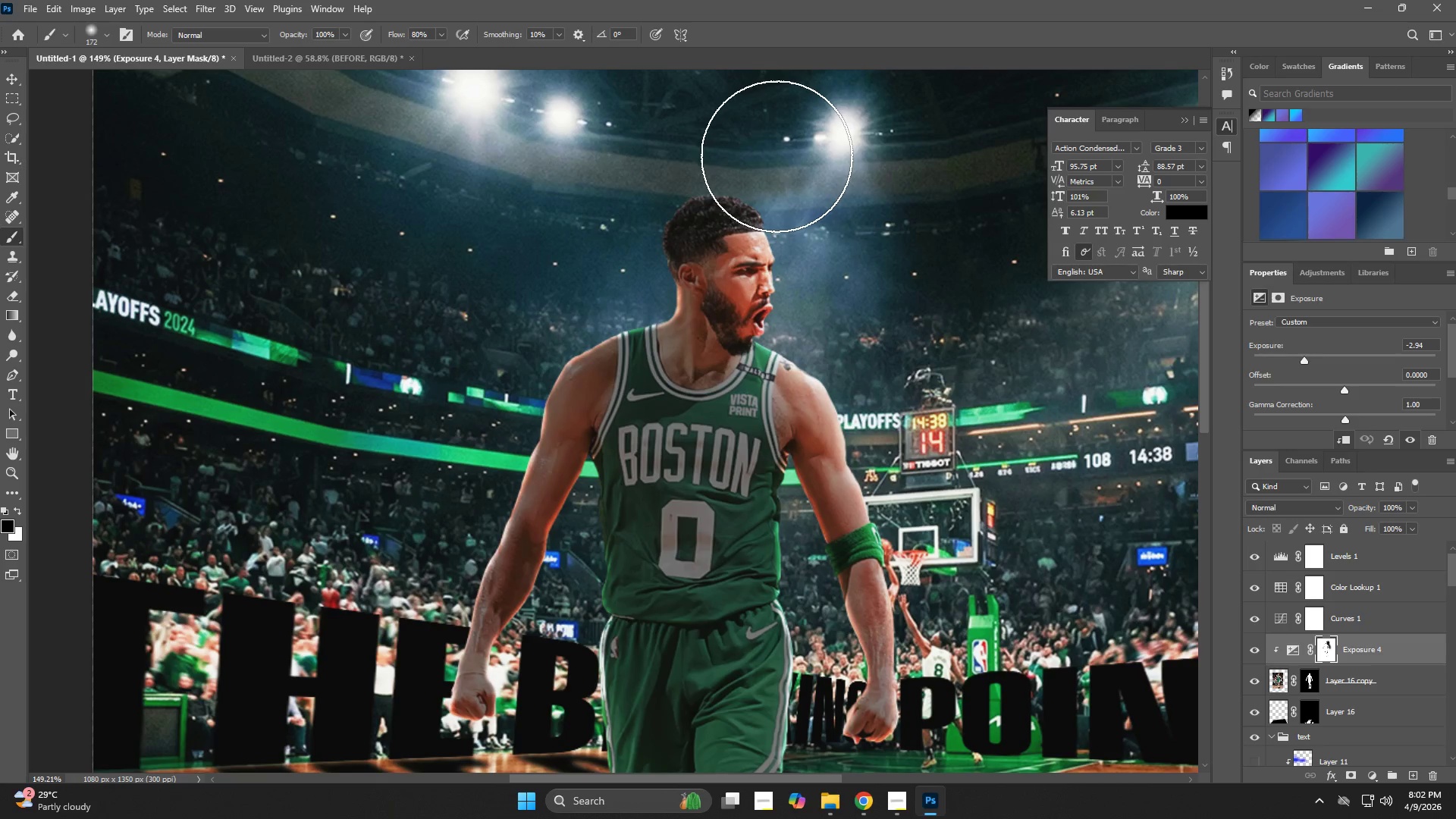 
left_click_drag(start_coordinate=[780, 299], to_coordinate=[820, 383])
 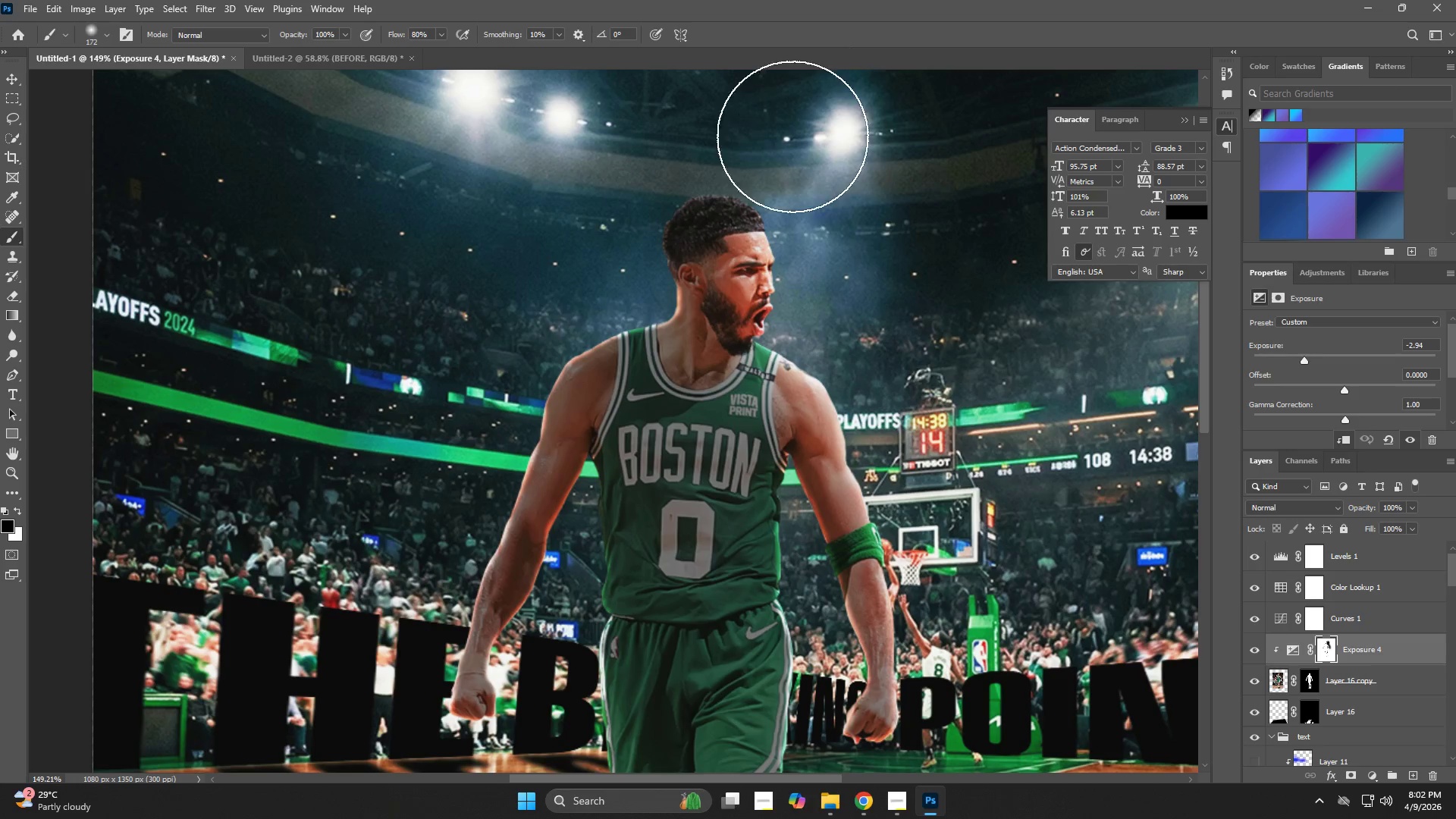 
left_click([777, 156])
 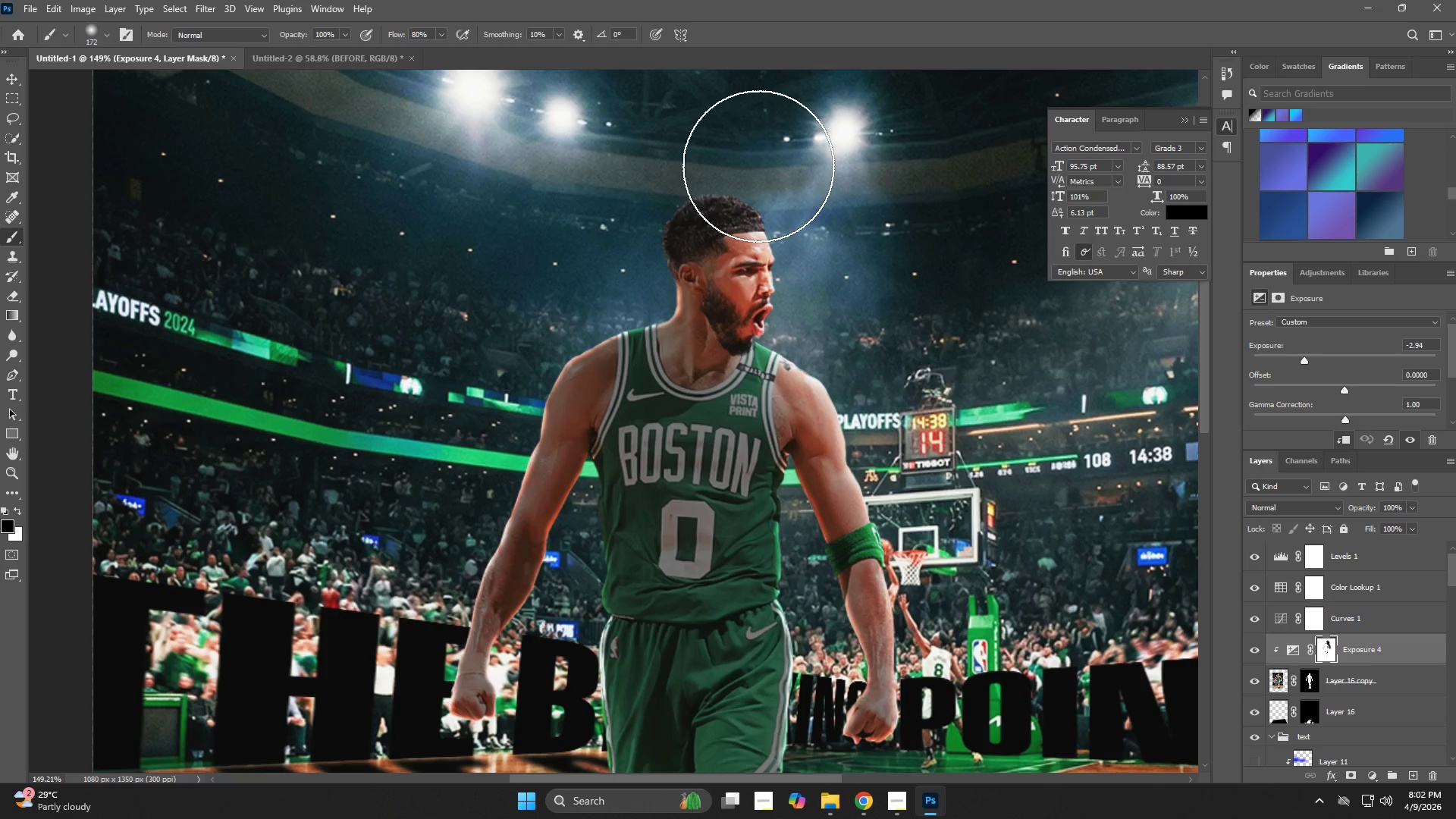 
left_click_drag(start_coordinate=[750, 170], to_coordinate=[756, 170])
 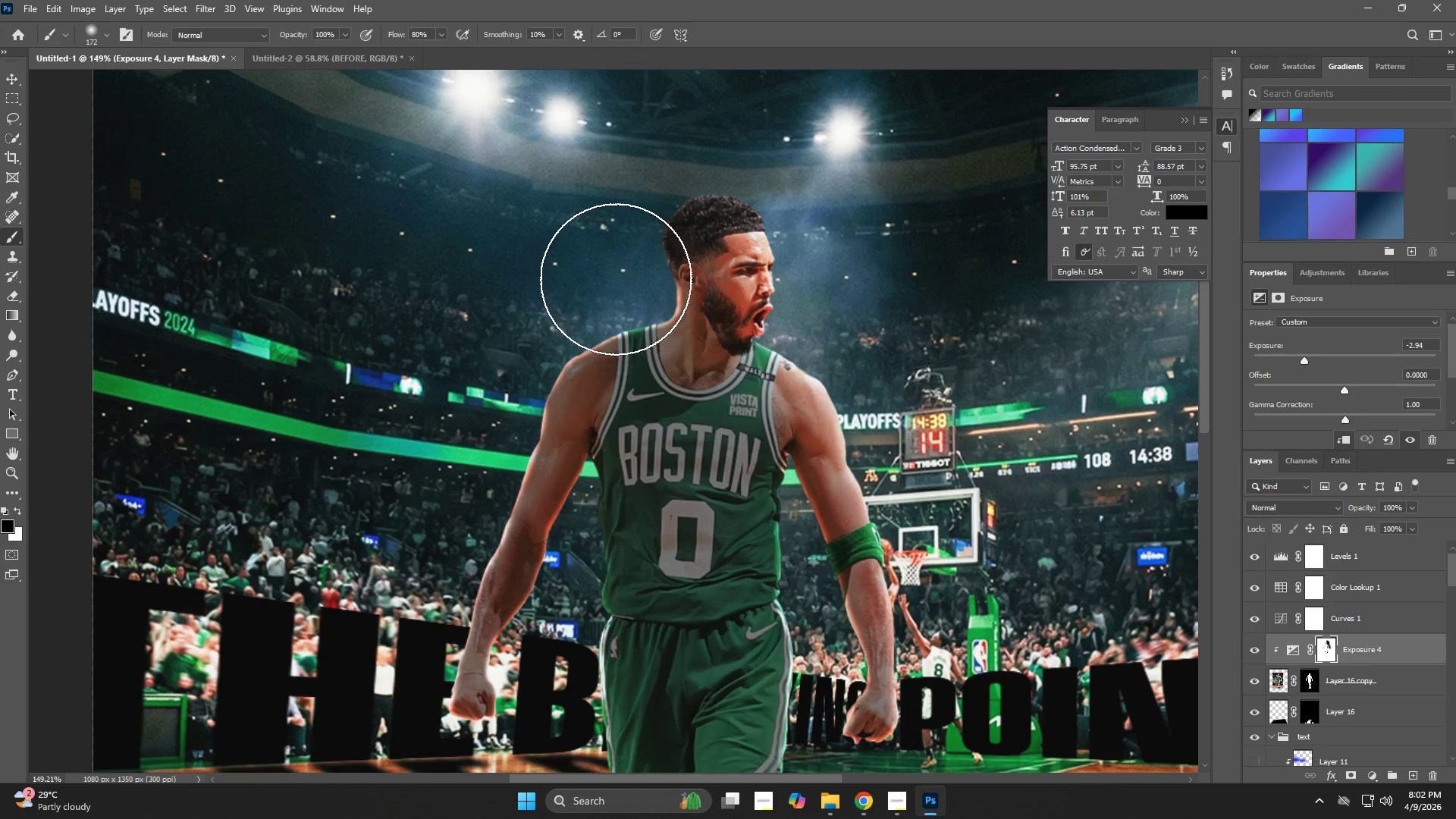 
left_click([617, 278])
 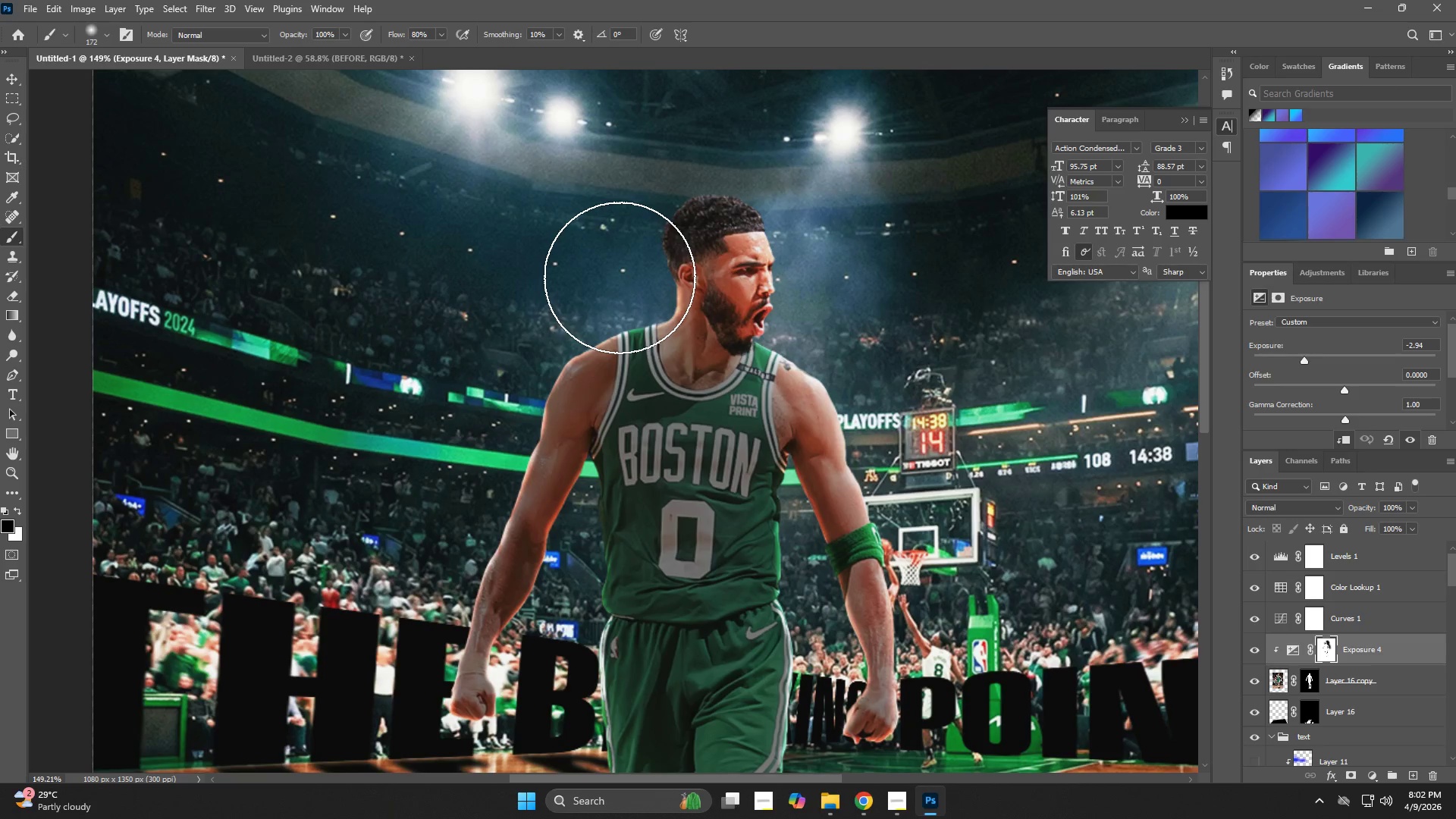 
left_click([620, 278])
 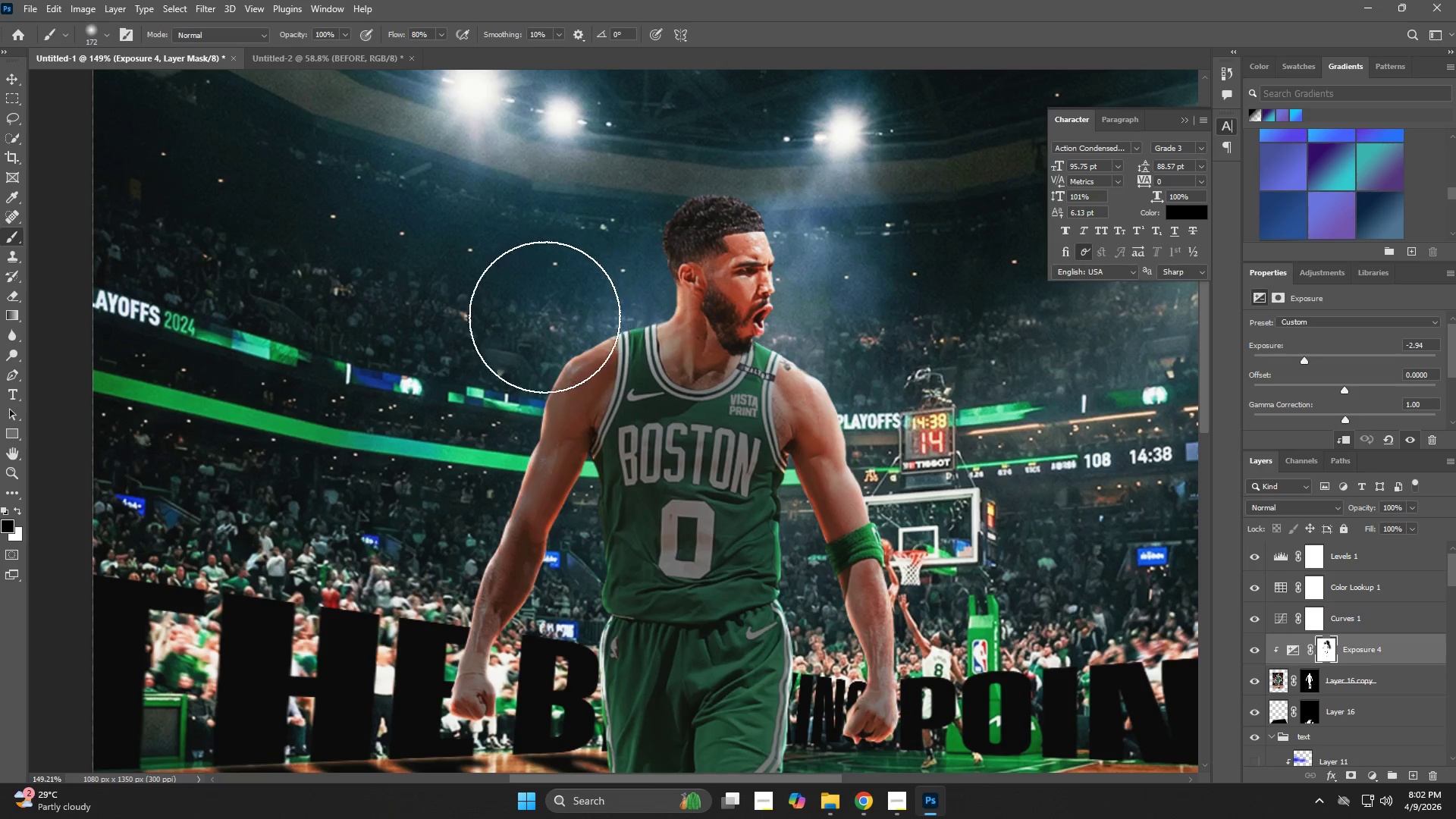 
left_click_drag(start_coordinate=[513, 333], to_coordinate=[509, 347])
 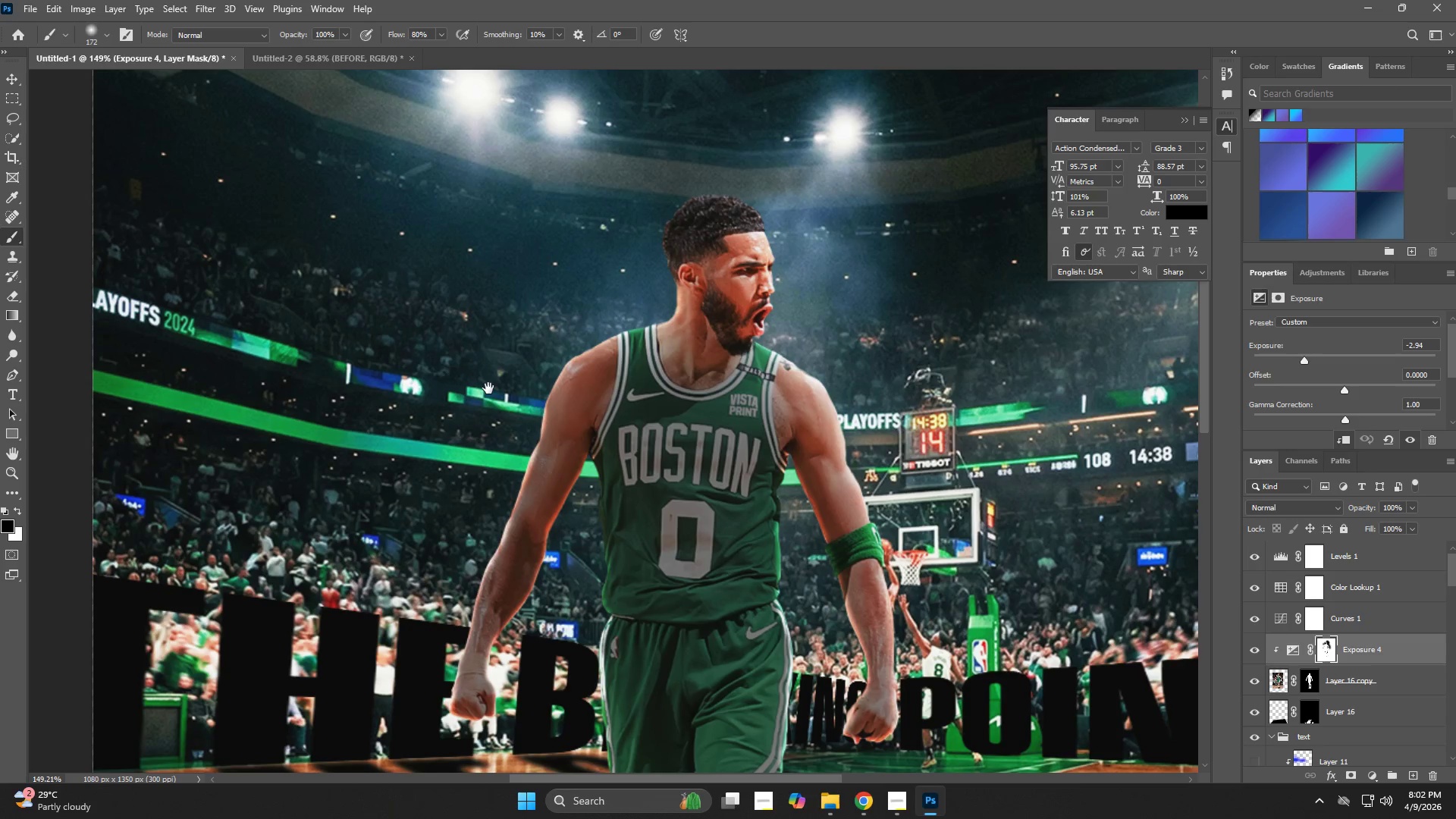 
hold_key(key=Space, duration=0.56)
 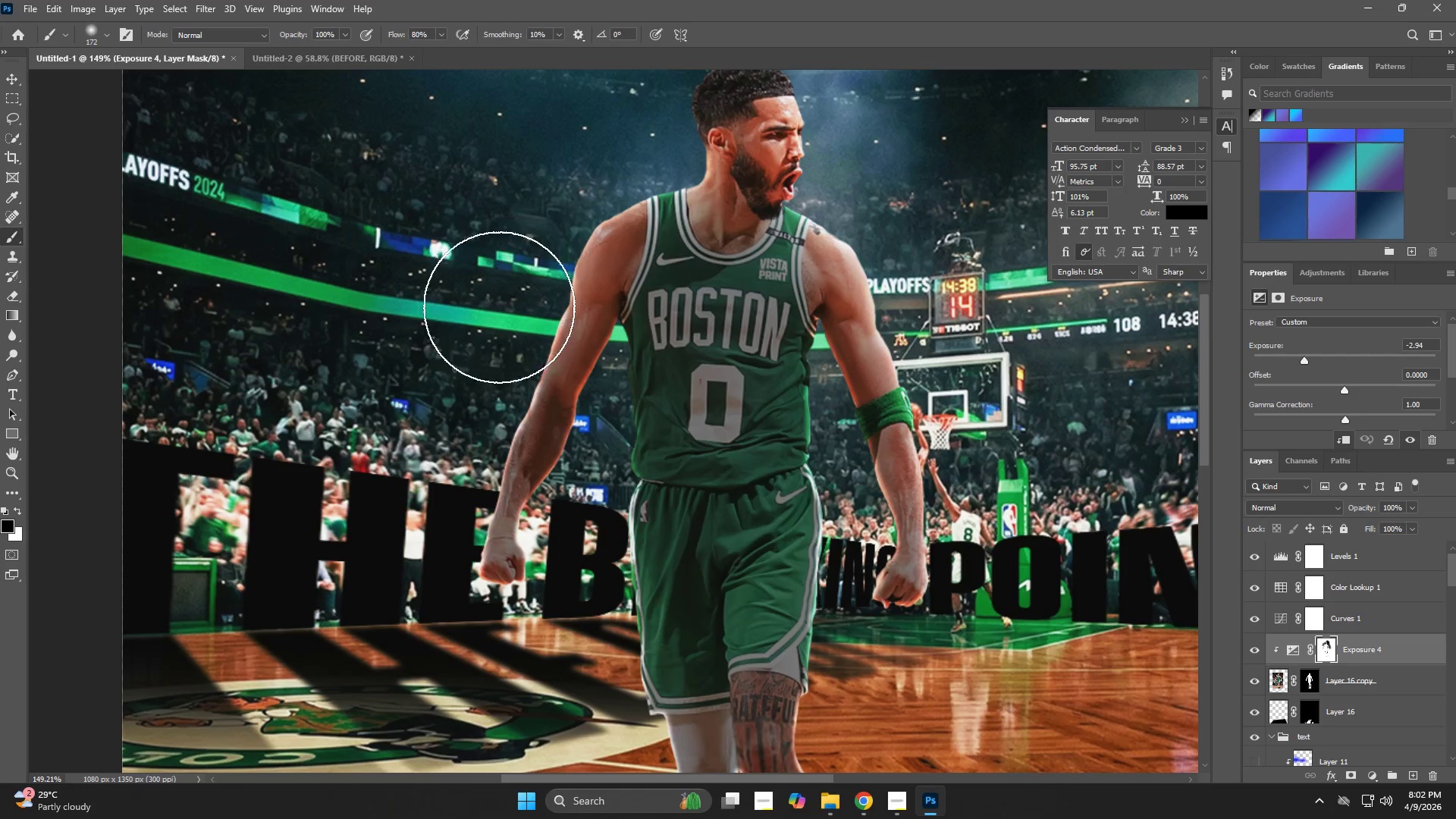 
left_click_drag(start_coordinate=[488, 389], to_coordinate=[518, 253])
 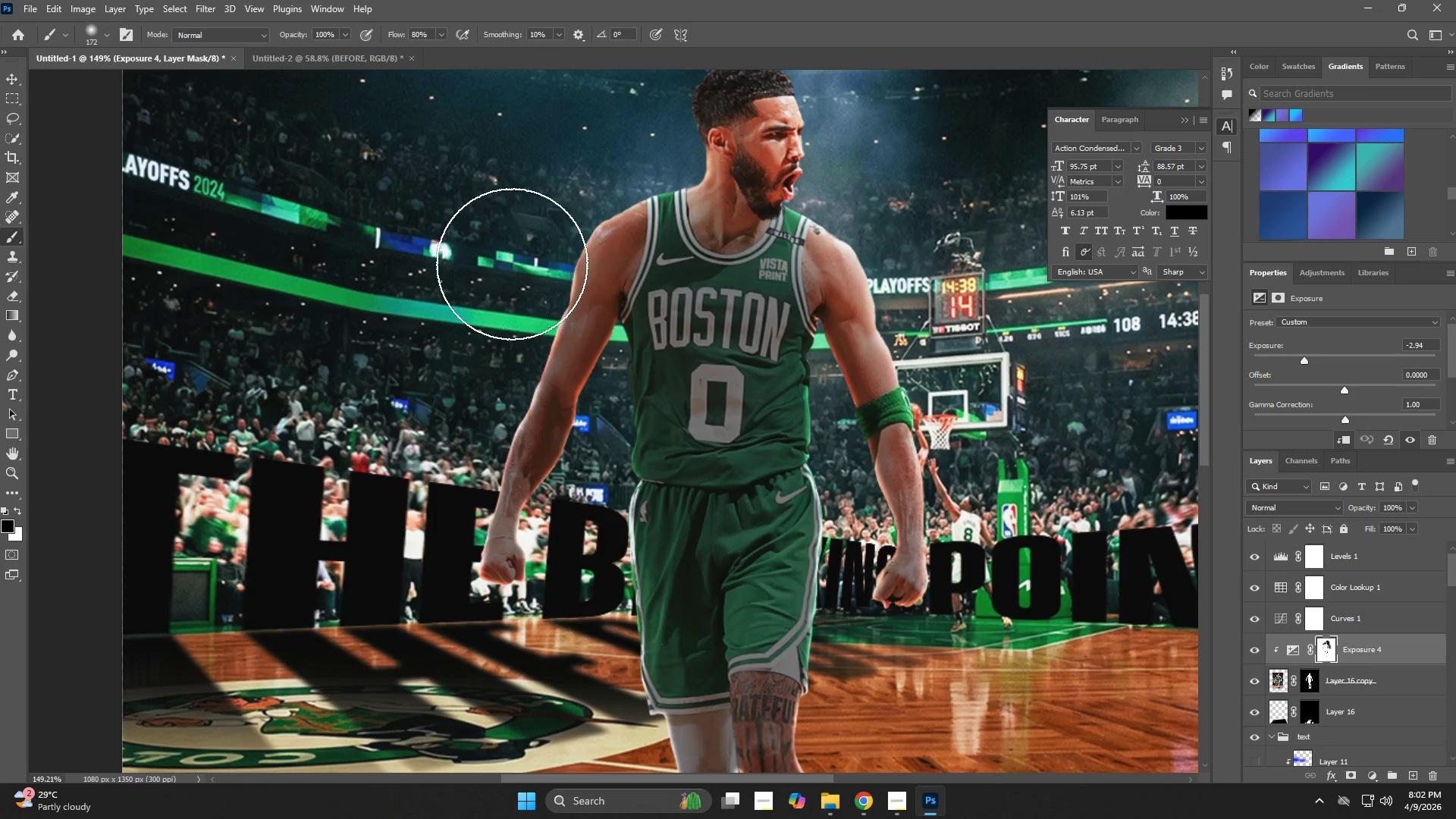 
left_click_drag(start_coordinate=[511, 273], to_coordinate=[510, 287])
 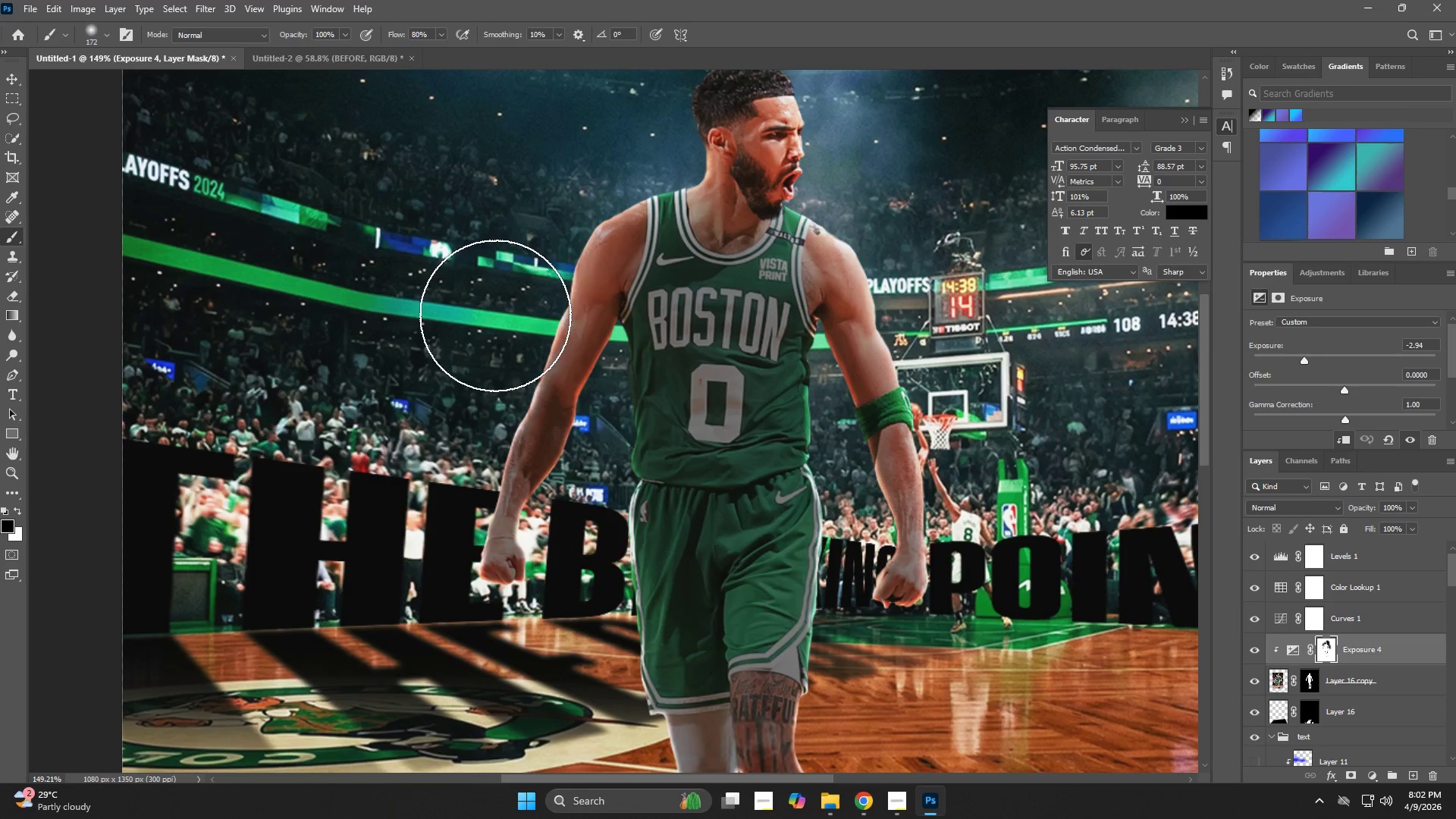 
left_click_drag(start_coordinate=[490, 337], to_coordinate=[487, 347])
 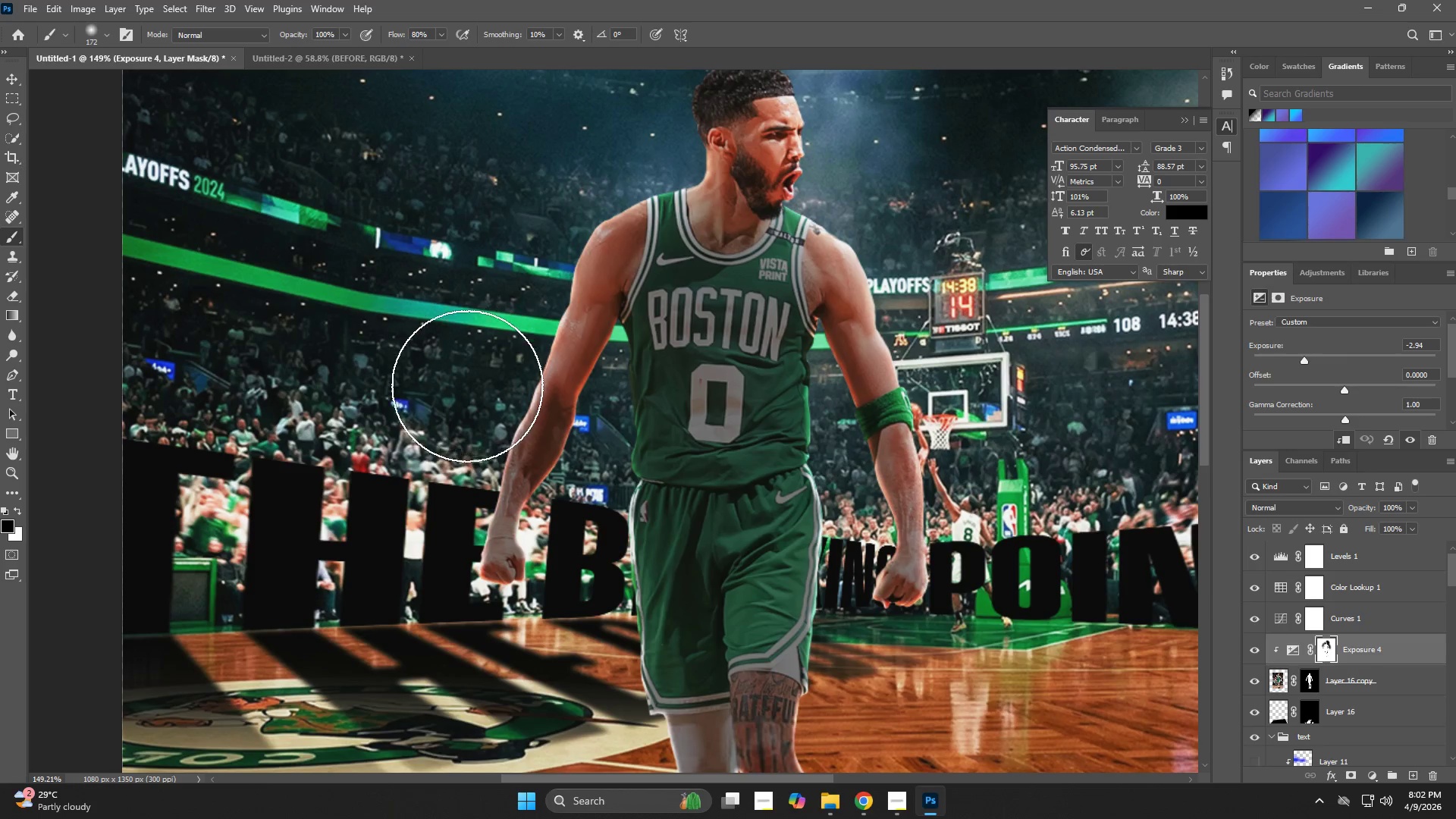 
left_click_drag(start_coordinate=[466, 391], to_coordinate=[458, 413])
 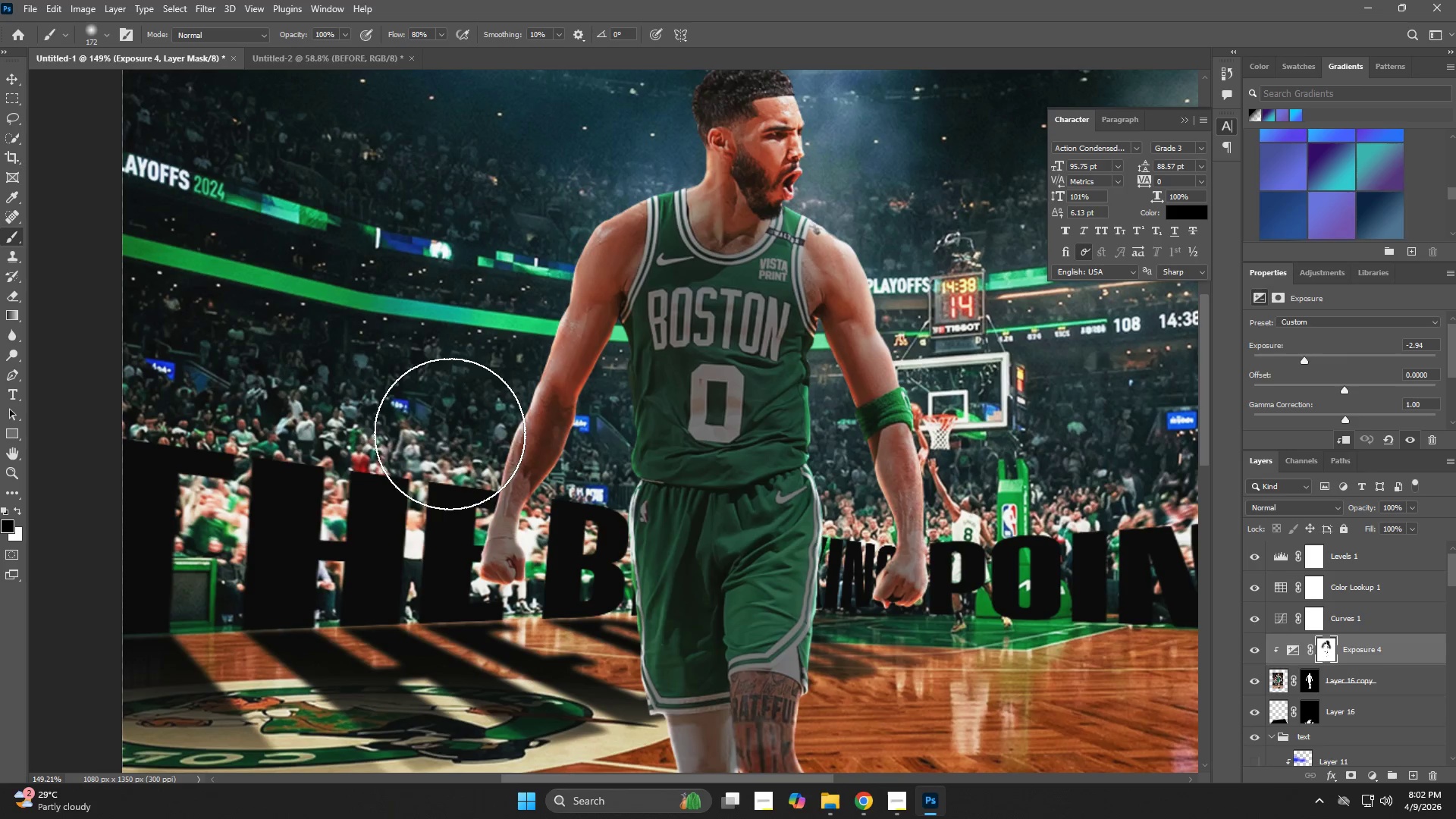 
left_click_drag(start_coordinate=[445, 447], to_coordinate=[438, 469])
 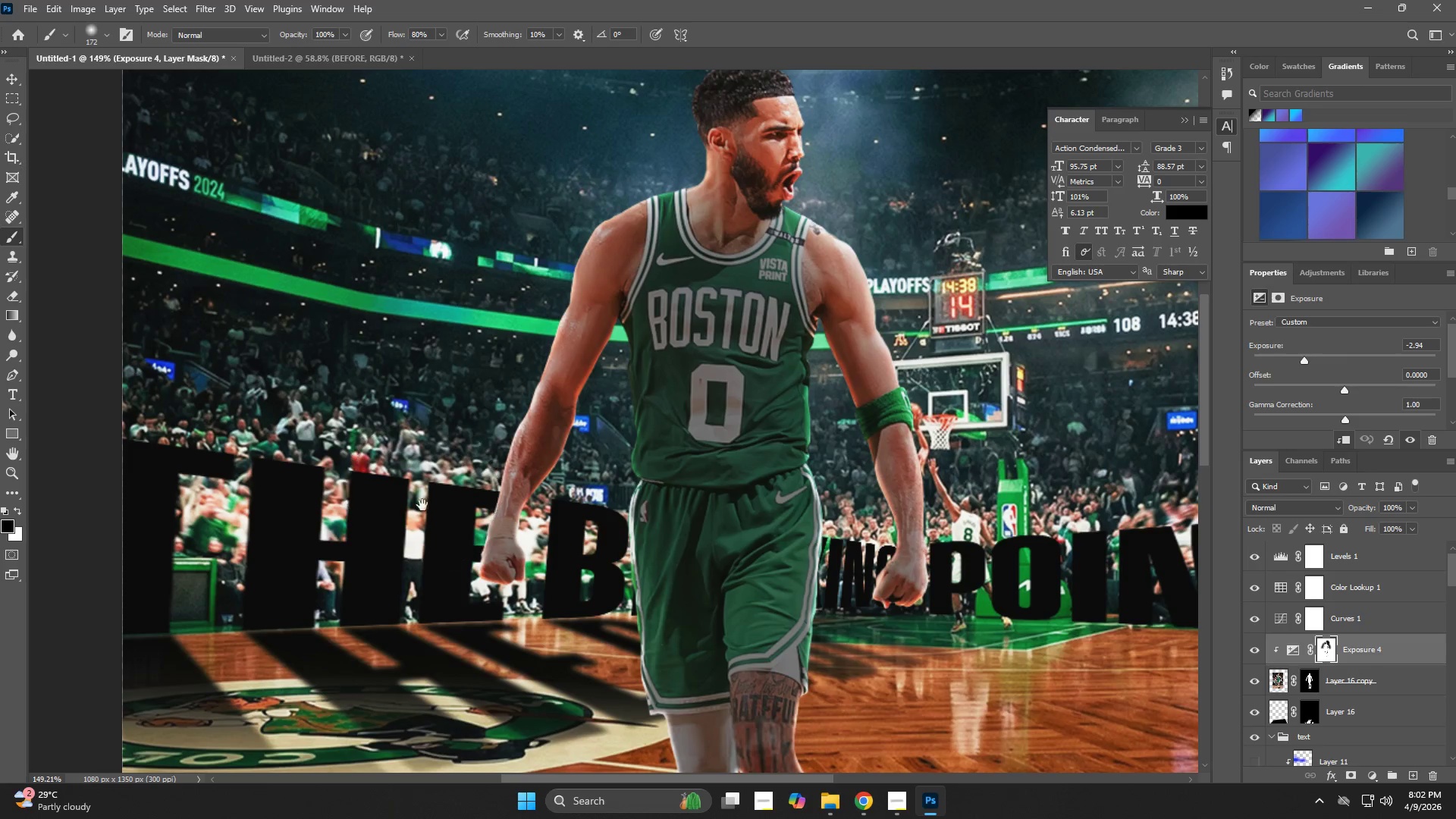 
hold_key(key=Space, duration=0.72)
 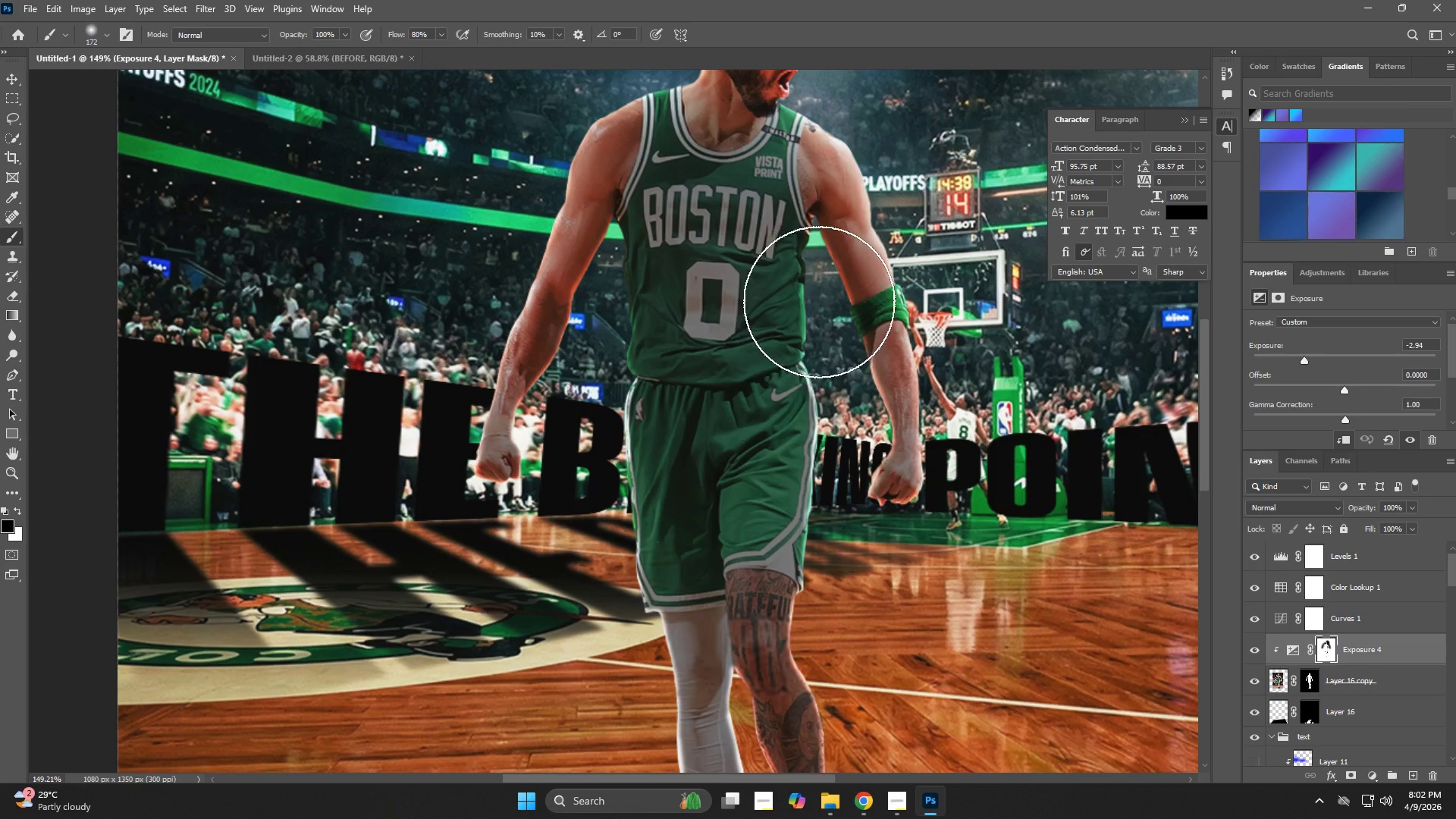 
left_click_drag(start_coordinate=[433, 516], to_coordinate=[428, 413])
 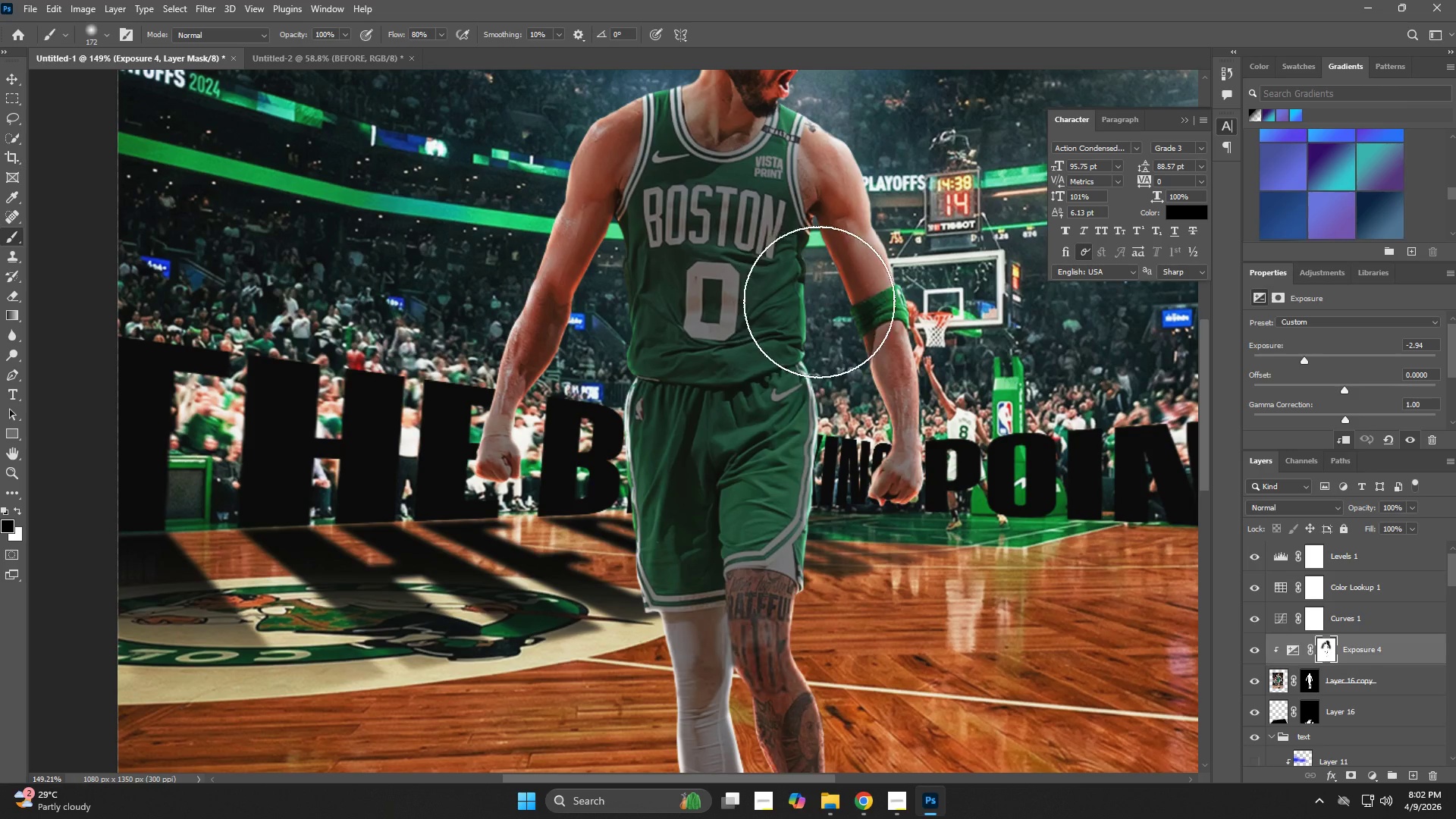 
hold_key(key=AltLeft, duration=1.23)
 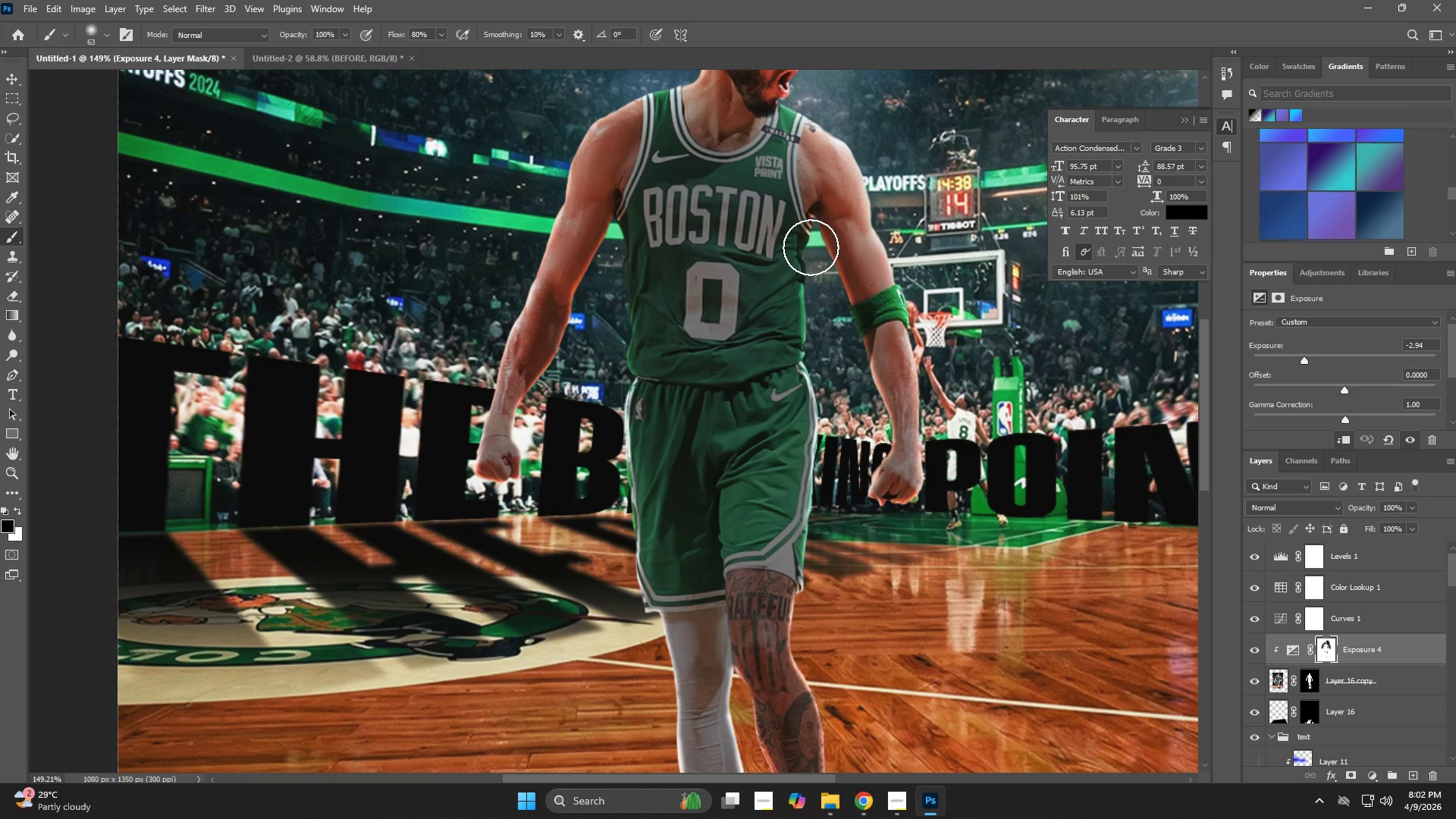 
left_click([811, 244])
 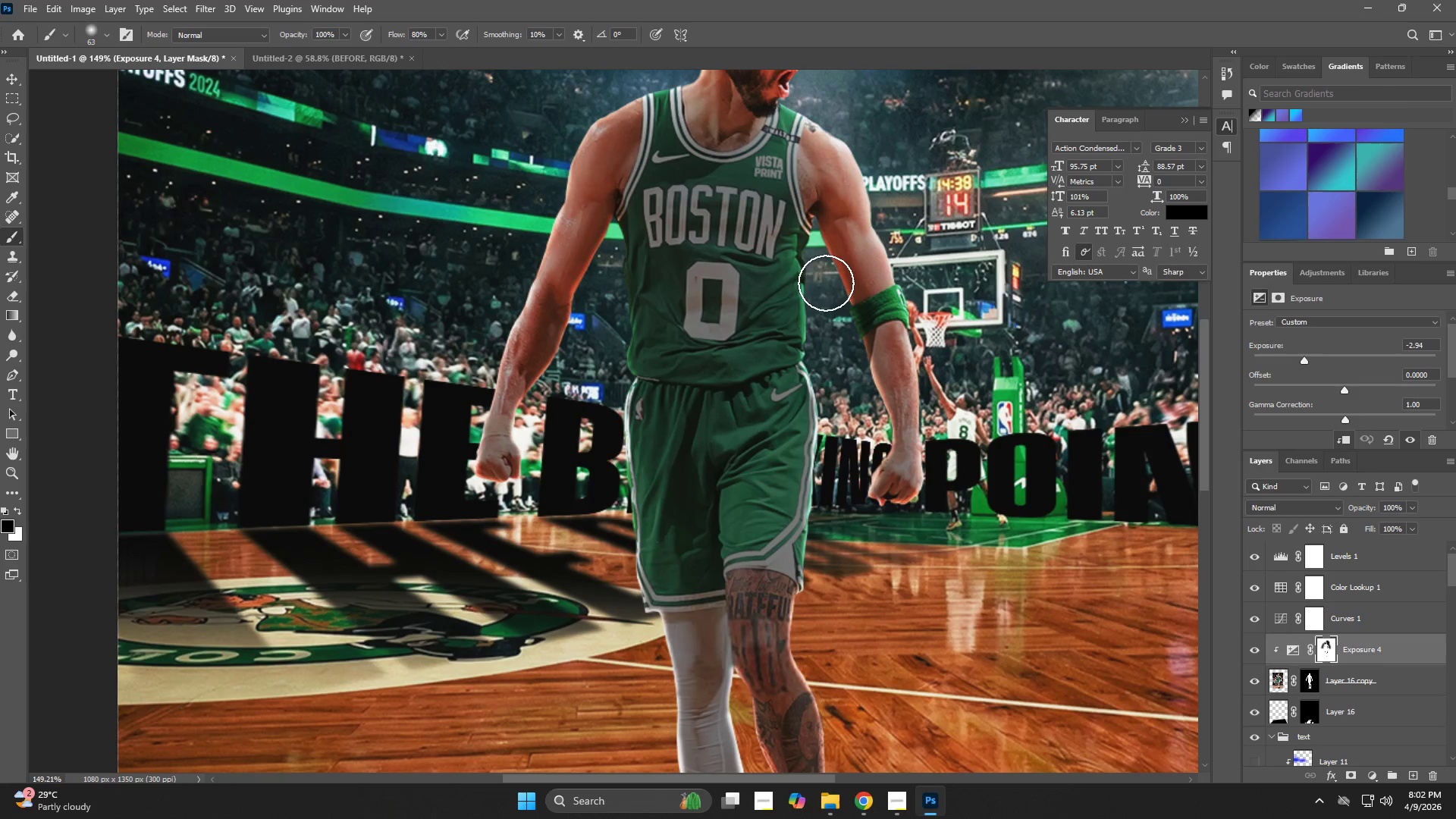 
left_click_drag(start_coordinate=[829, 292], to_coordinate=[831, 298])
 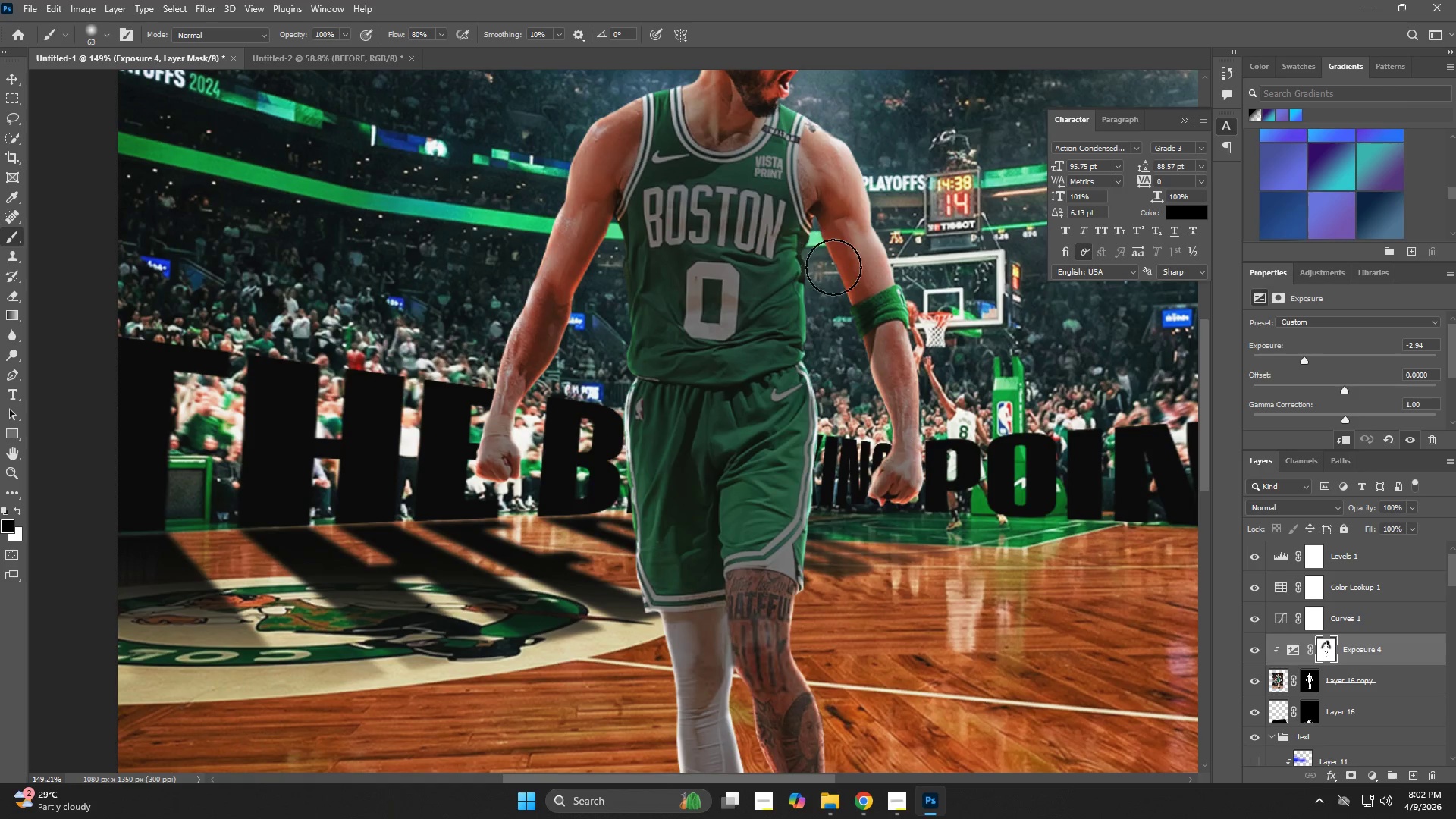 
hold_key(key=AltLeft, duration=0.98)
 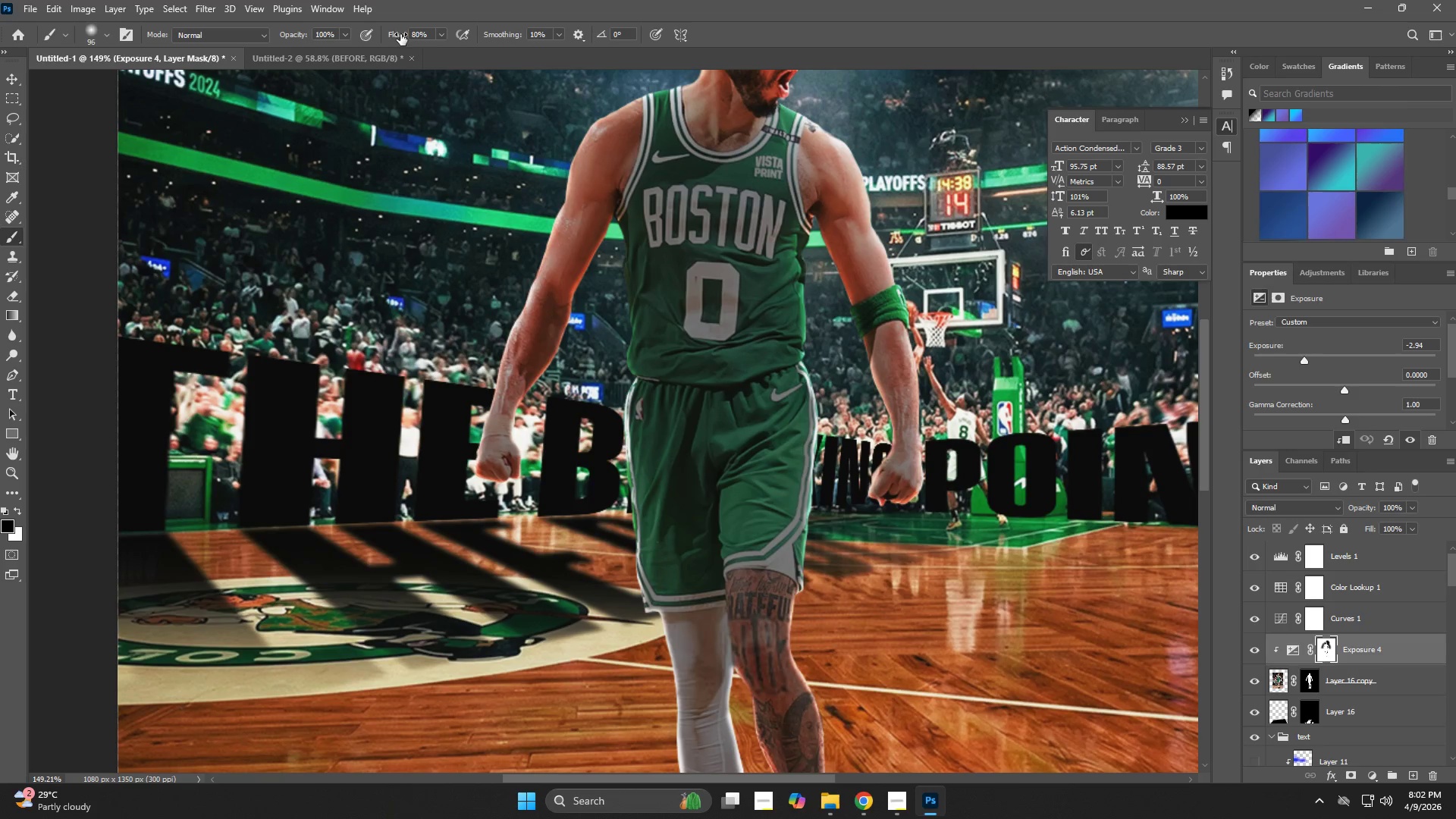 
left_click_drag(start_coordinate=[397, 37], to_coordinate=[348, 53])
 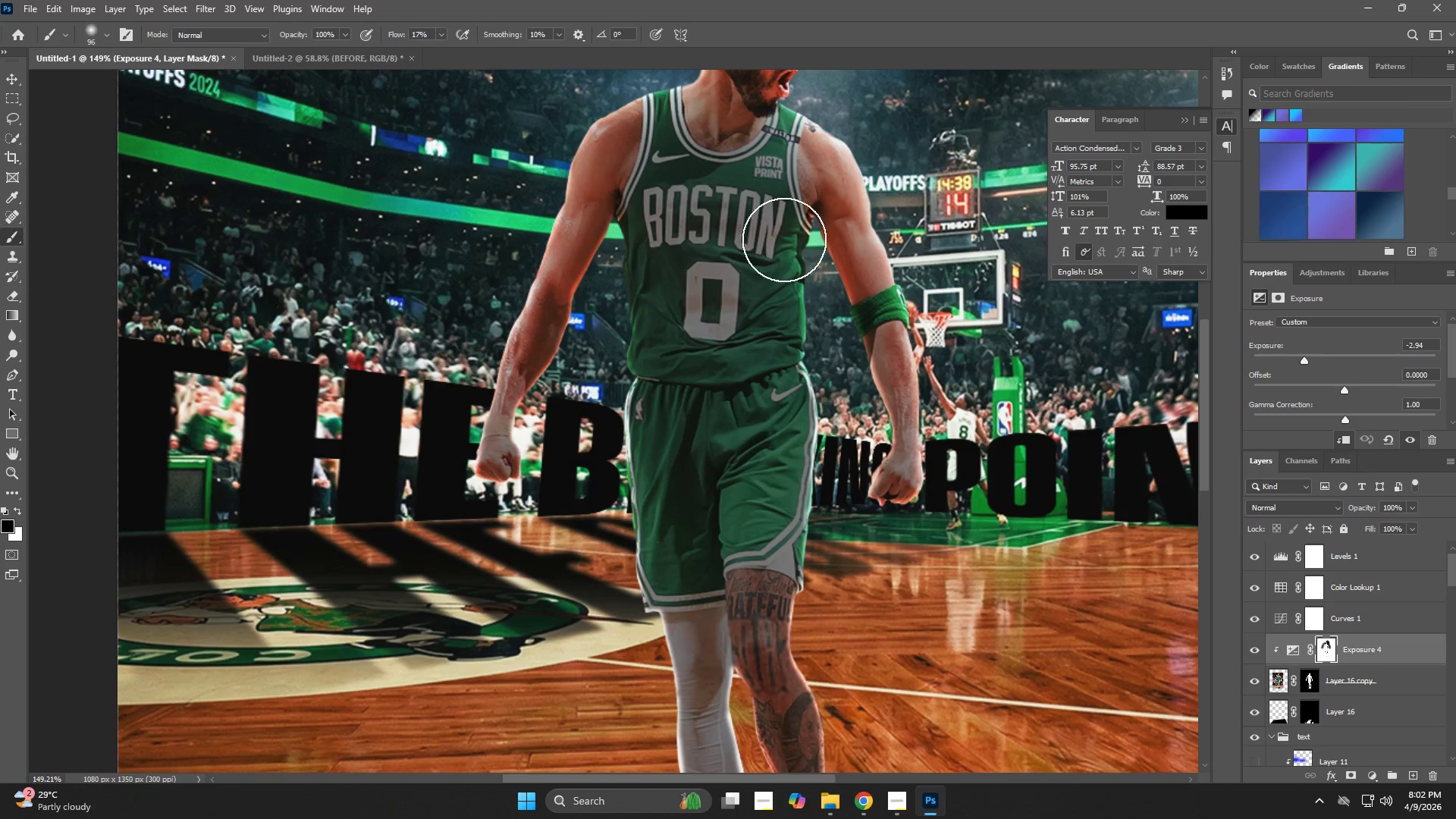 
type(zb)
 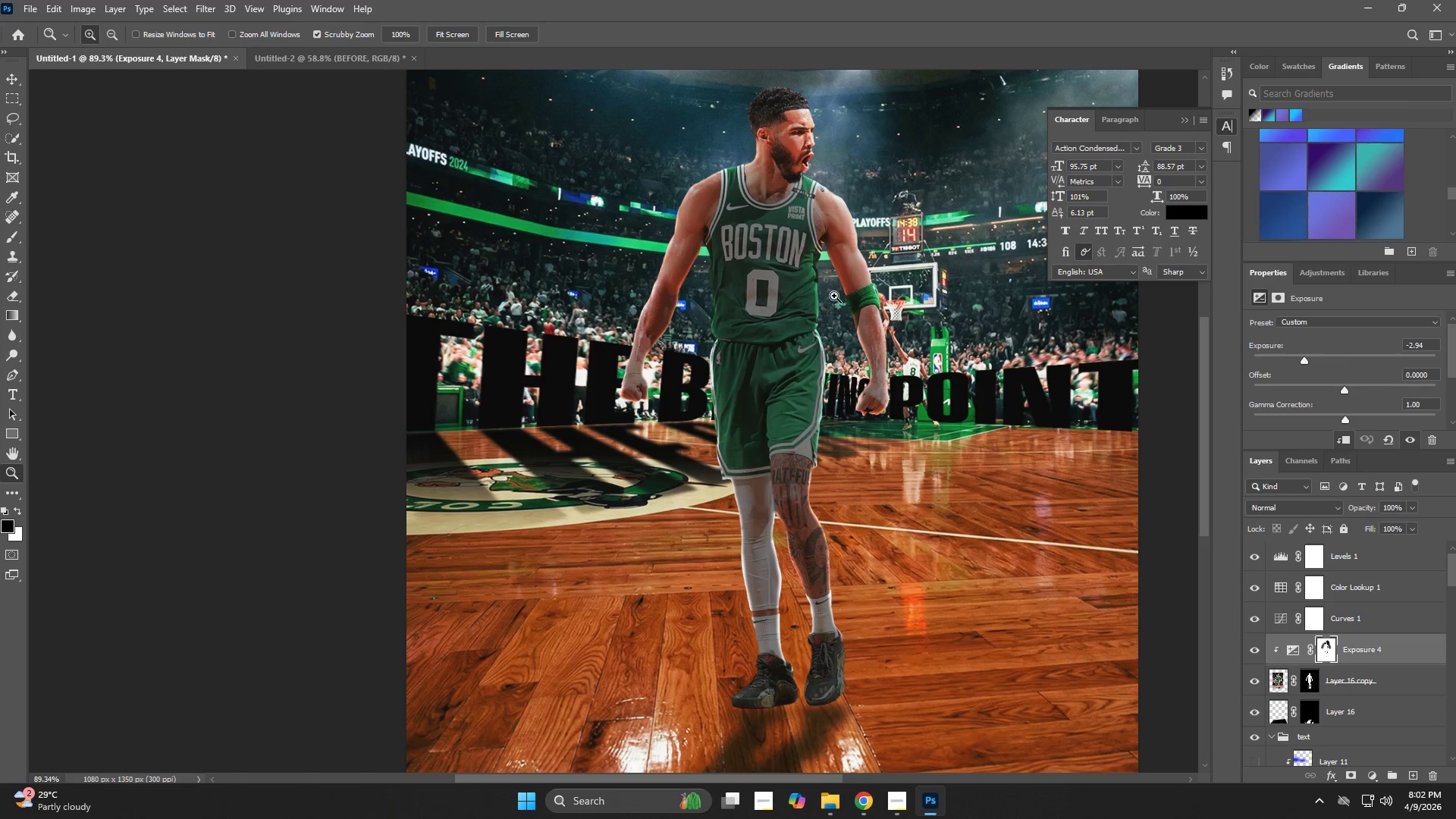 
left_click_drag(start_coordinate=[837, 281], to_coordinate=[800, 294])
 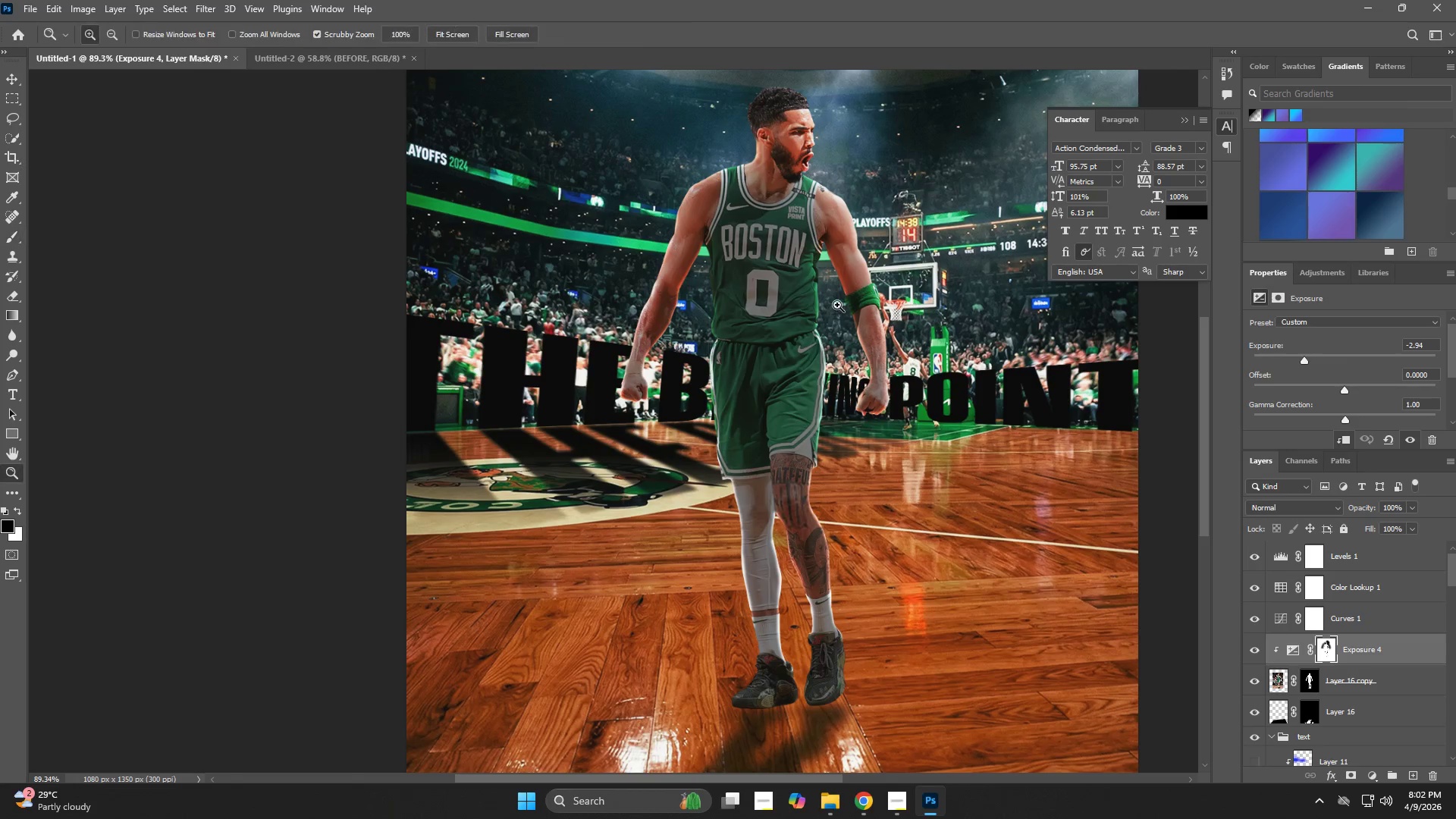 
hold_key(key=B, duration=1.47)
 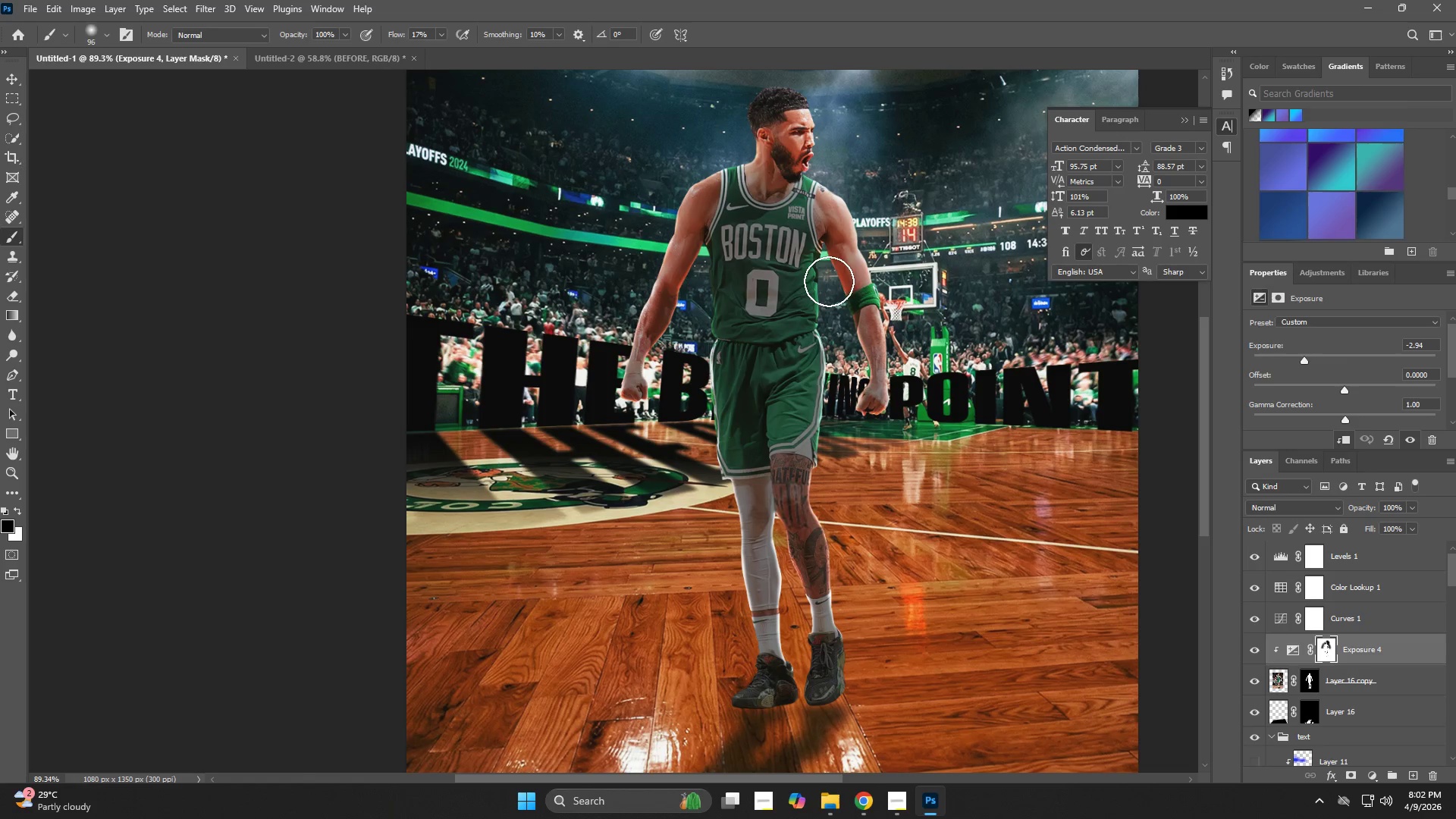 
left_click_drag(start_coordinate=[832, 276], to_coordinate=[840, 322])
 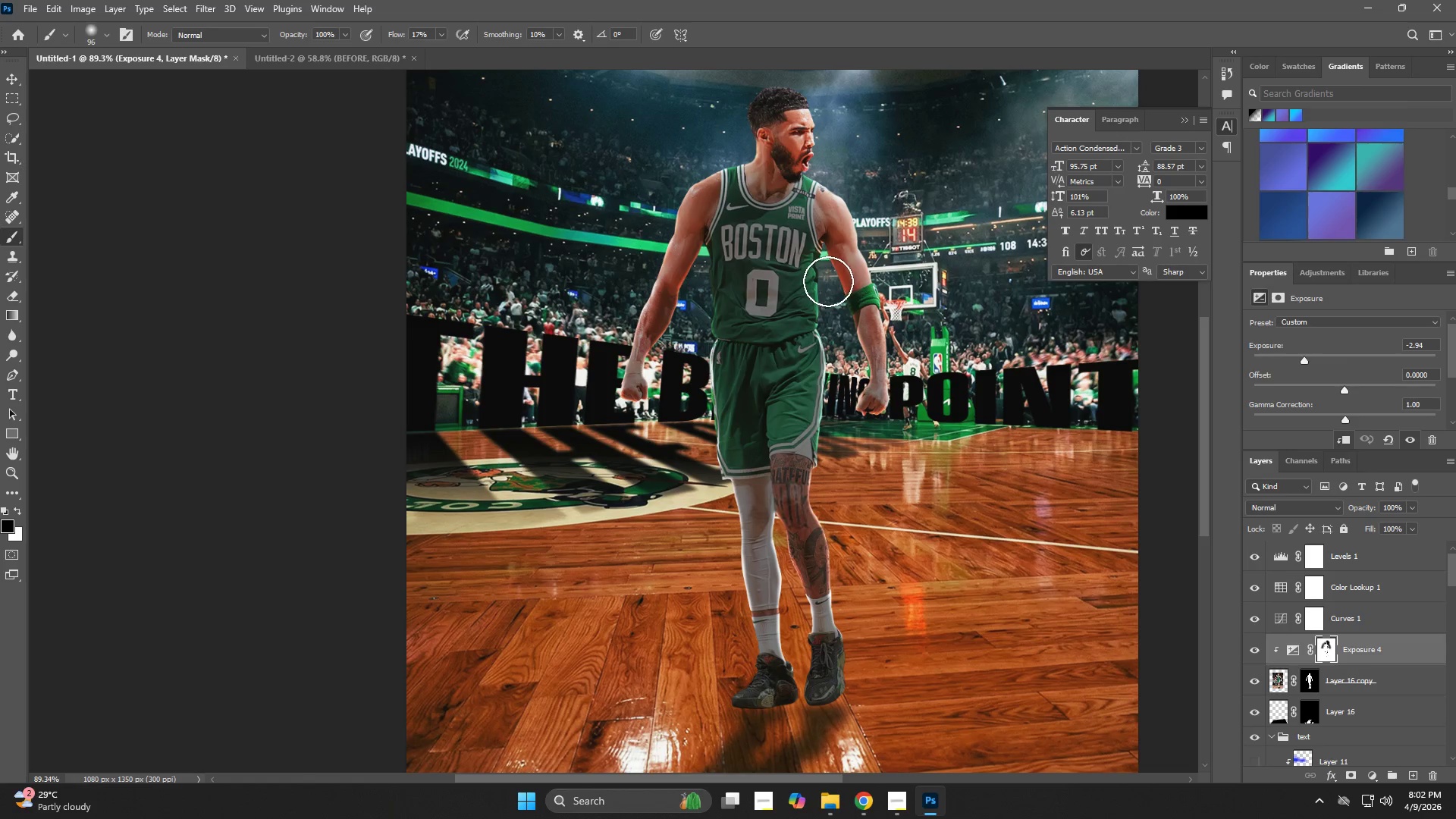 
left_click_drag(start_coordinate=[827, 281], to_coordinate=[846, 352])
 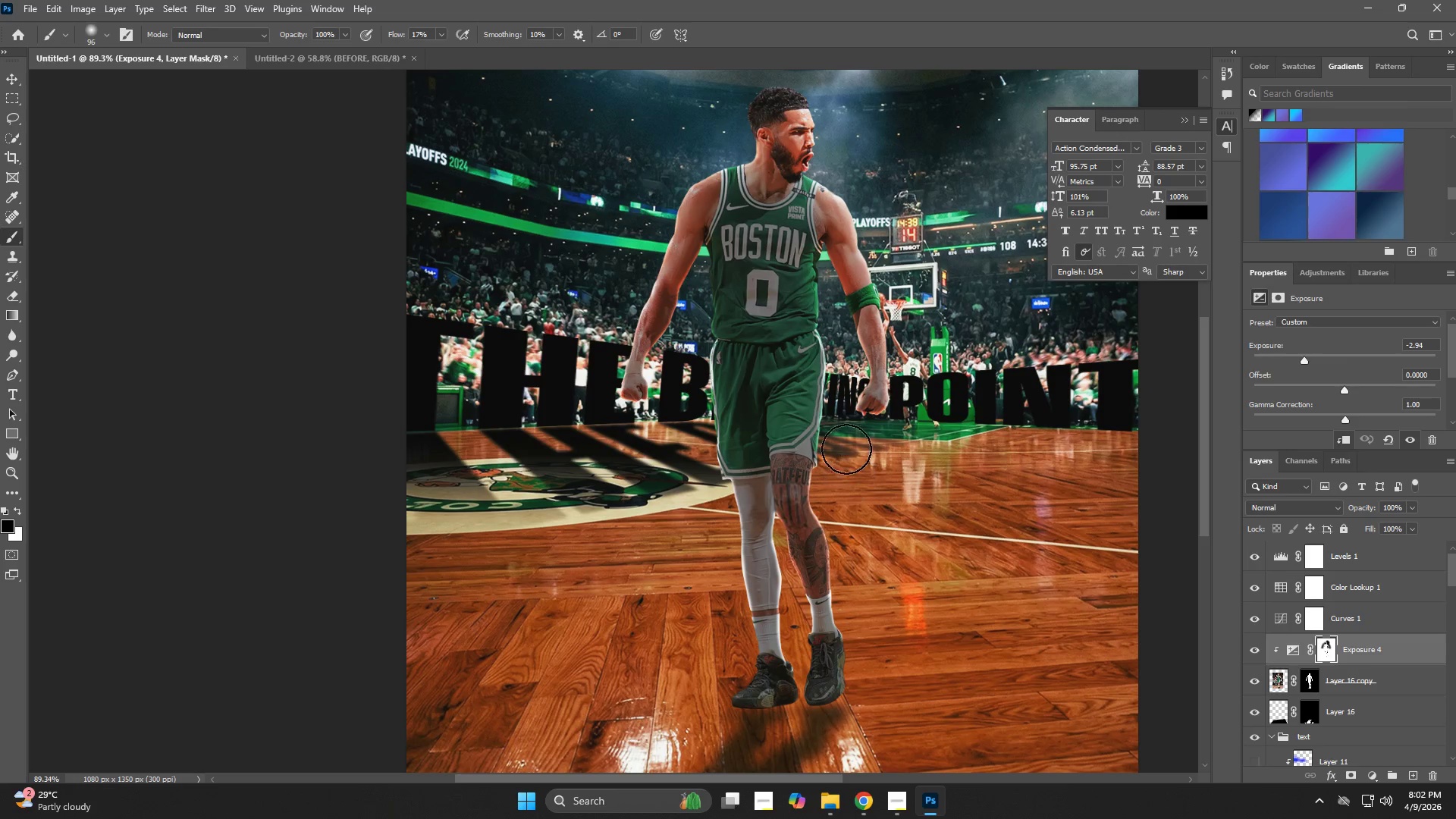 
left_click_drag(start_coordinate=[821, 421], to_coordinate=[836, 534])
 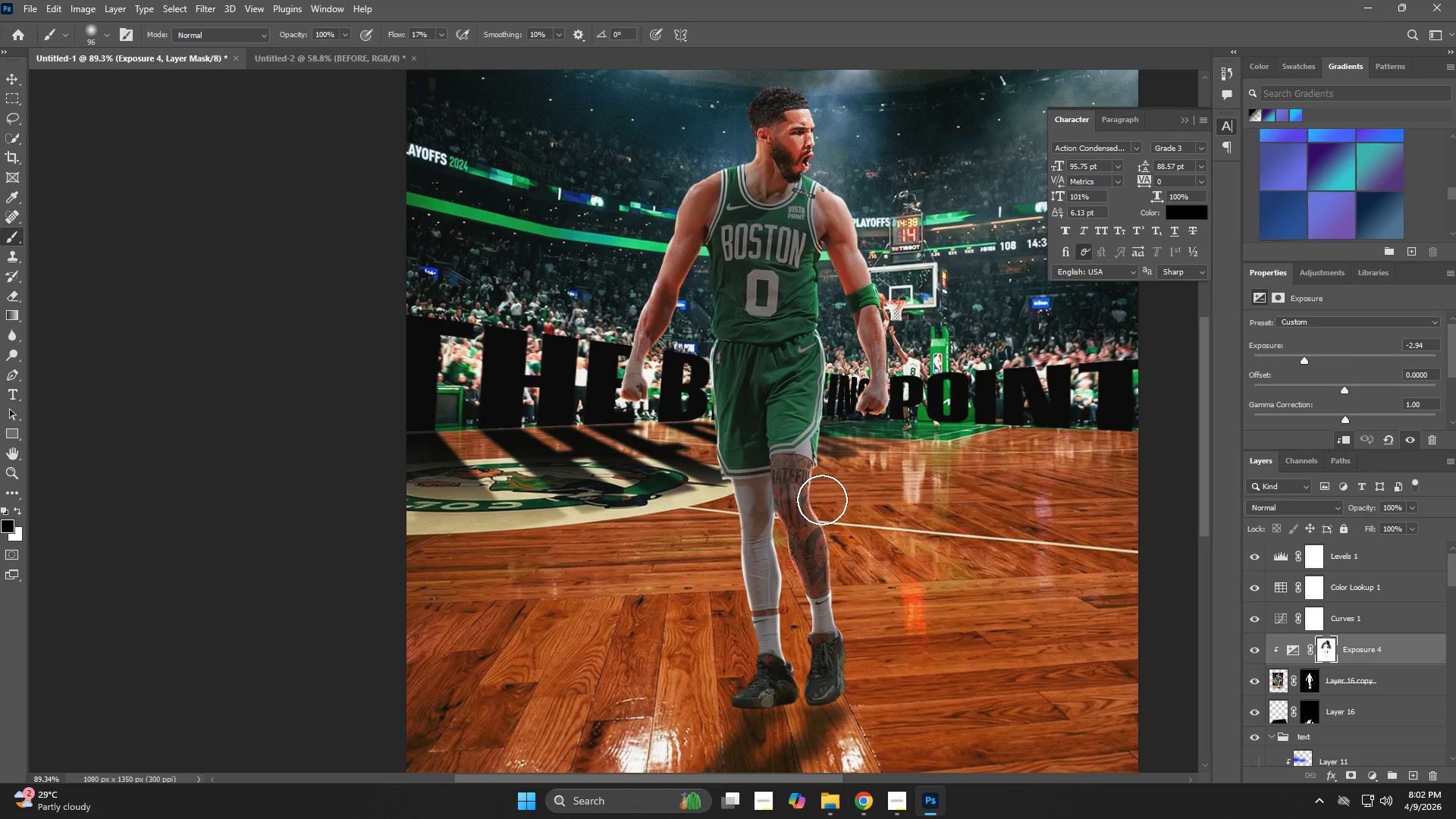 
left_click_drag(start_coordinate=[822, 500], to_coordinate=[842, 582])
 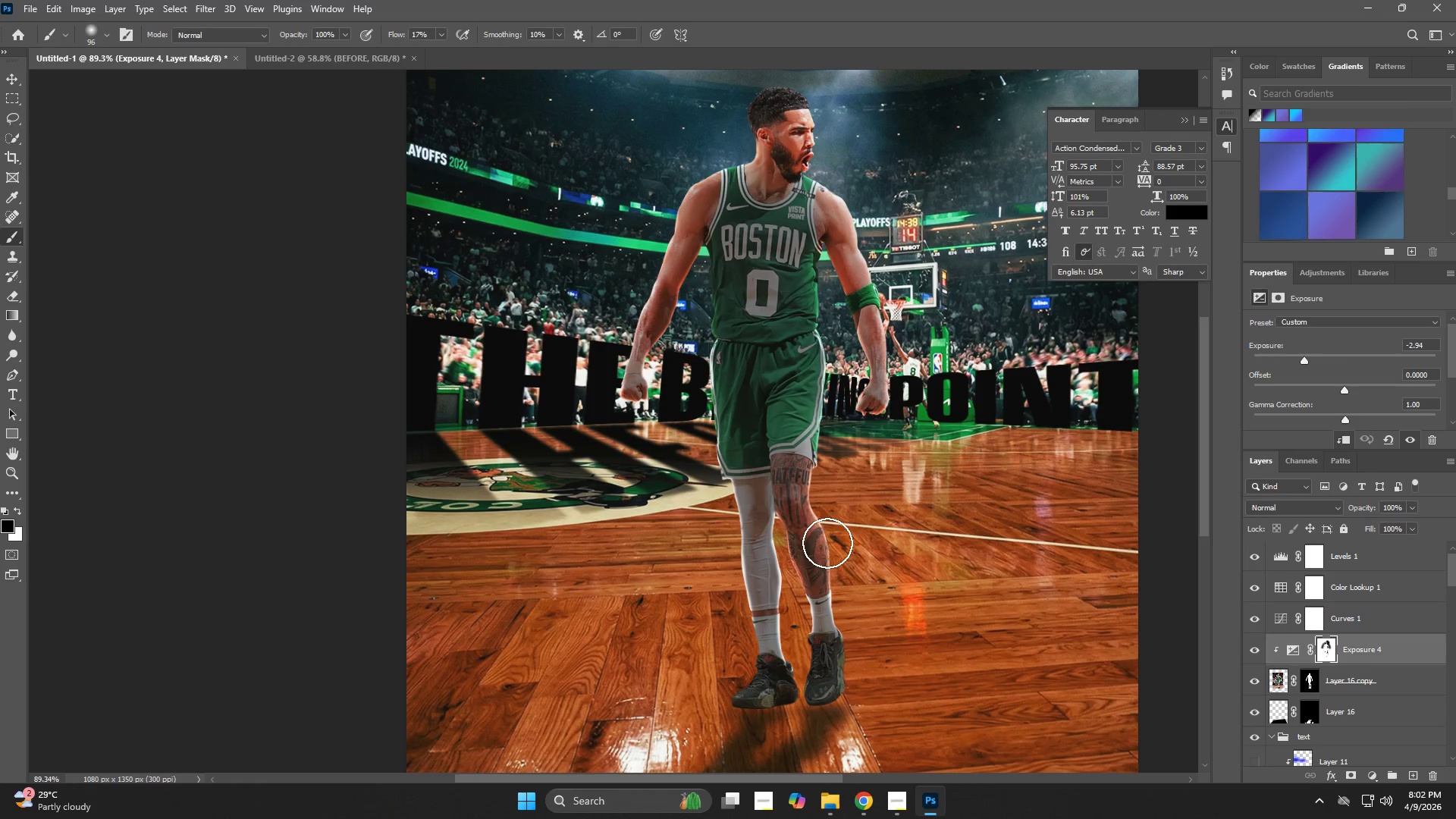 
left_click_drag(start_coordinate=[827, 543], to_coordinate=[857, 652])
 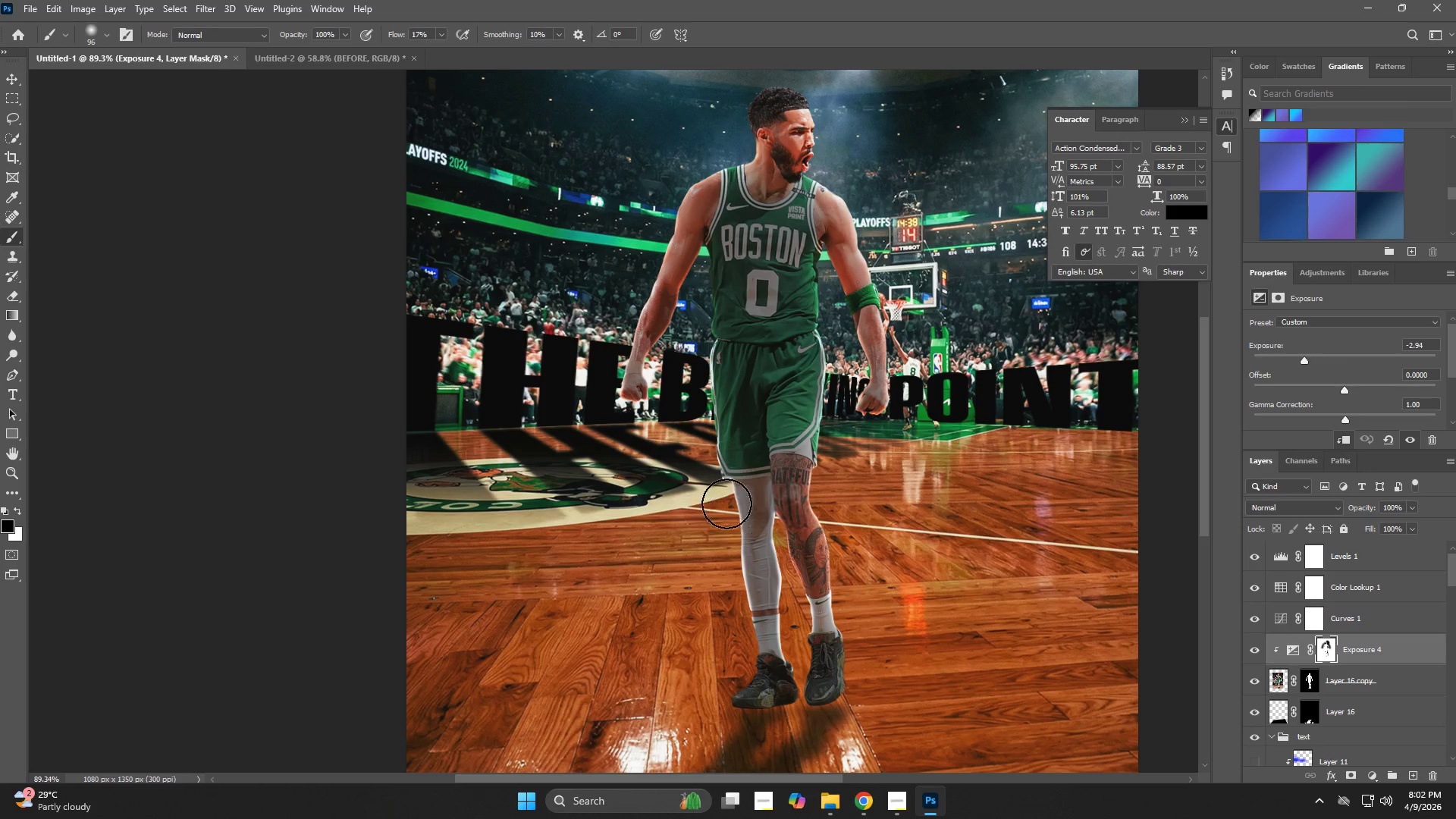 
left_click_drag(start_coordinate=[724, 487], to_coordinate=[735, 601])
 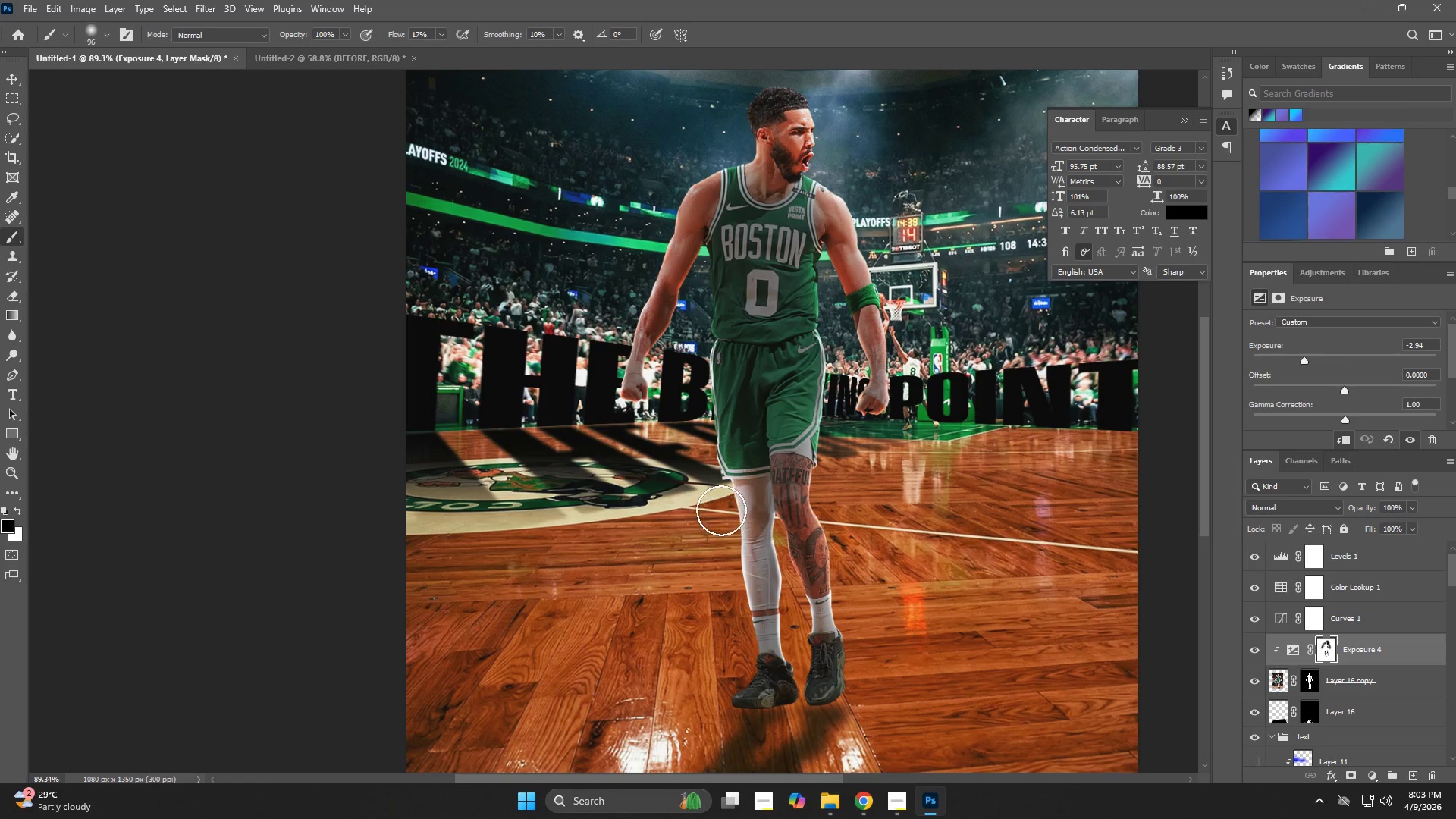 
left_click_drag(start_coordinate=[709, 491], to_coordinate=[704, 463])
 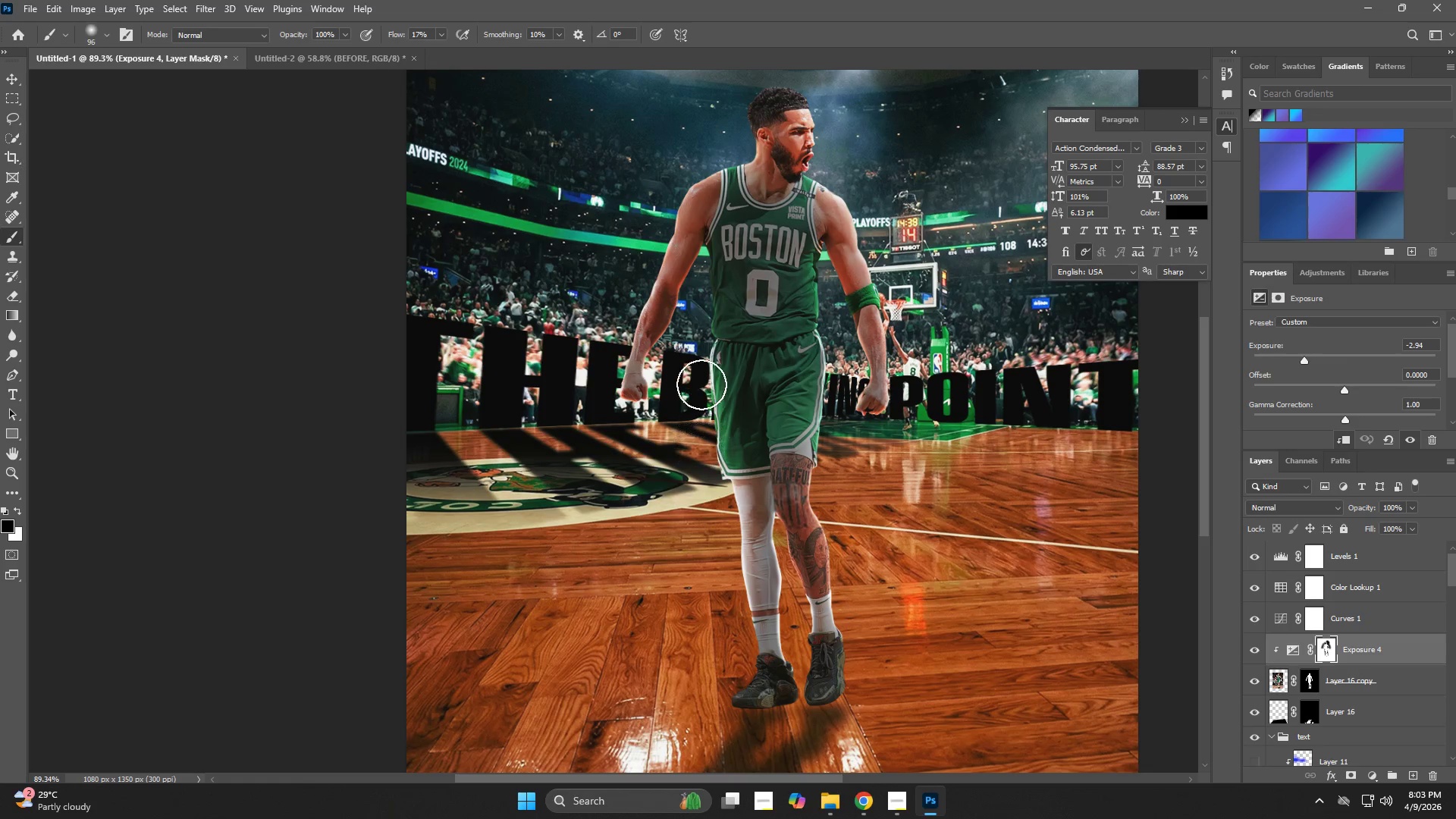 
left_click_drag(start_coordinate=[701, 376], to_coordinate=[703, 274])
 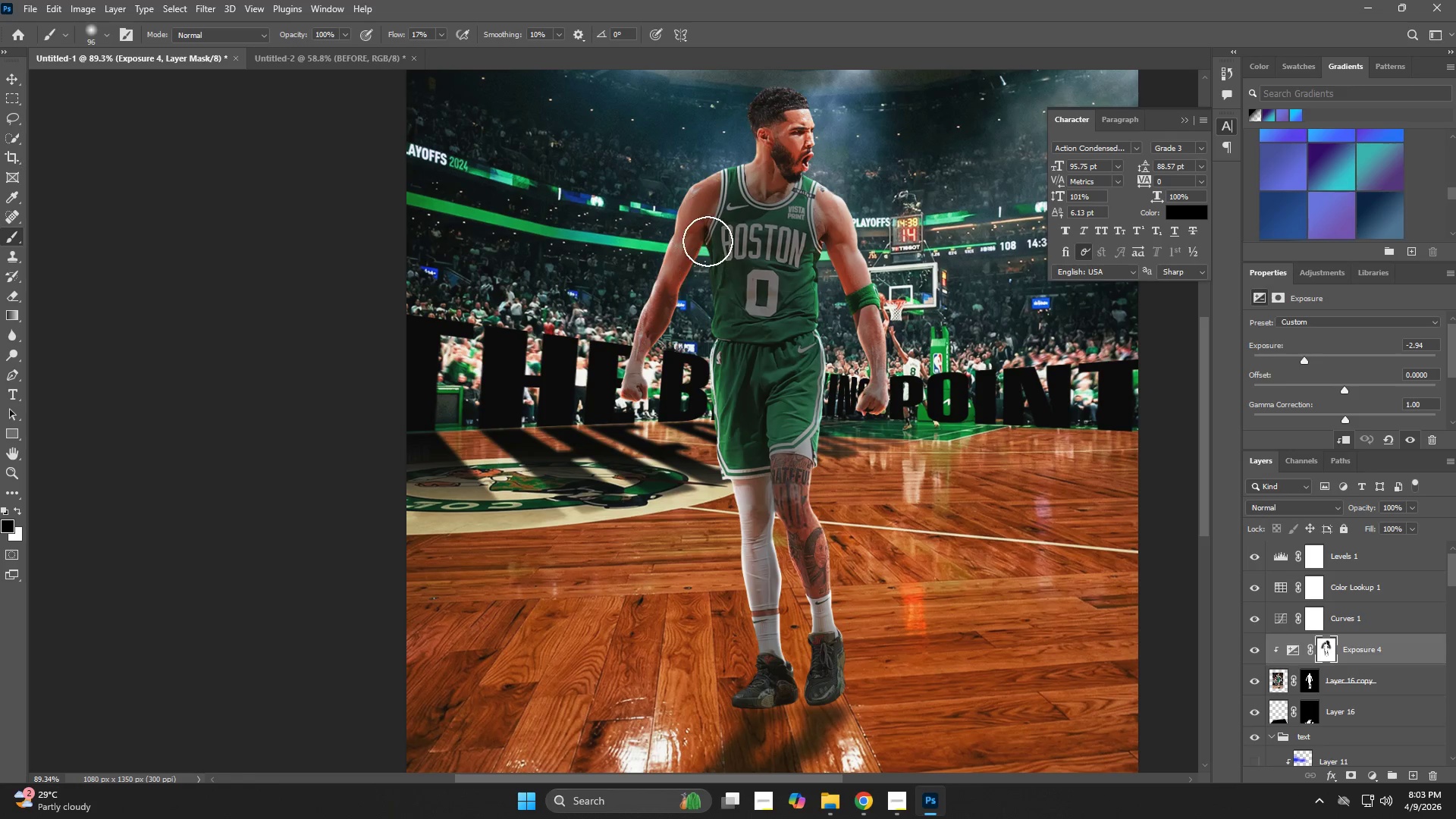 
left_click_drag(start_coordinate=[708, 241], to_coordinate=[693, 341])
 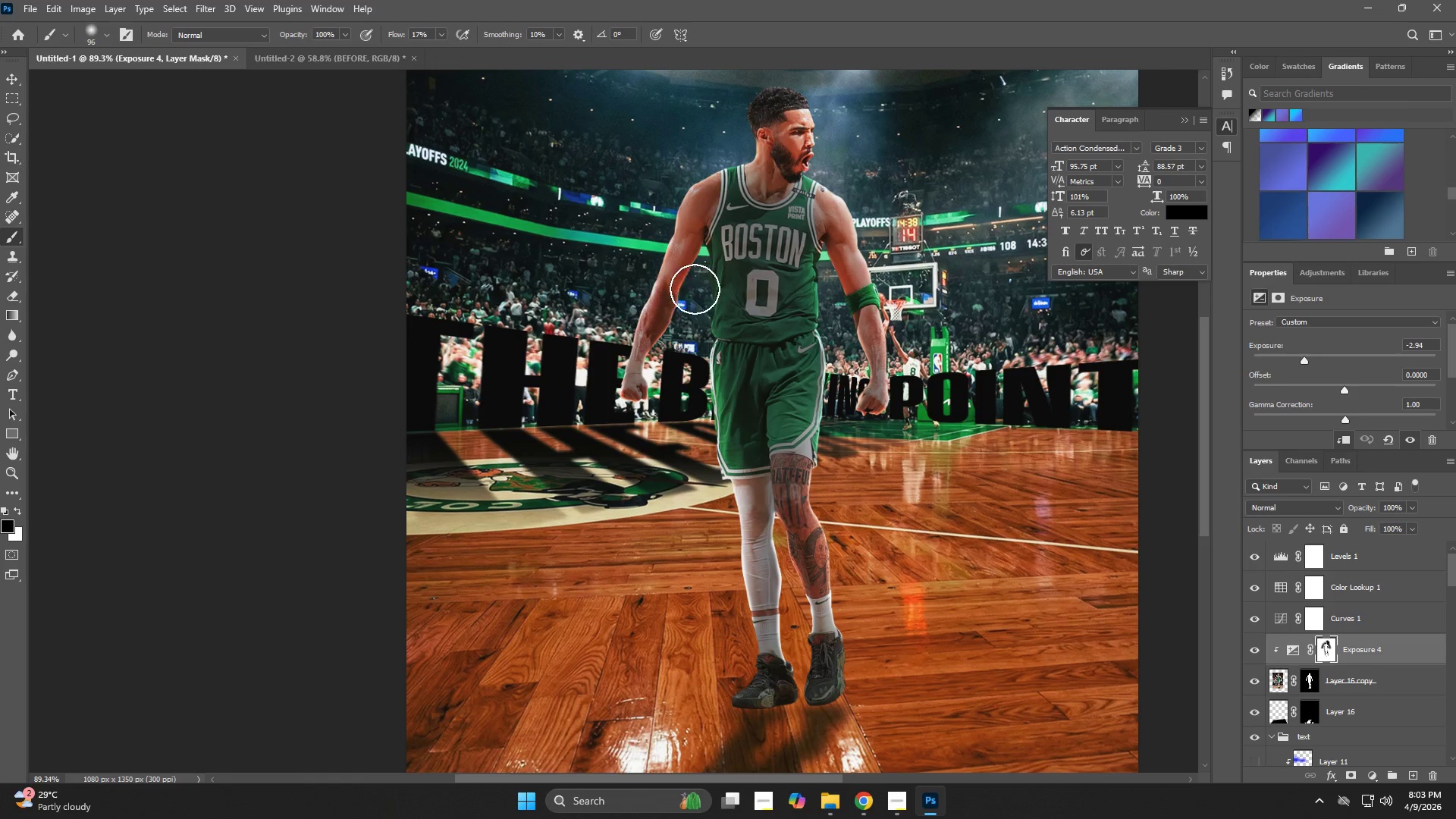 
left_click_drag(start_coordinate=[696, 280], to_coordinate=[676, 362])
 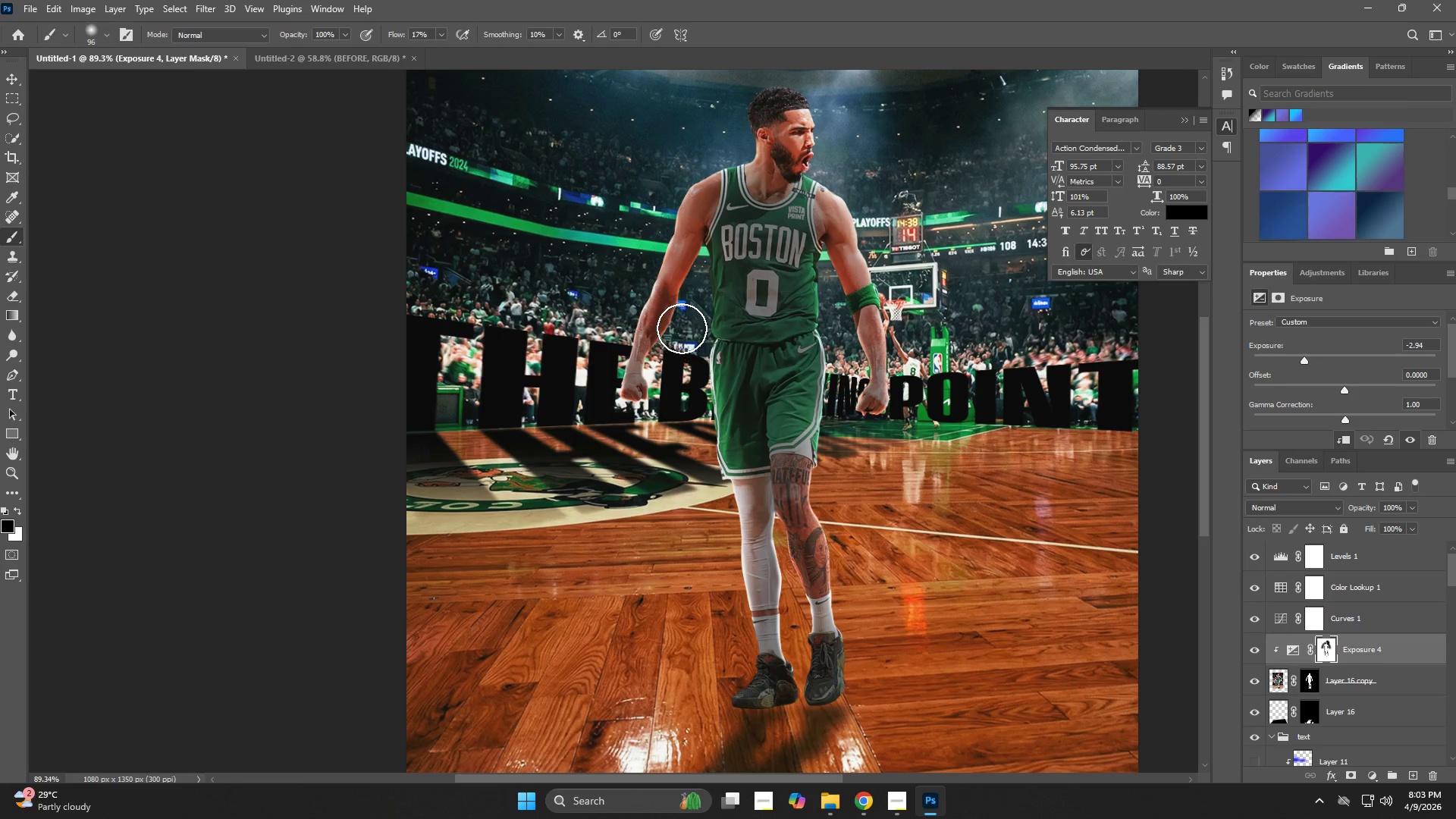 
left_click_drag(start_coordinate=[682, 328], to_coordinate=[669, 375])
 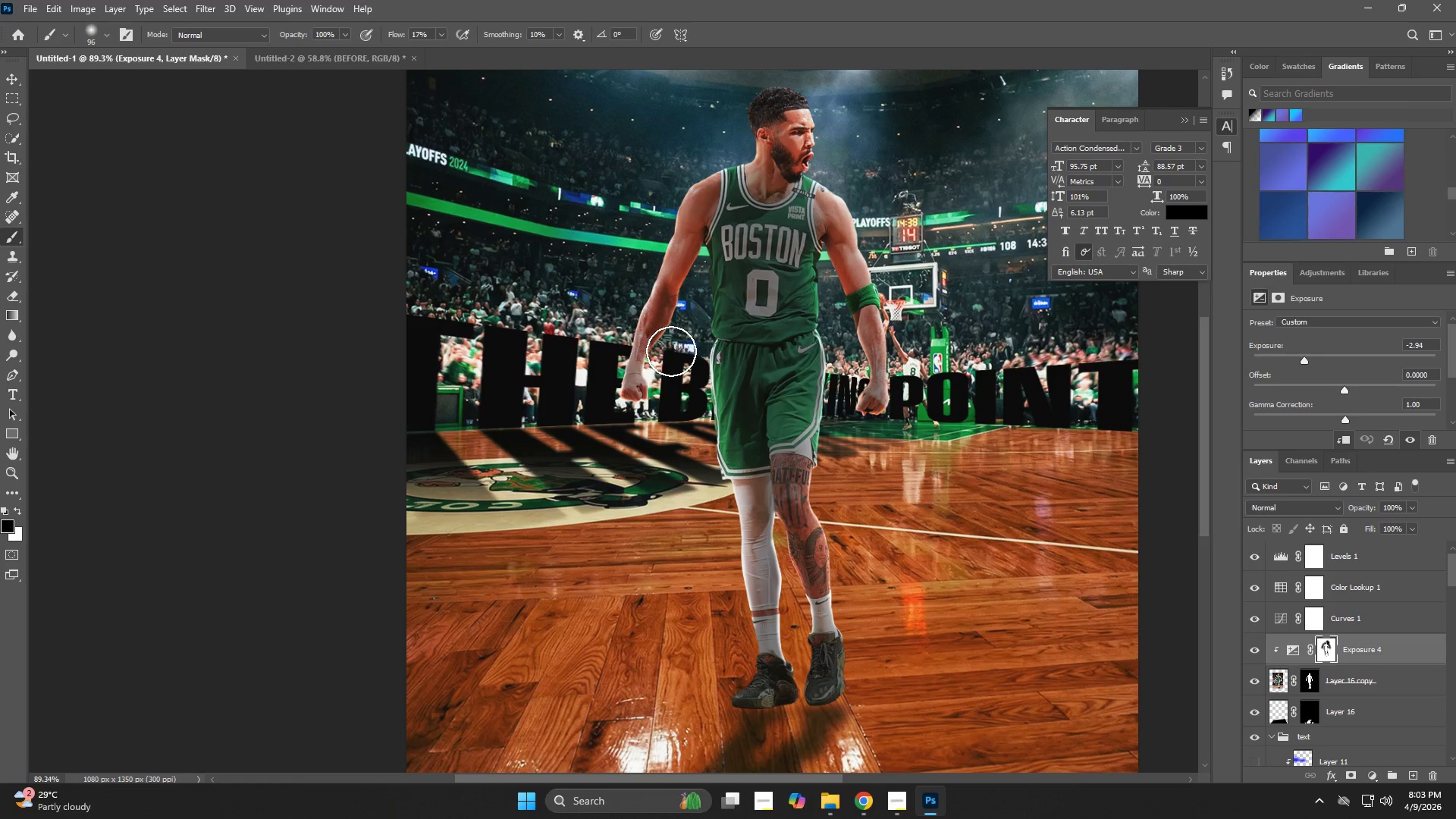 
left_click_drag(start_coordinate=[671, 350], to_coordinate=[667, 395])
 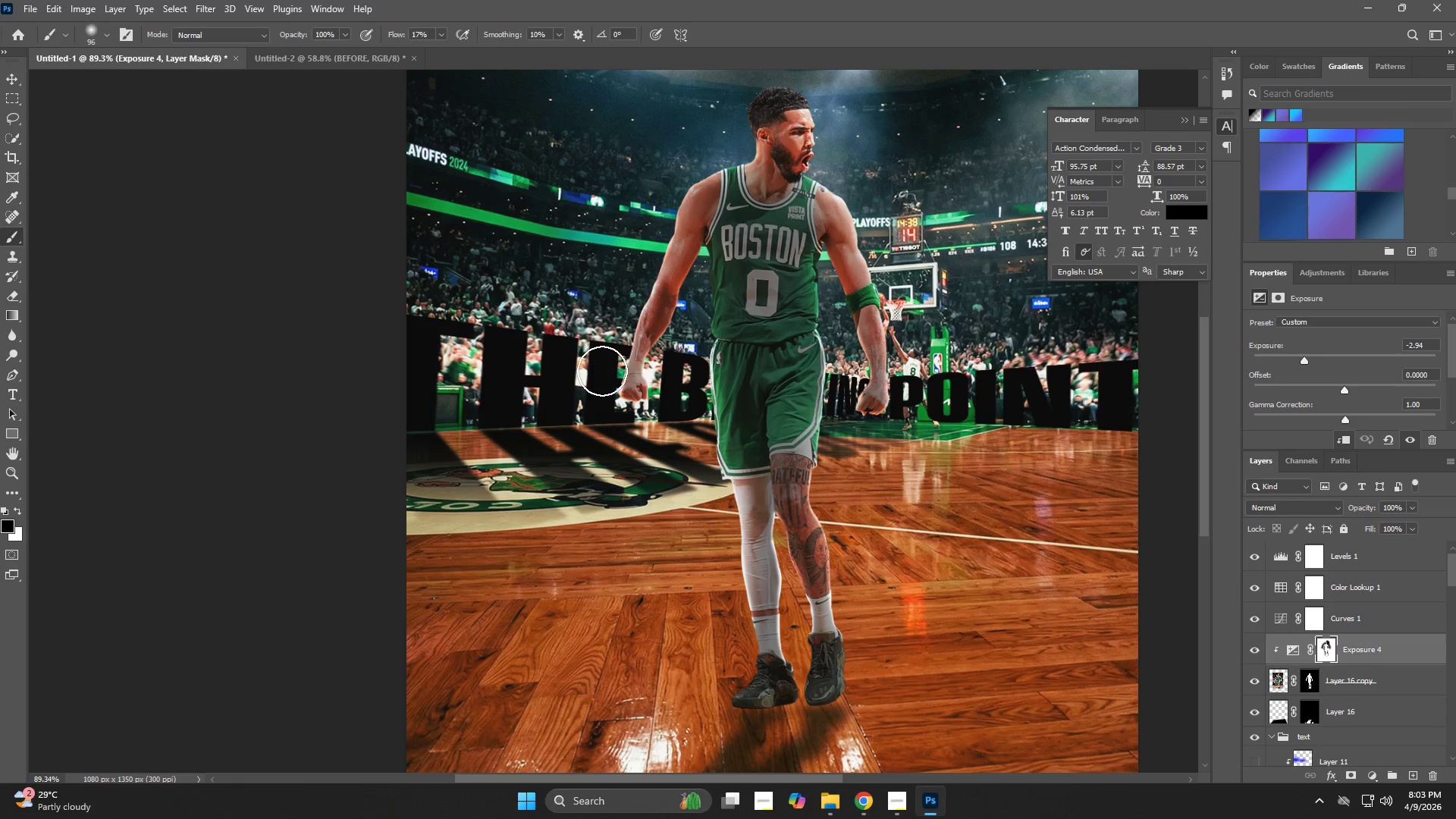 
left_click_drag(start_coordinate=[602, 371], to_coordinate=[687, 185])
 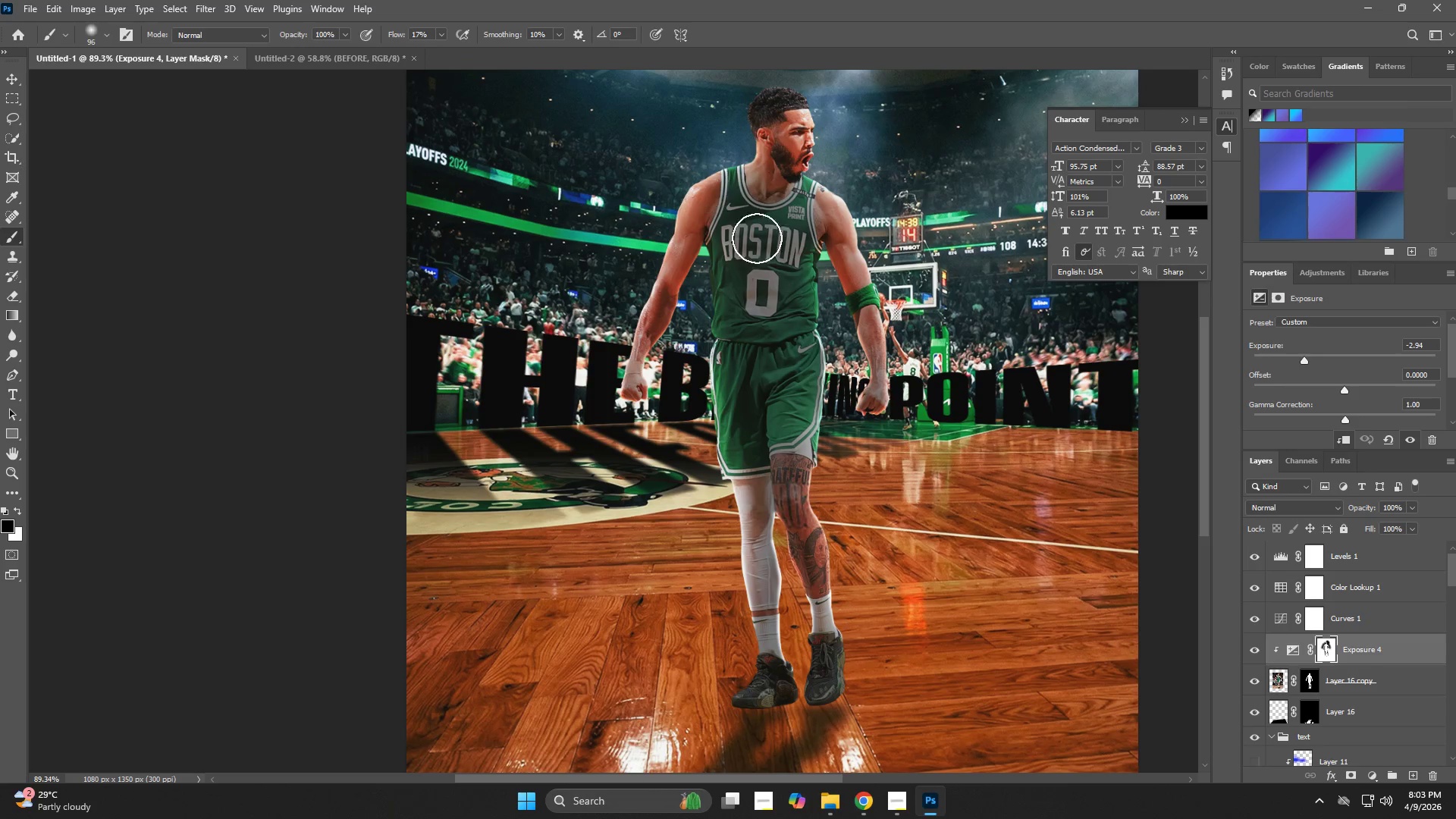 
key(Z)
 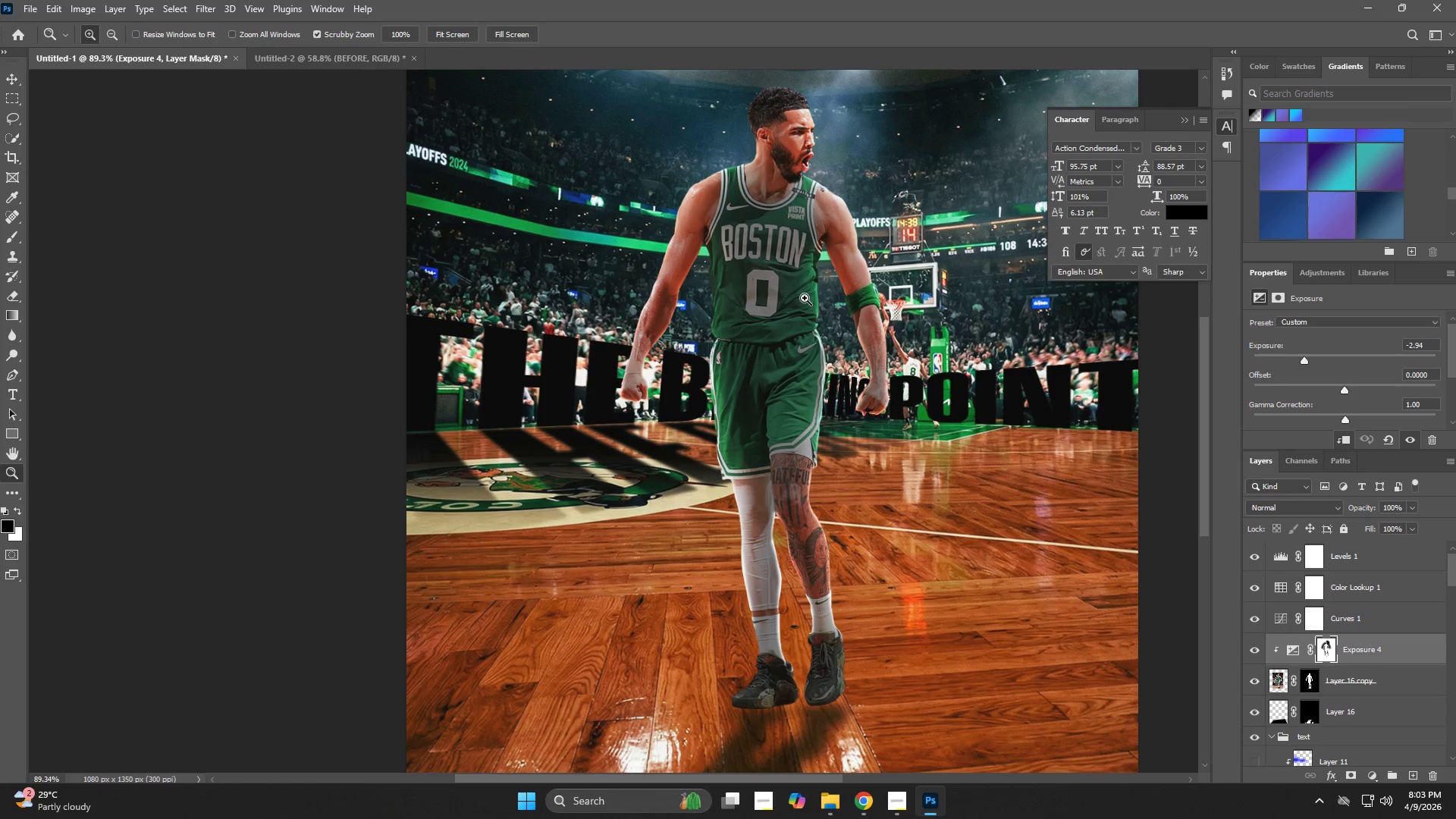 
left_click_drag(start_coordinate=[805, 298], to_coordinate=[761, 316])
 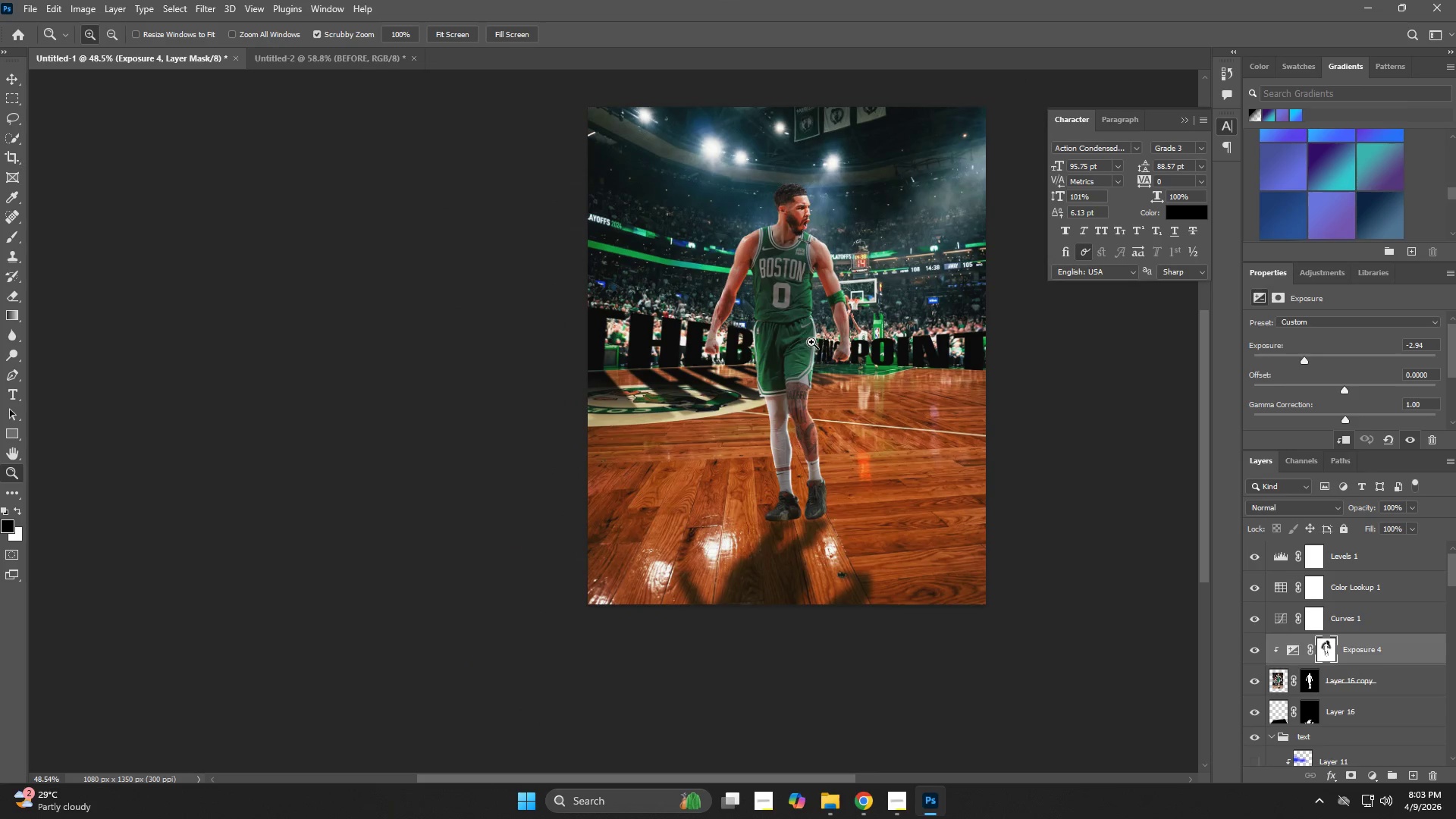 
left_click_drag(start_coordinate=[810, 343], to_coordinate=[791, 350])
 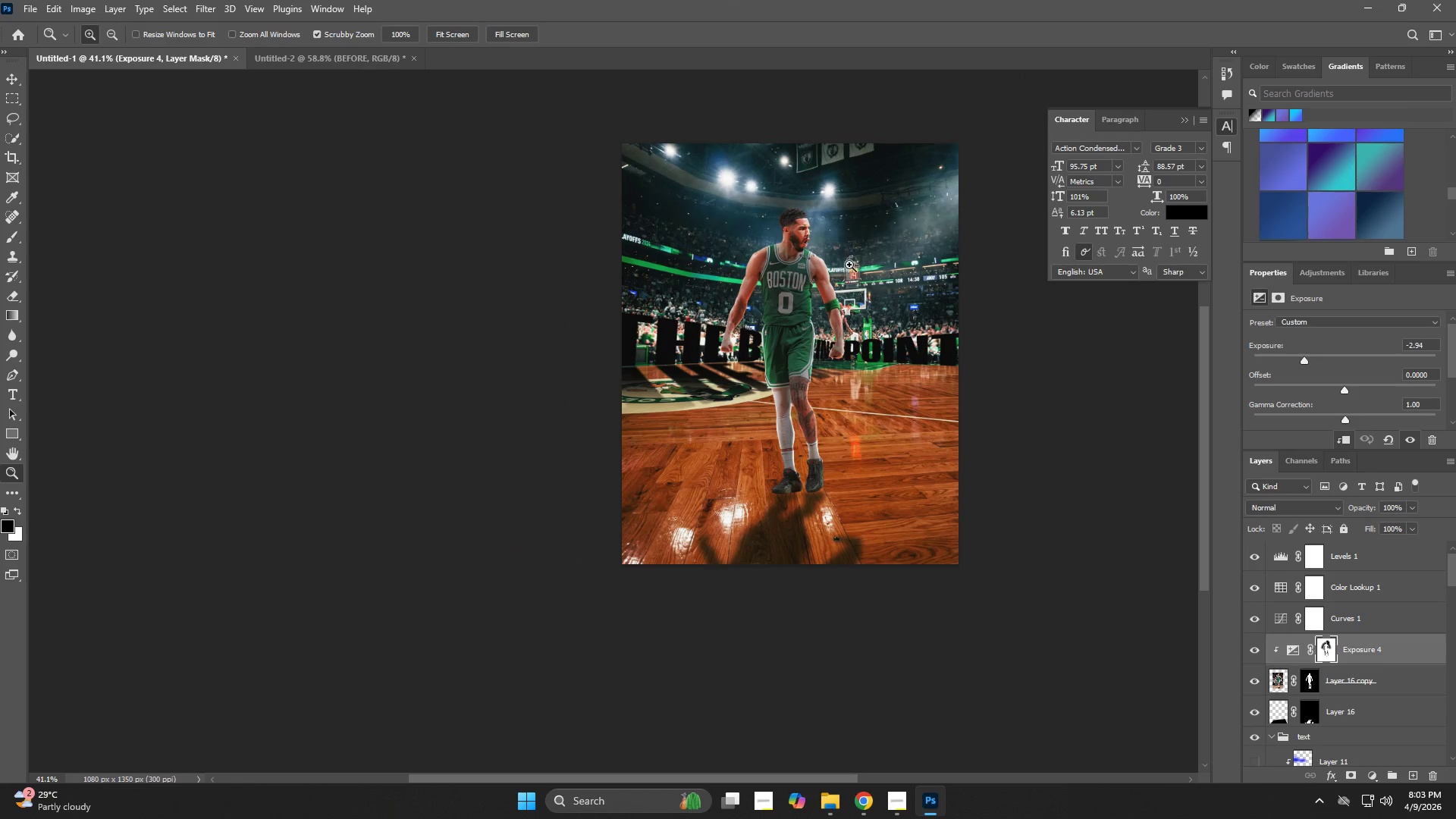 
left_click_drag(start_coordinate=[833, 249], to_coordinate=[990, 455])
 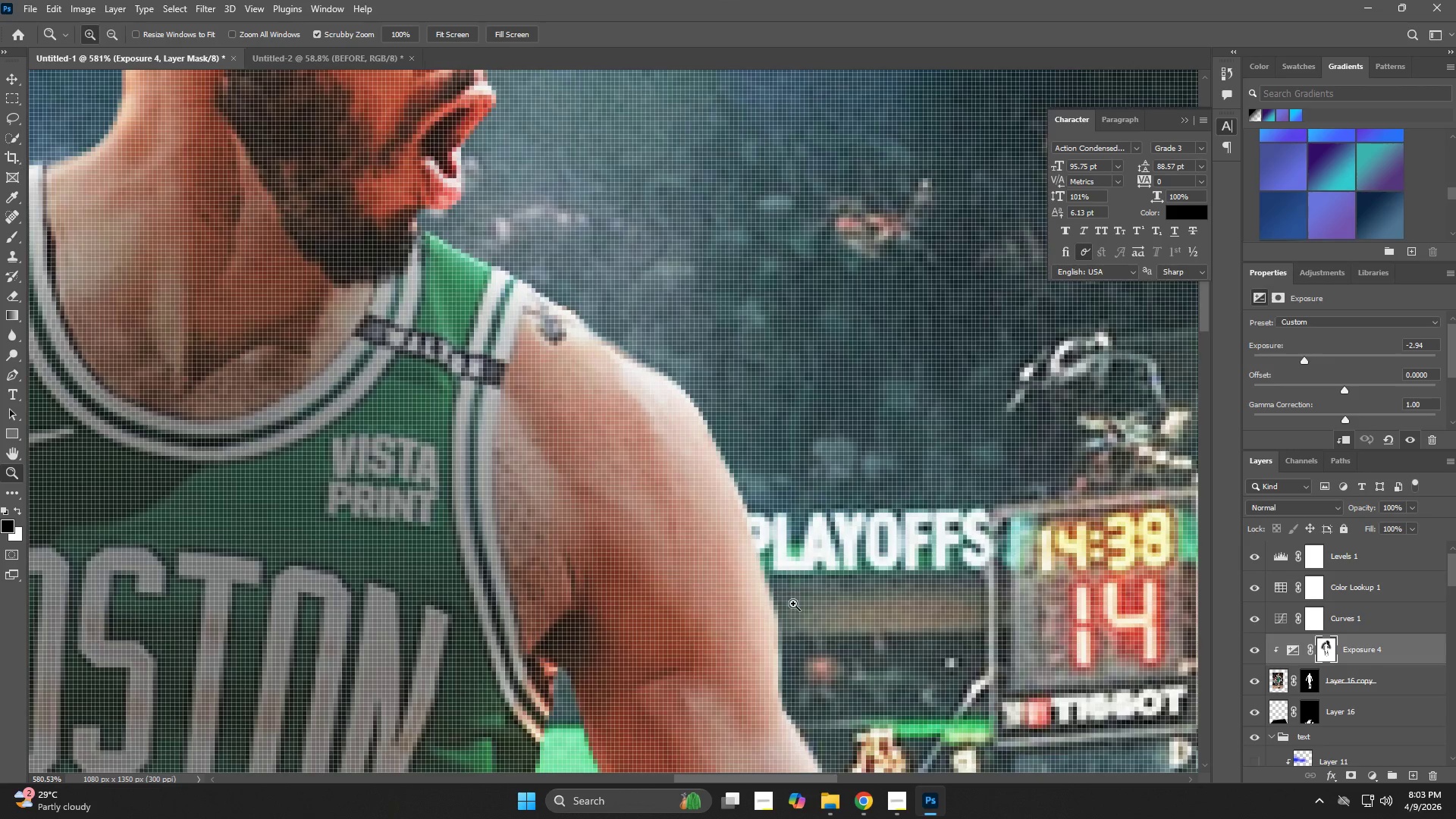 
hold_key(key=Space, duration=0.48)
 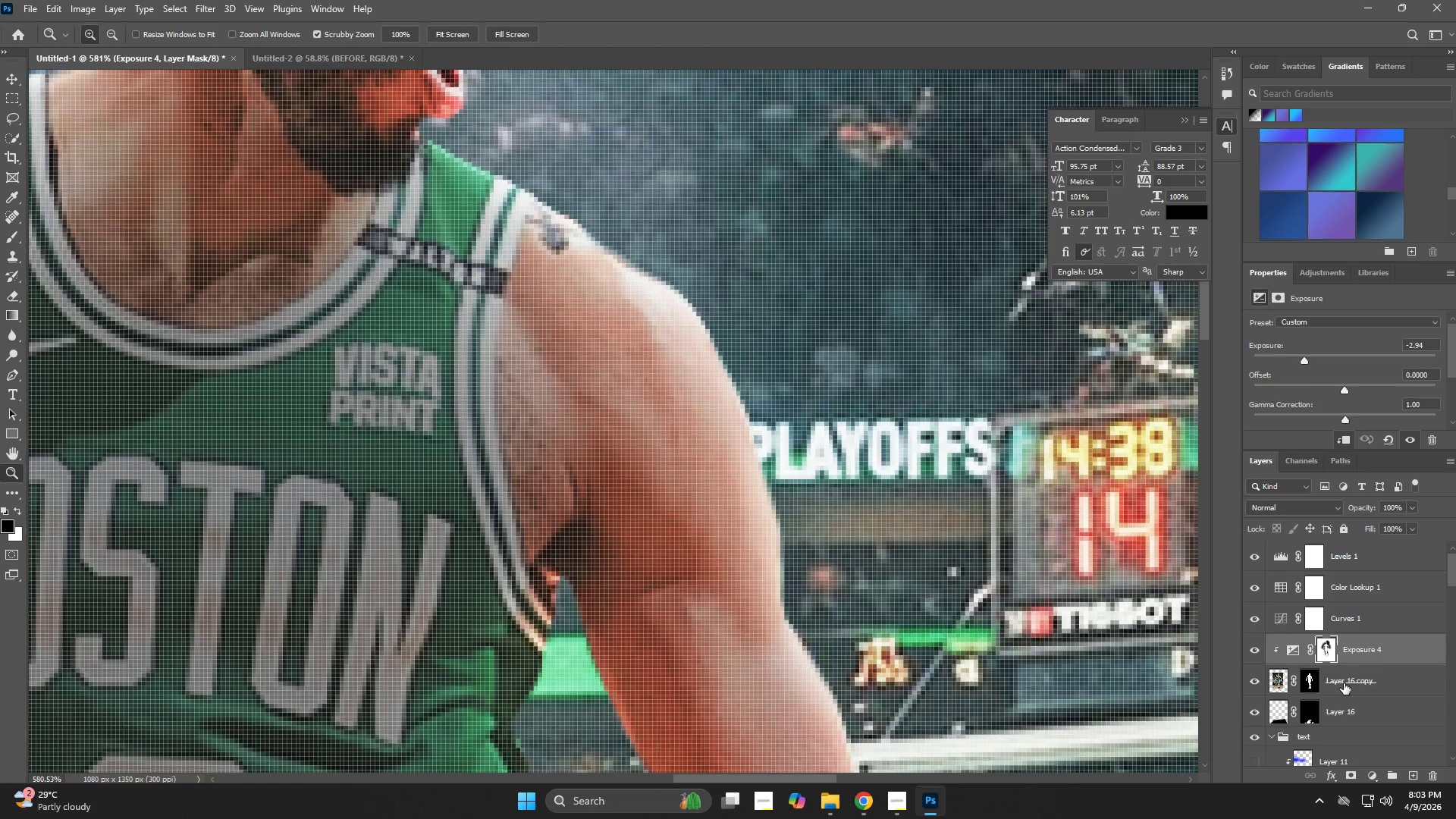 
left_click_drag(start_coordinate=[793, 585], to_coordinate=[795, 494])
 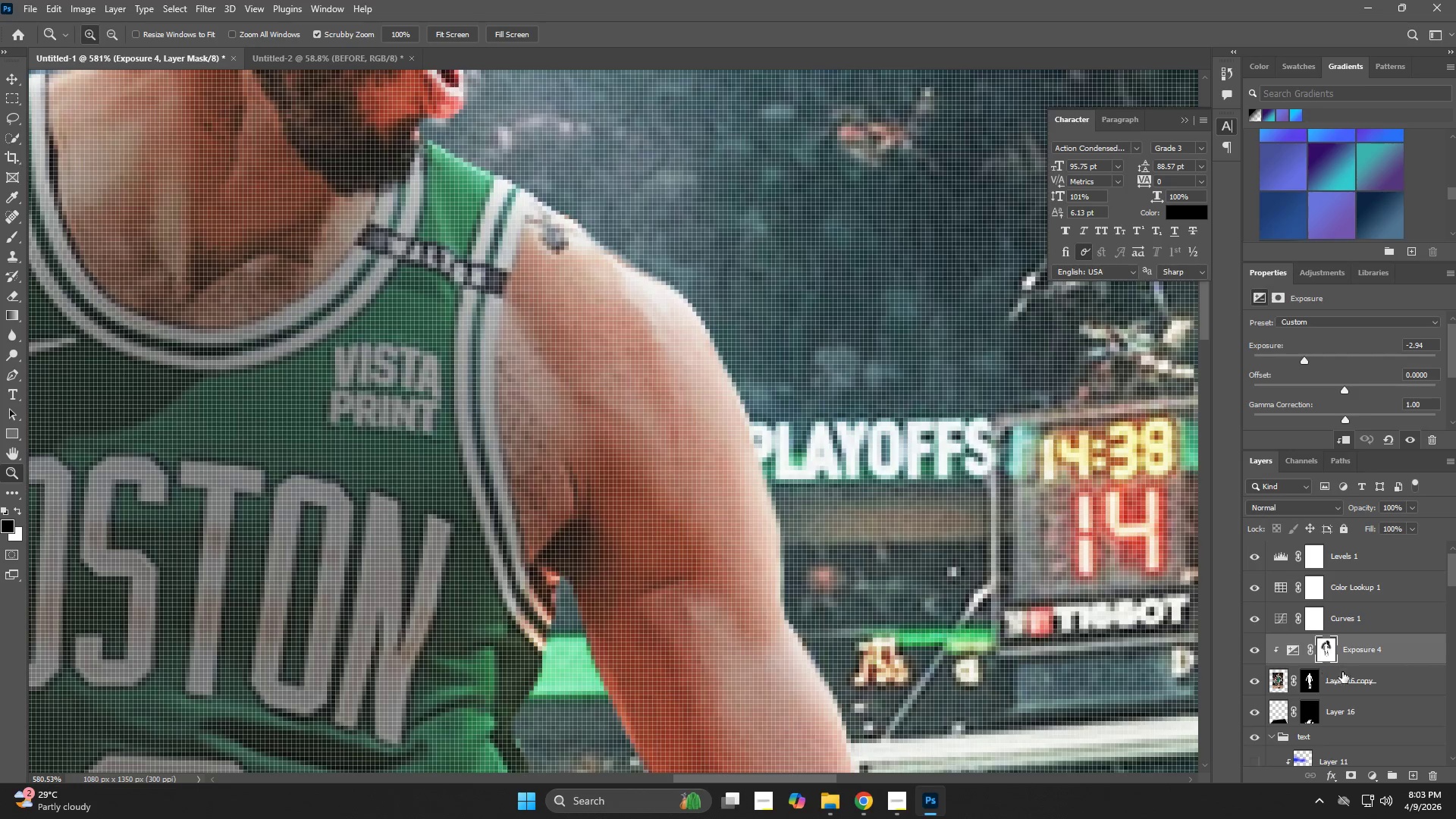 
left_click([1346, 684])
 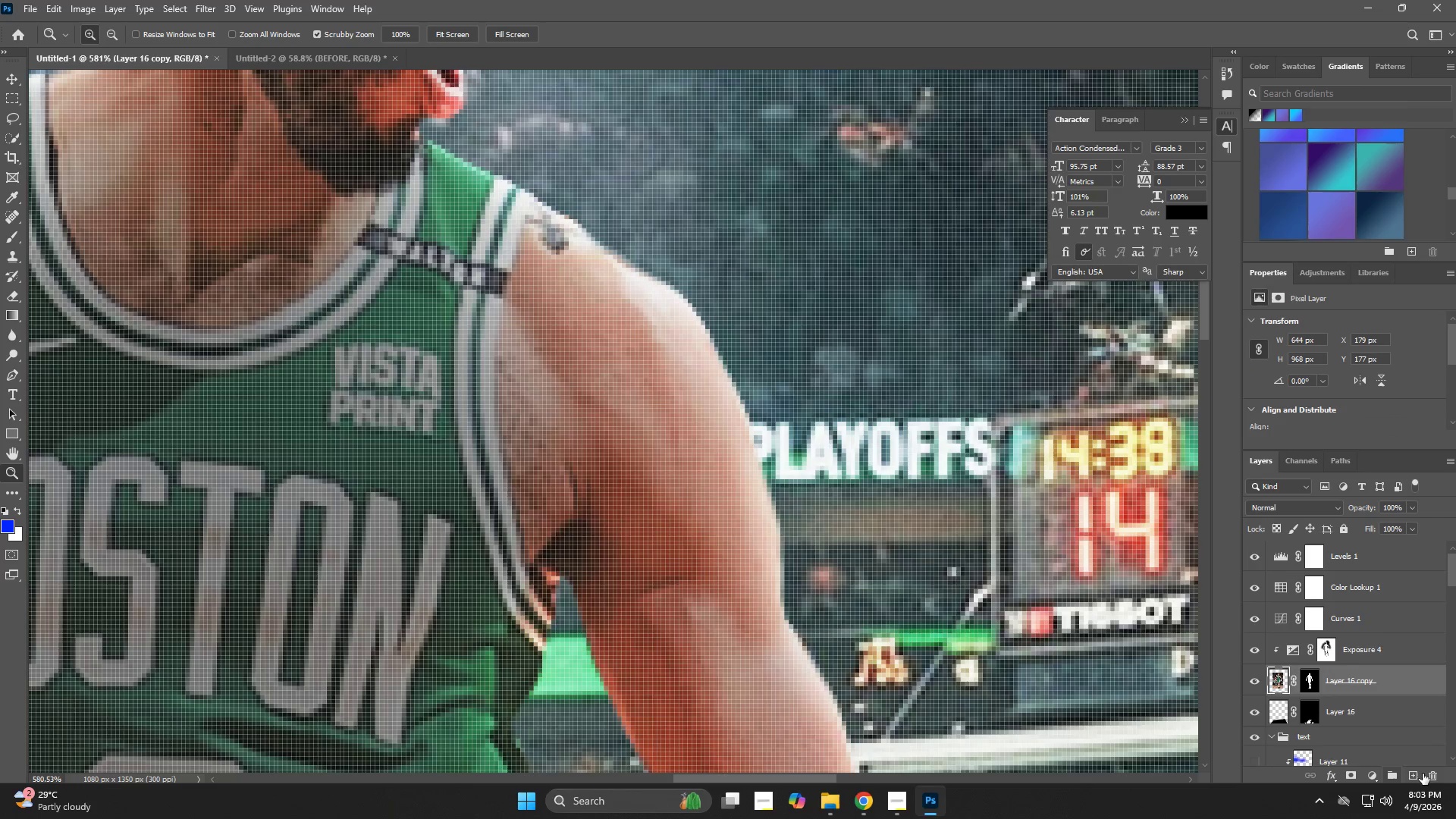 
left_click([1423, 771])
 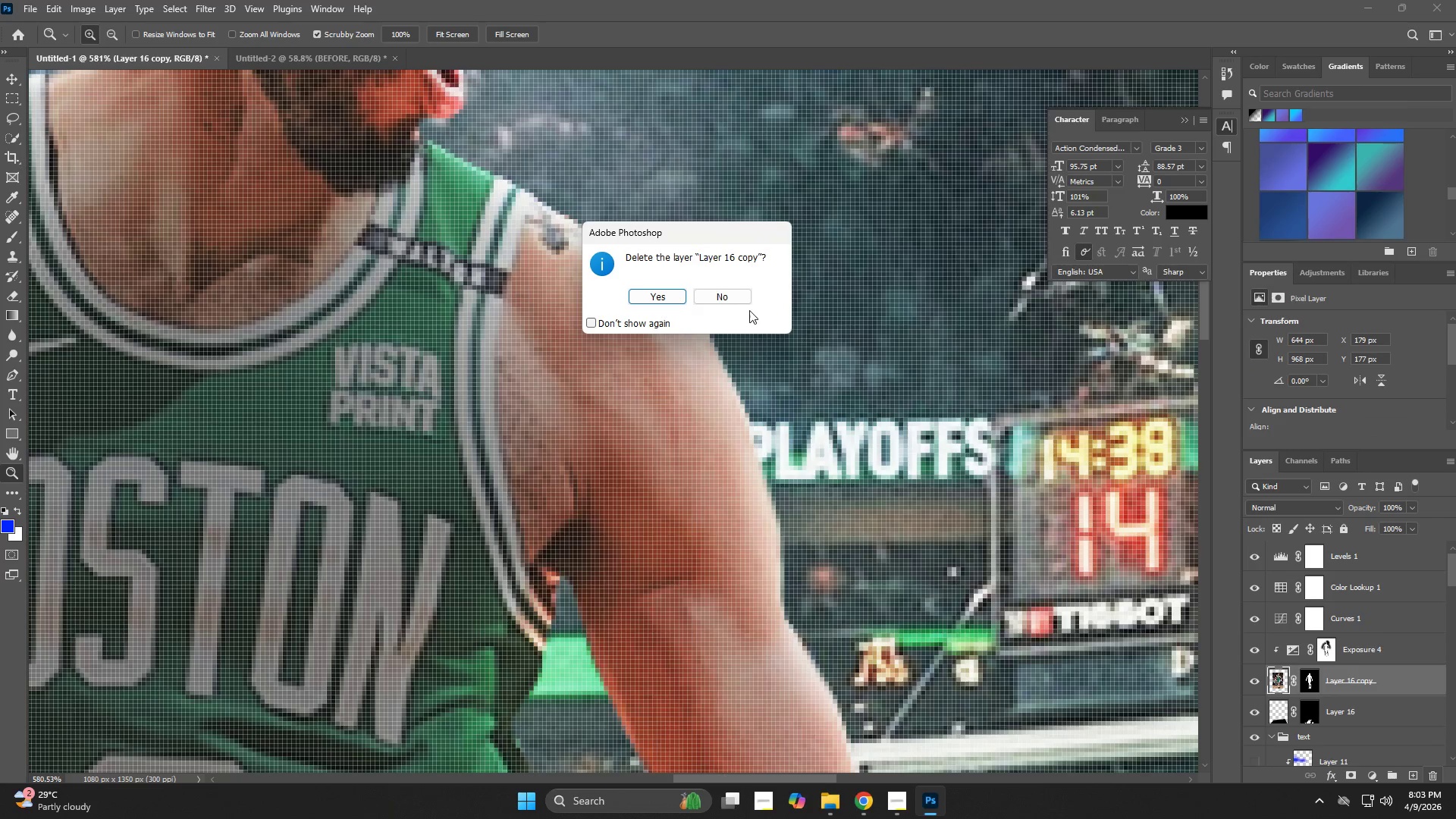 
left_click([714, 293])
 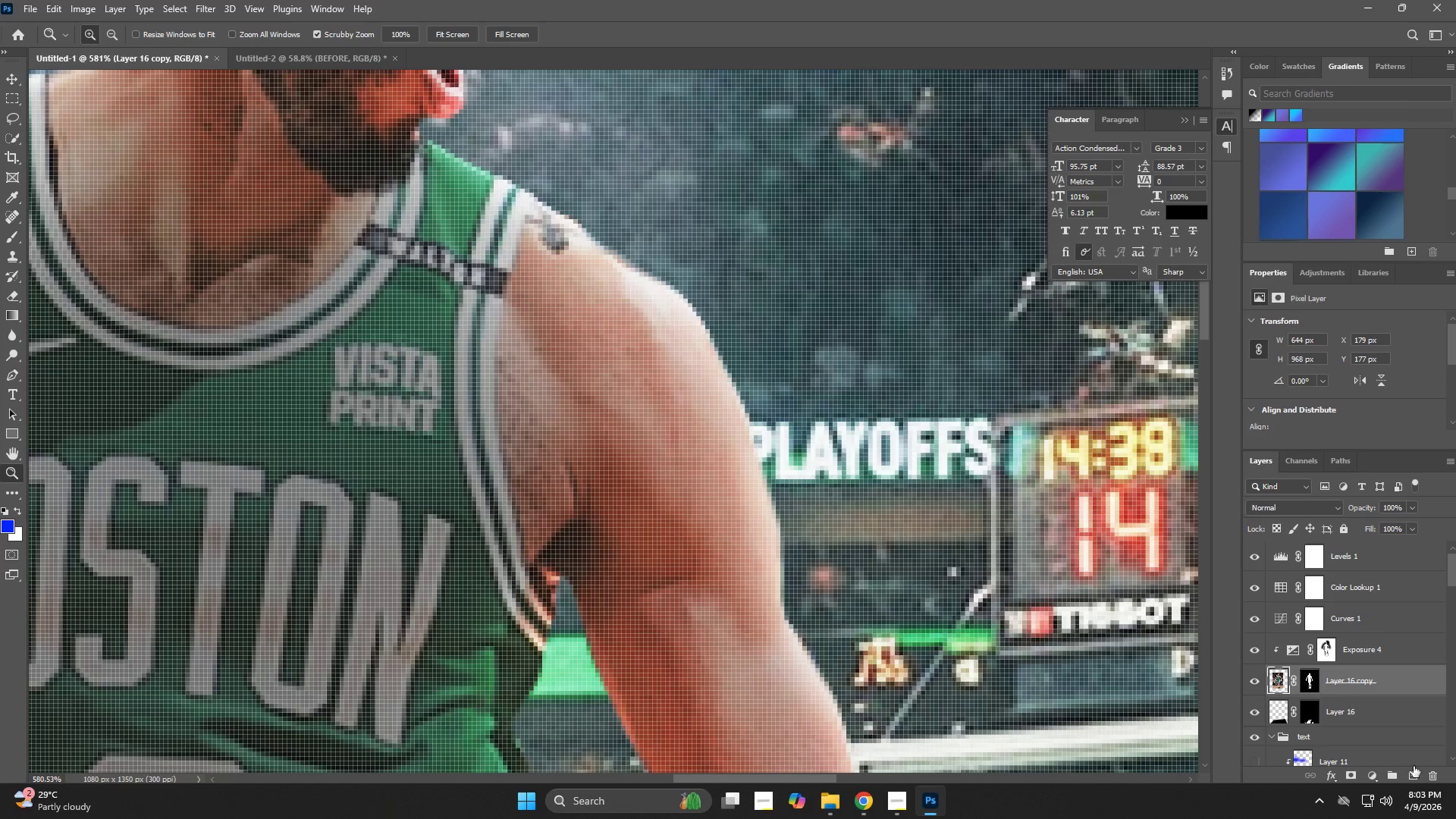 
left_click([1414, 775])
 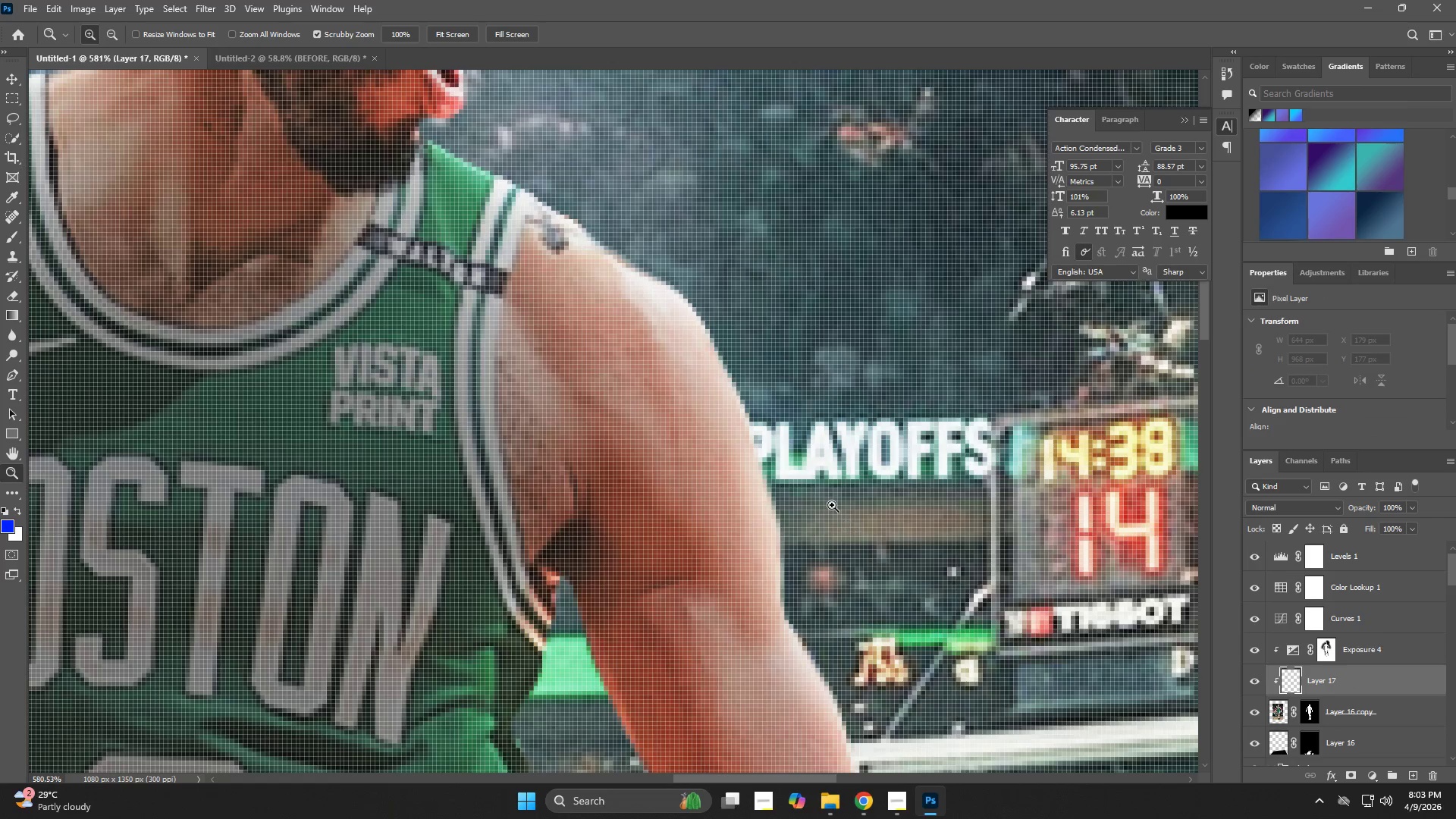 
type(zbx)
 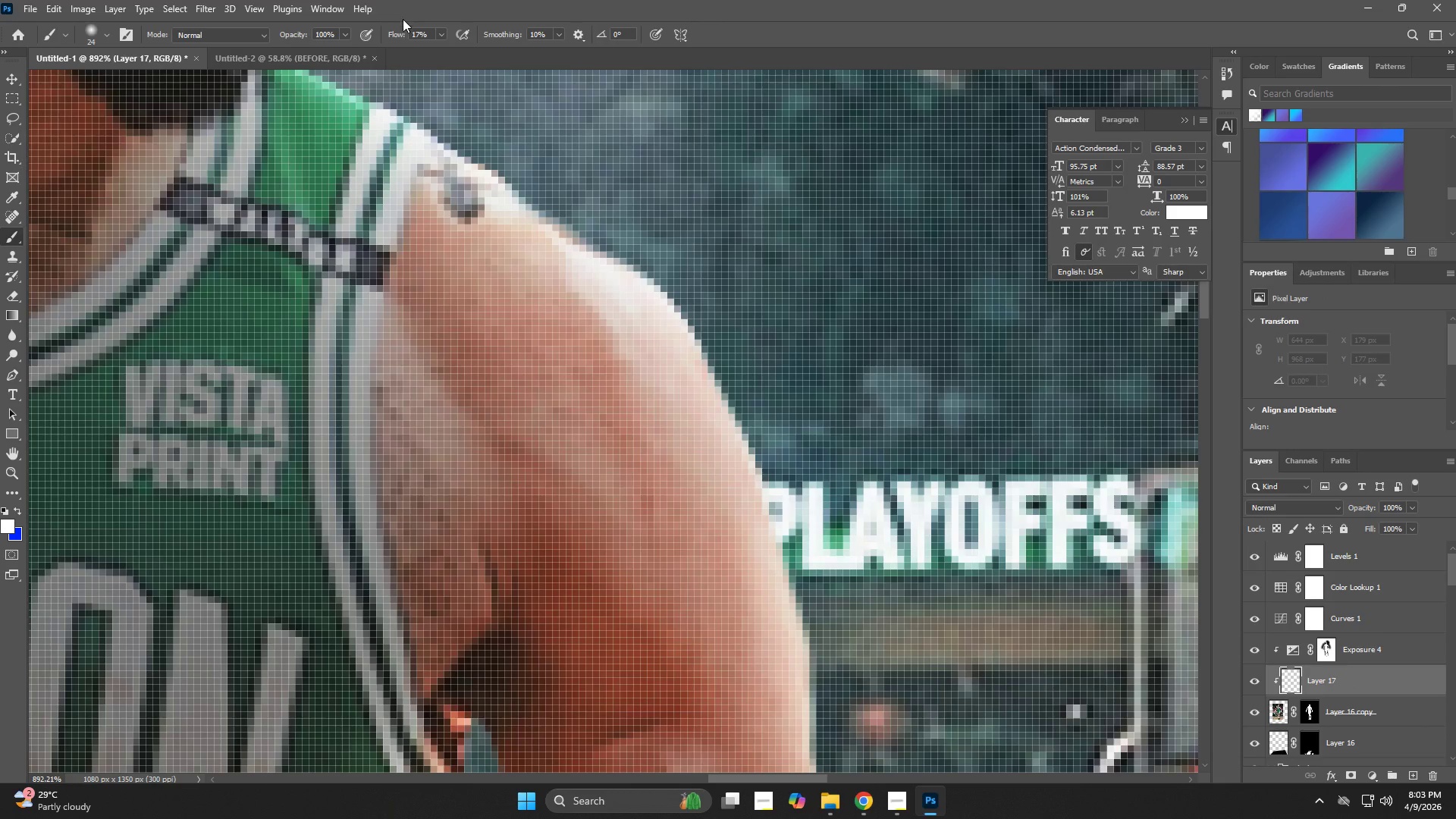 
left_click_drag(start_coordinate=[724, 309], to_coordinate=[758, 321])
 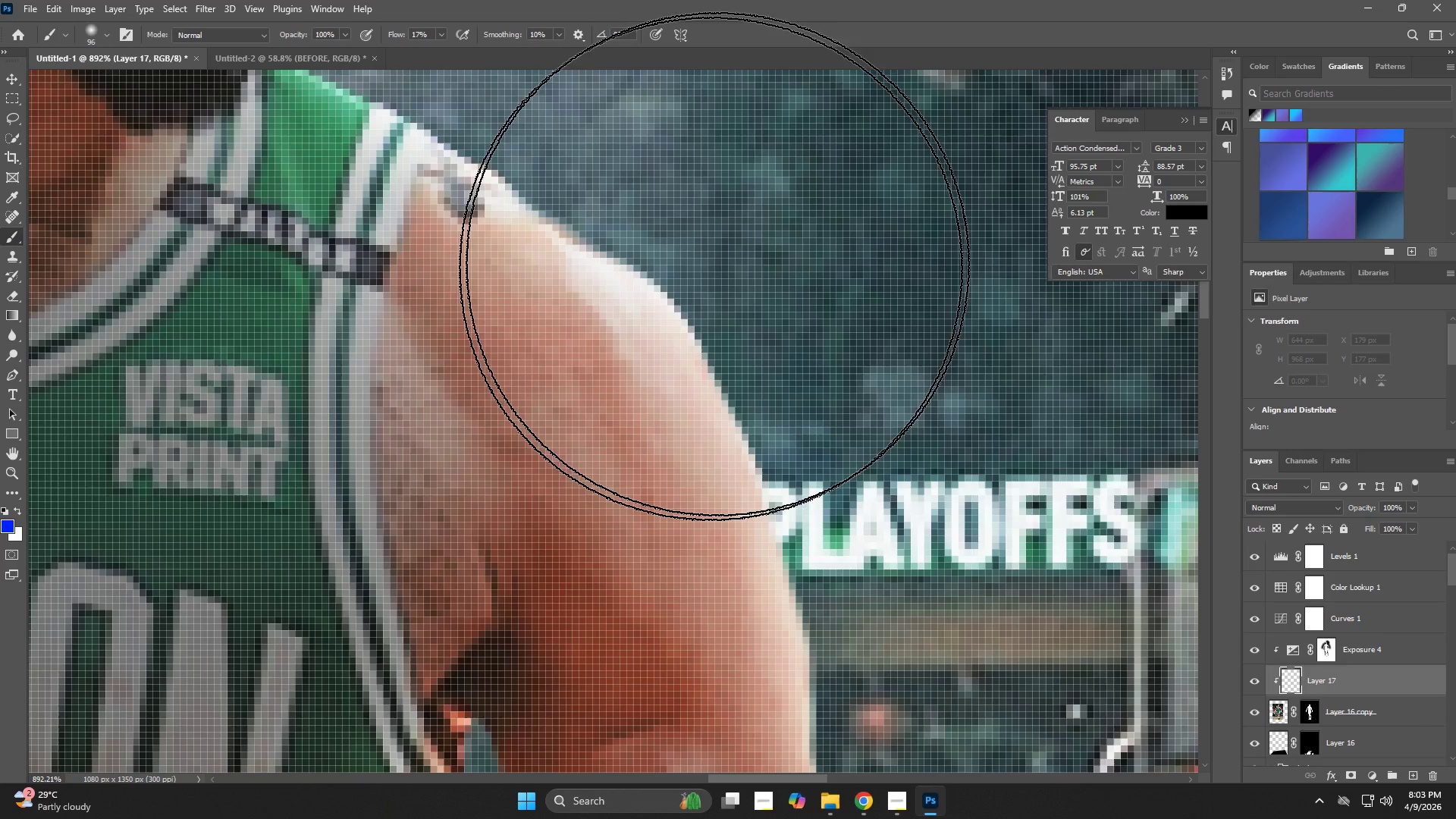 
hold_key(key=AltLeft, duration=0.69)
 